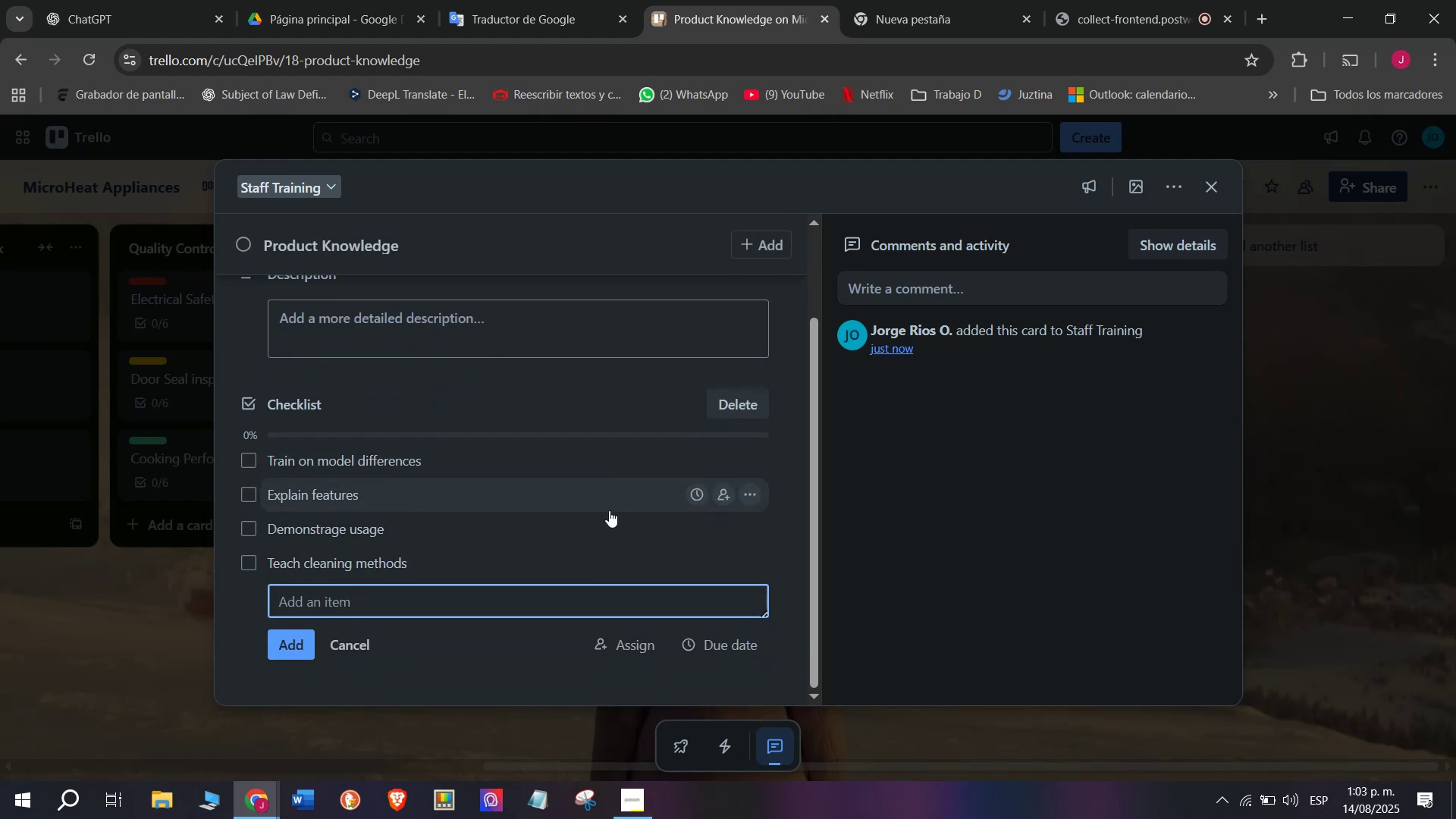 
type(Proc)
key(Backspace)
type(vide manuals )
 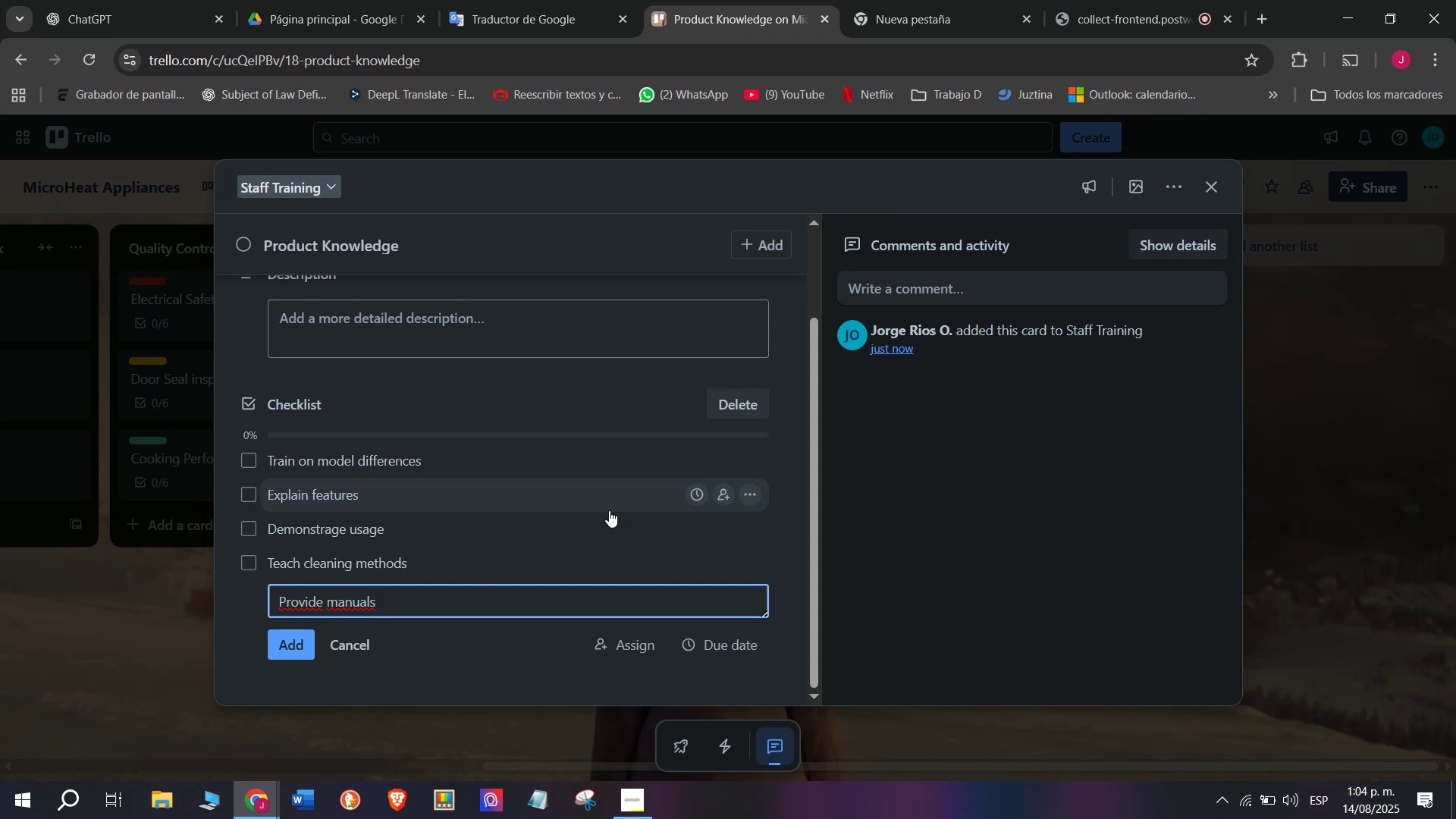 
key(Enter)
 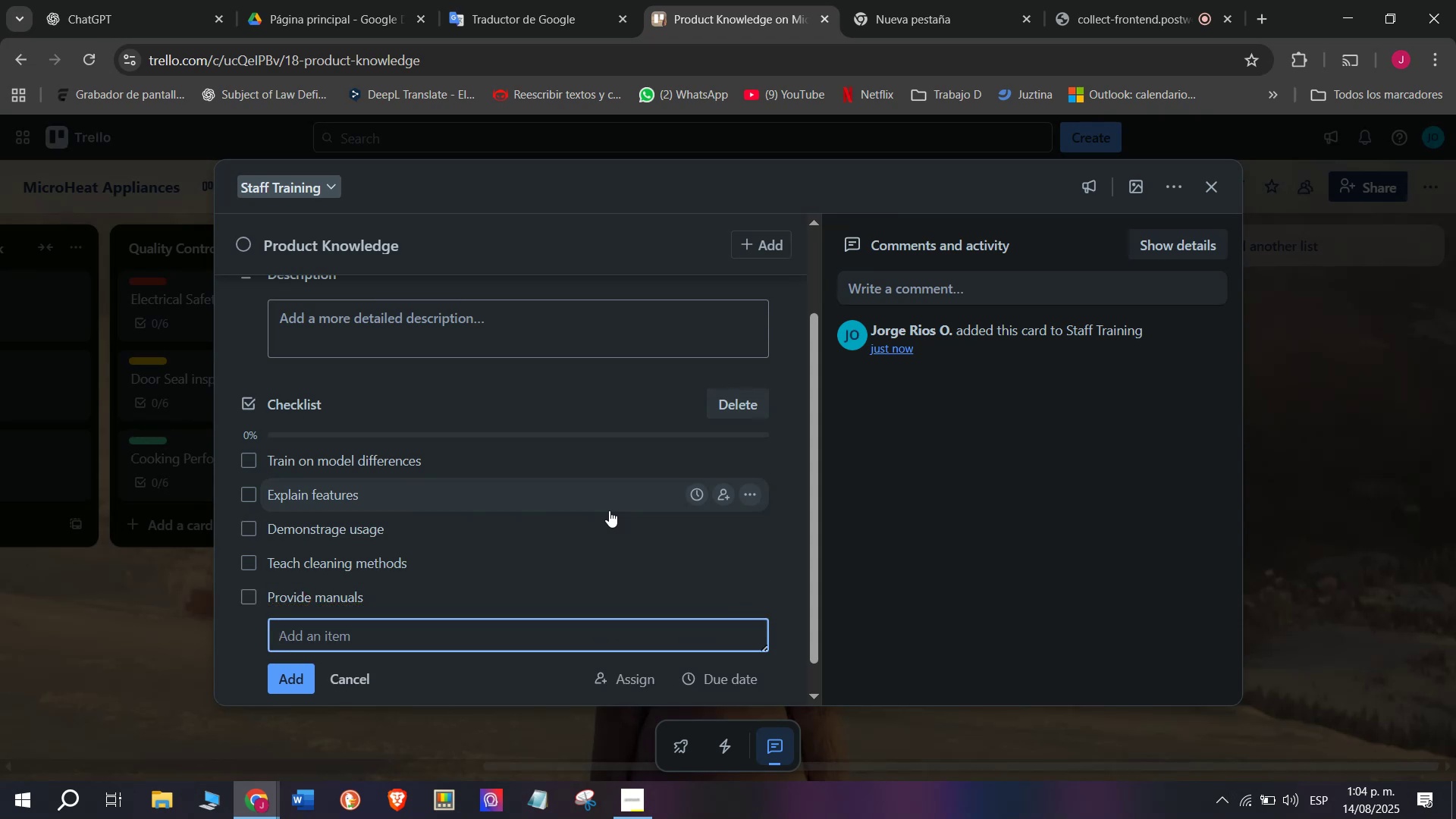 
type(Test knowlr)
key(Backspace)
type(edge)
 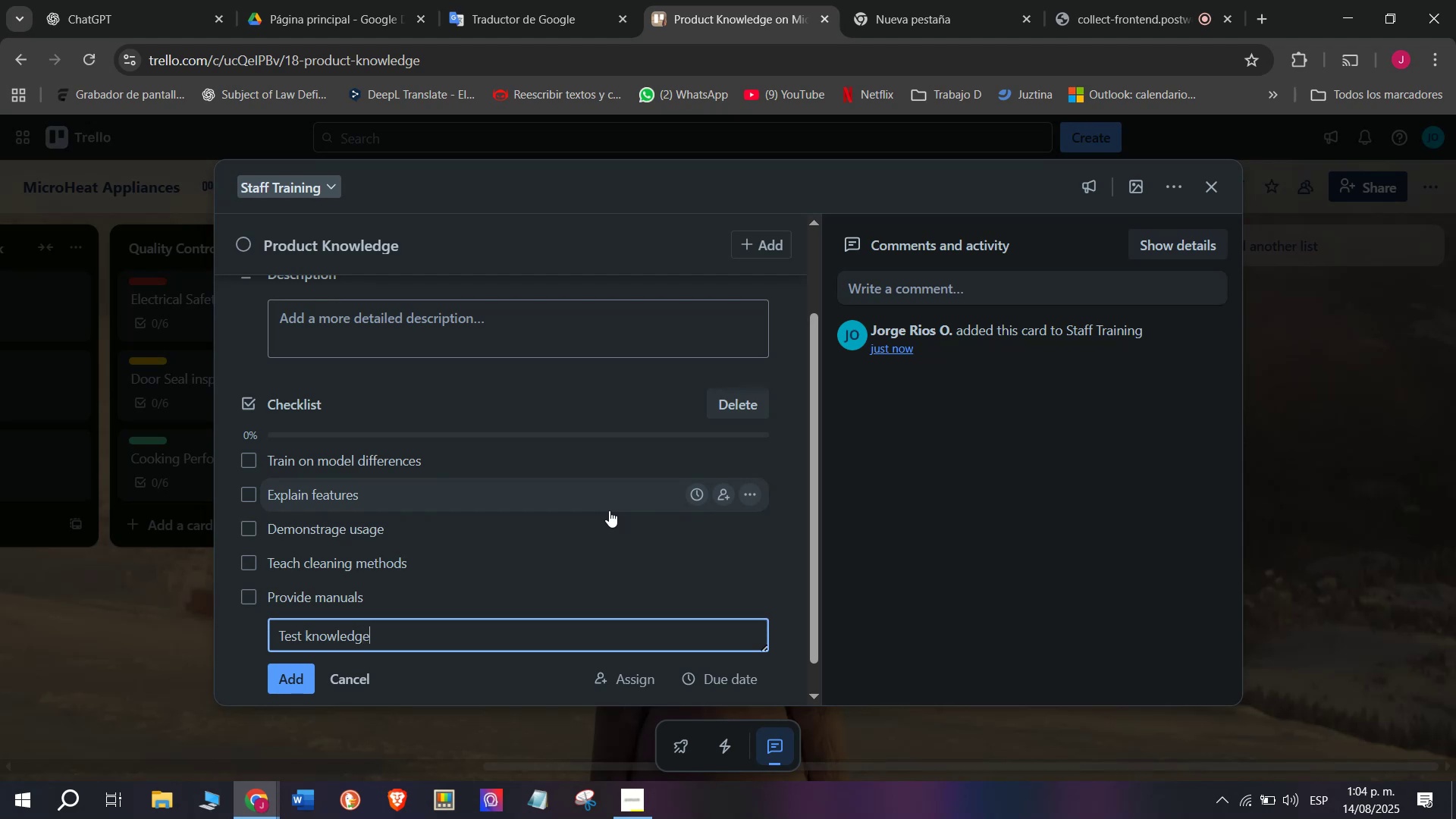 
key(Enter)
 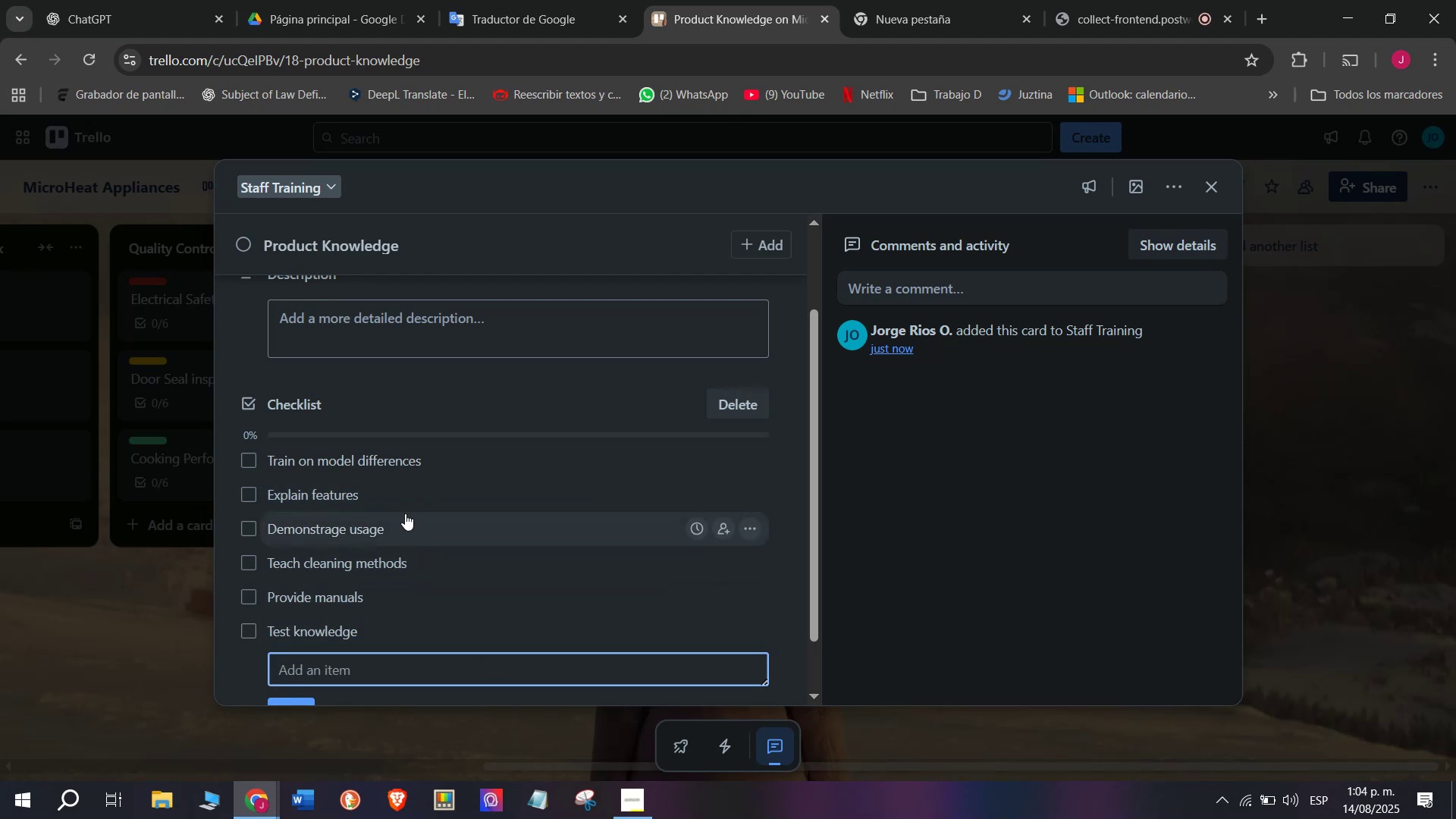 
scroll: coordinate [394, 476], scroll_direction: up, amount: 3.0
 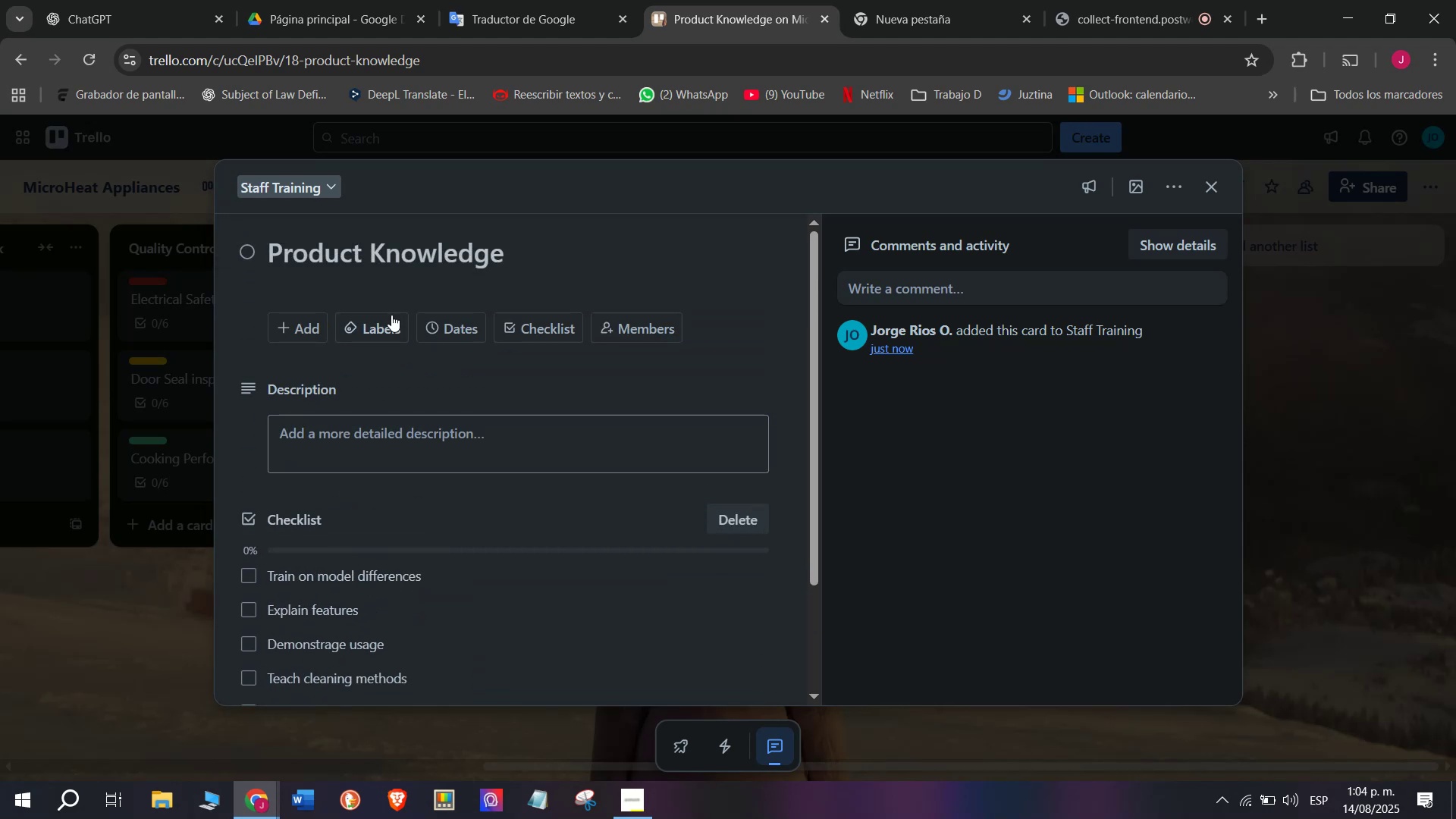 
double_click([391, 316])
 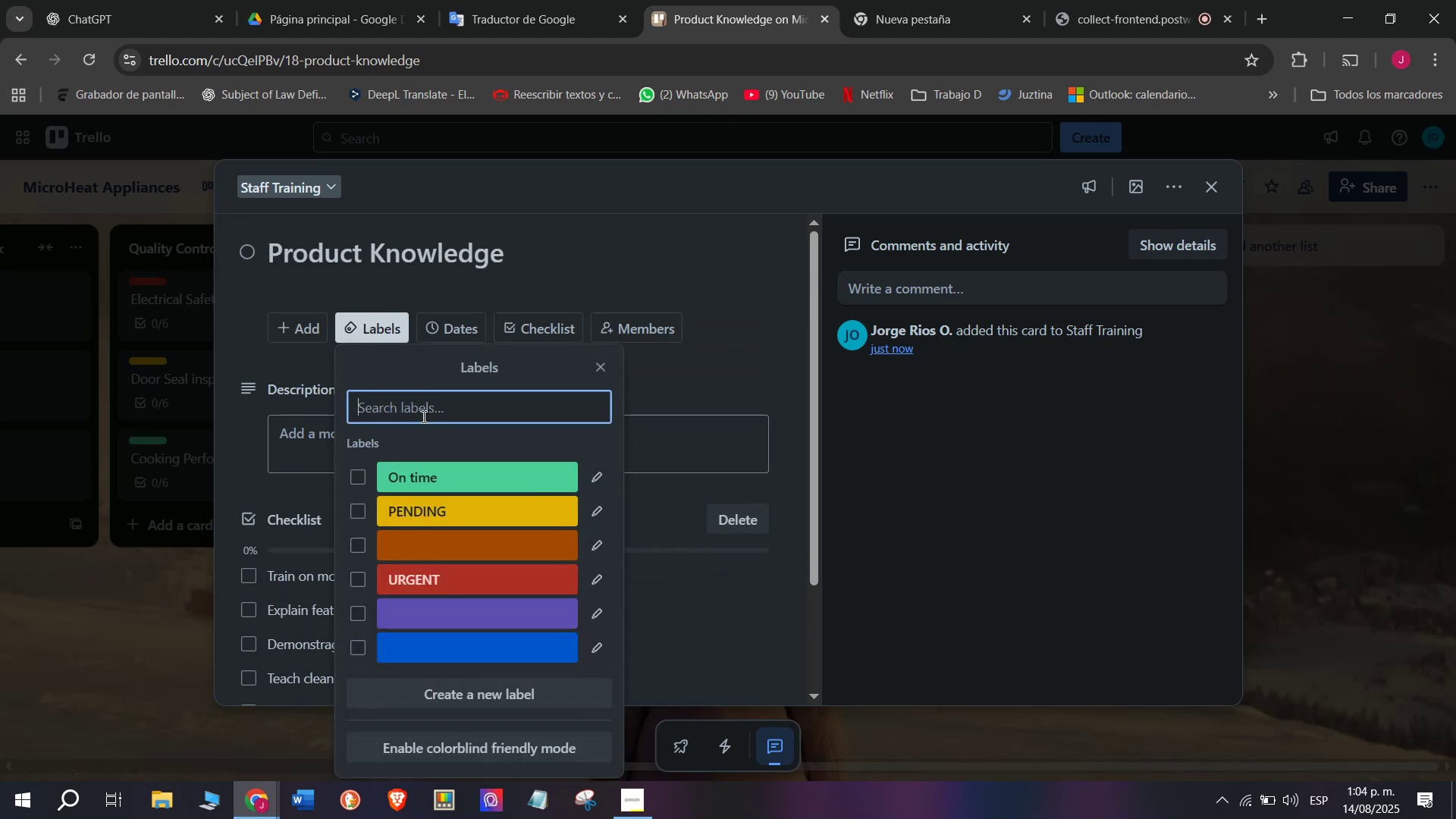 
mouse_move([430, 477])
 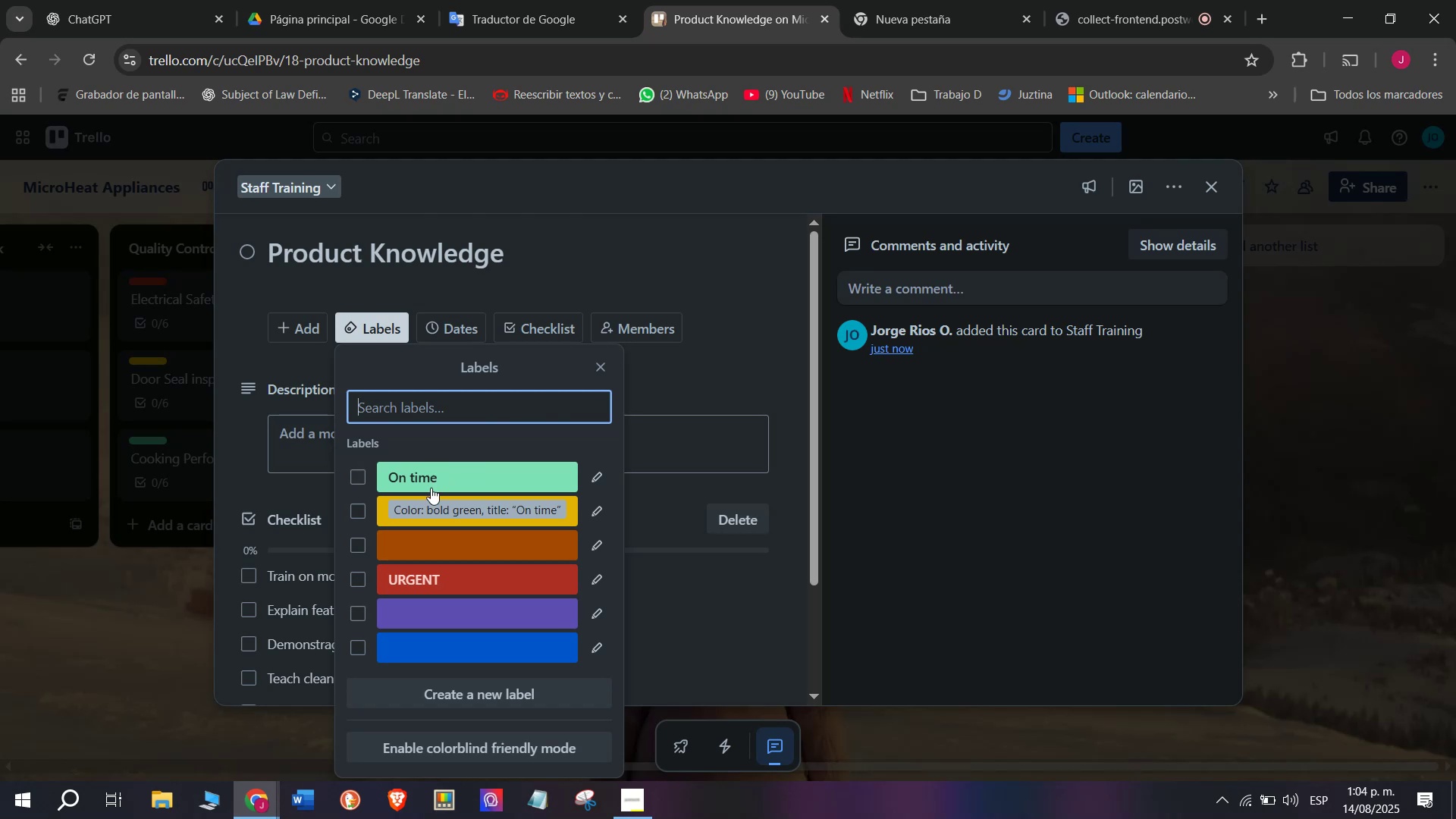 
left_click([427, 463])
 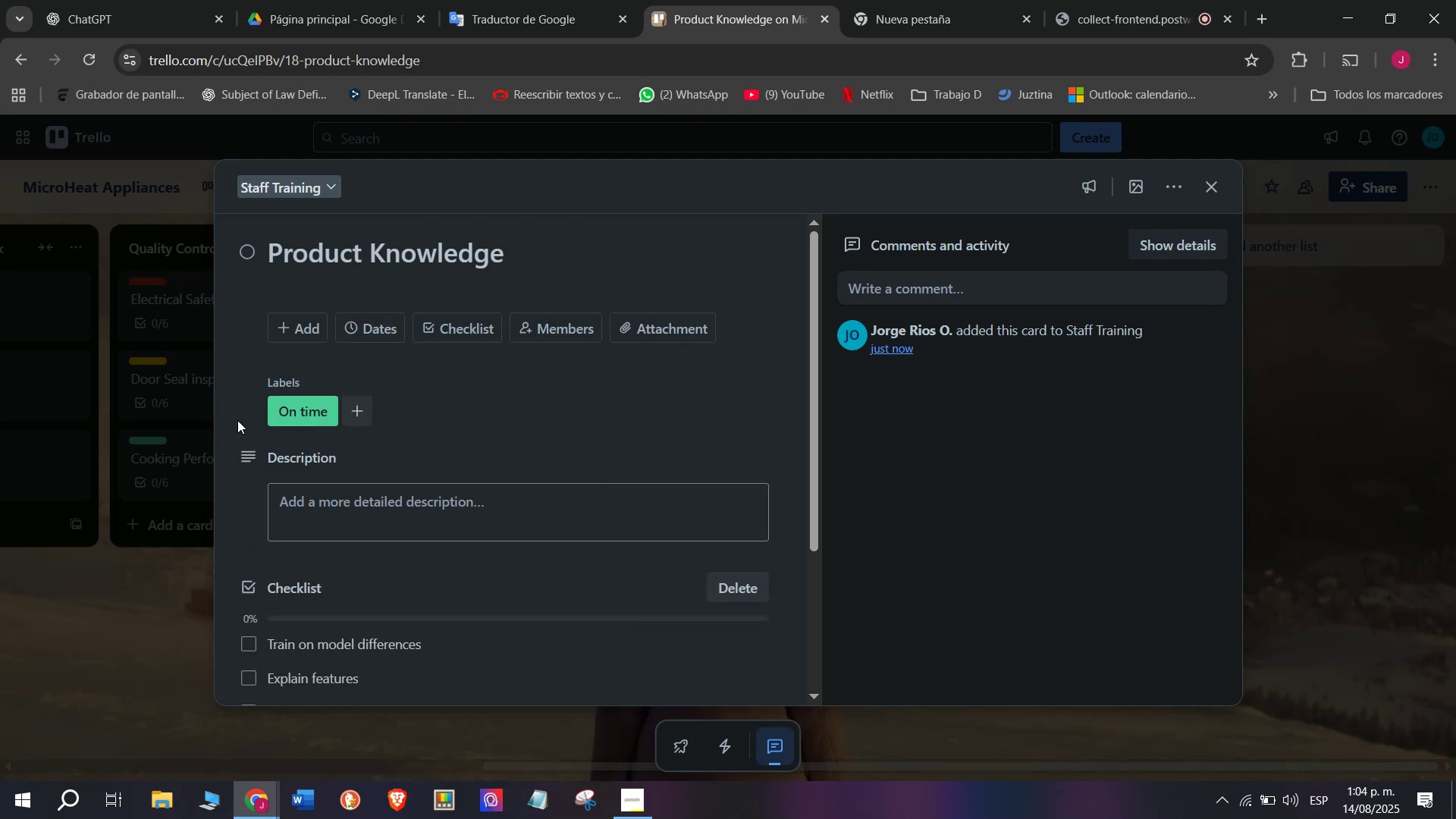 
double_click([103, 630])
 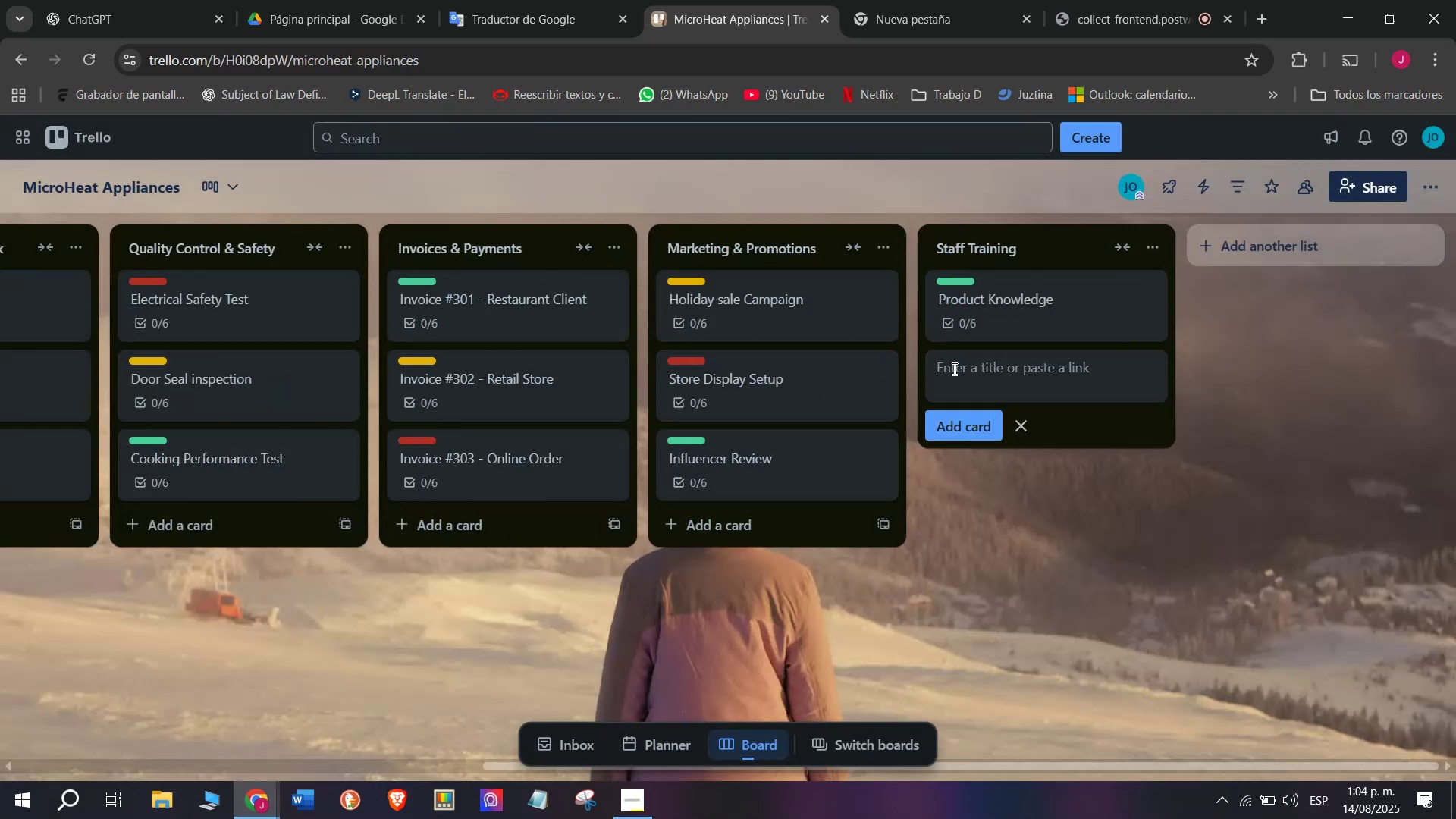 
type(Sales Skills)
 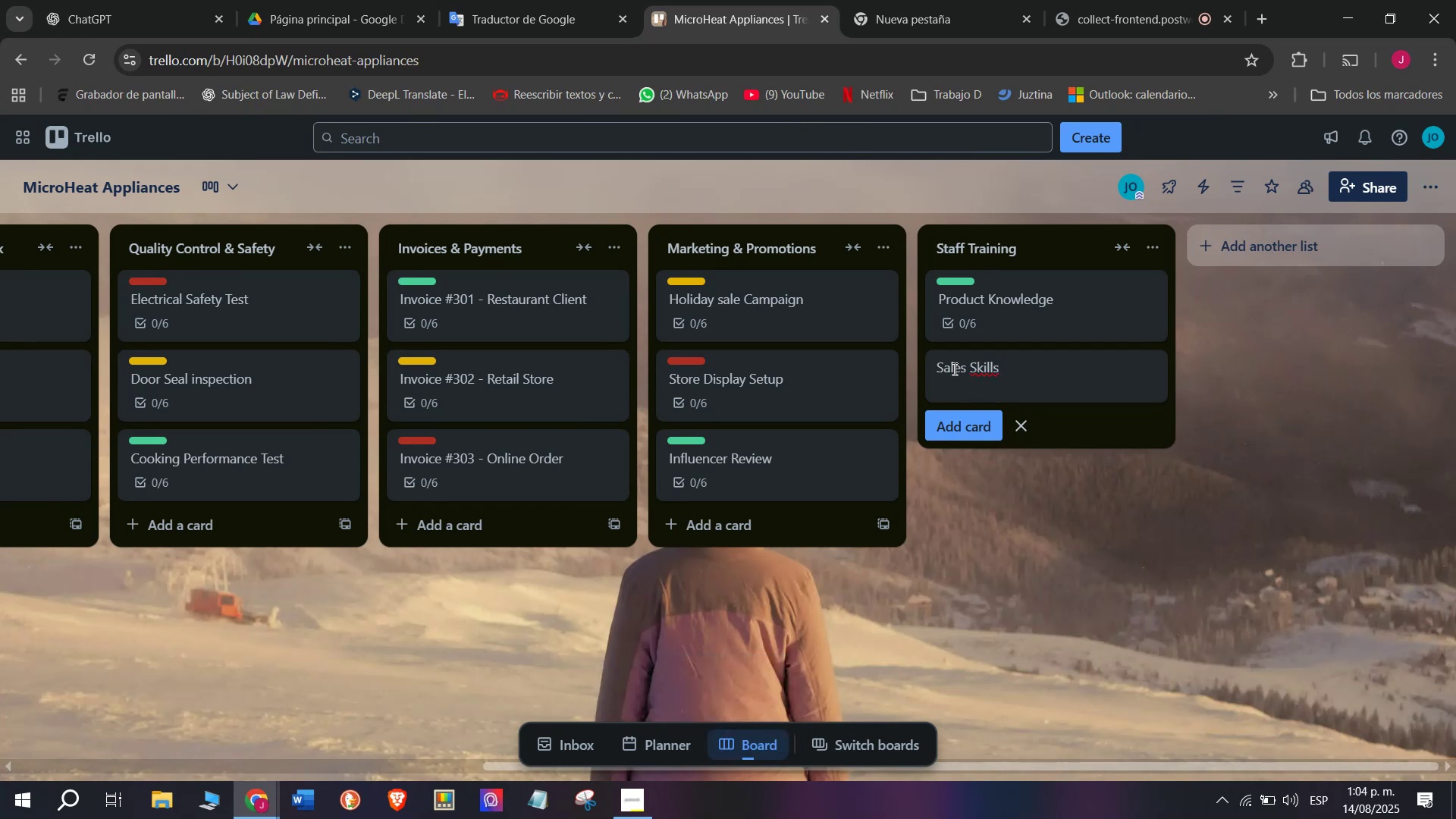 
key(Enter)
 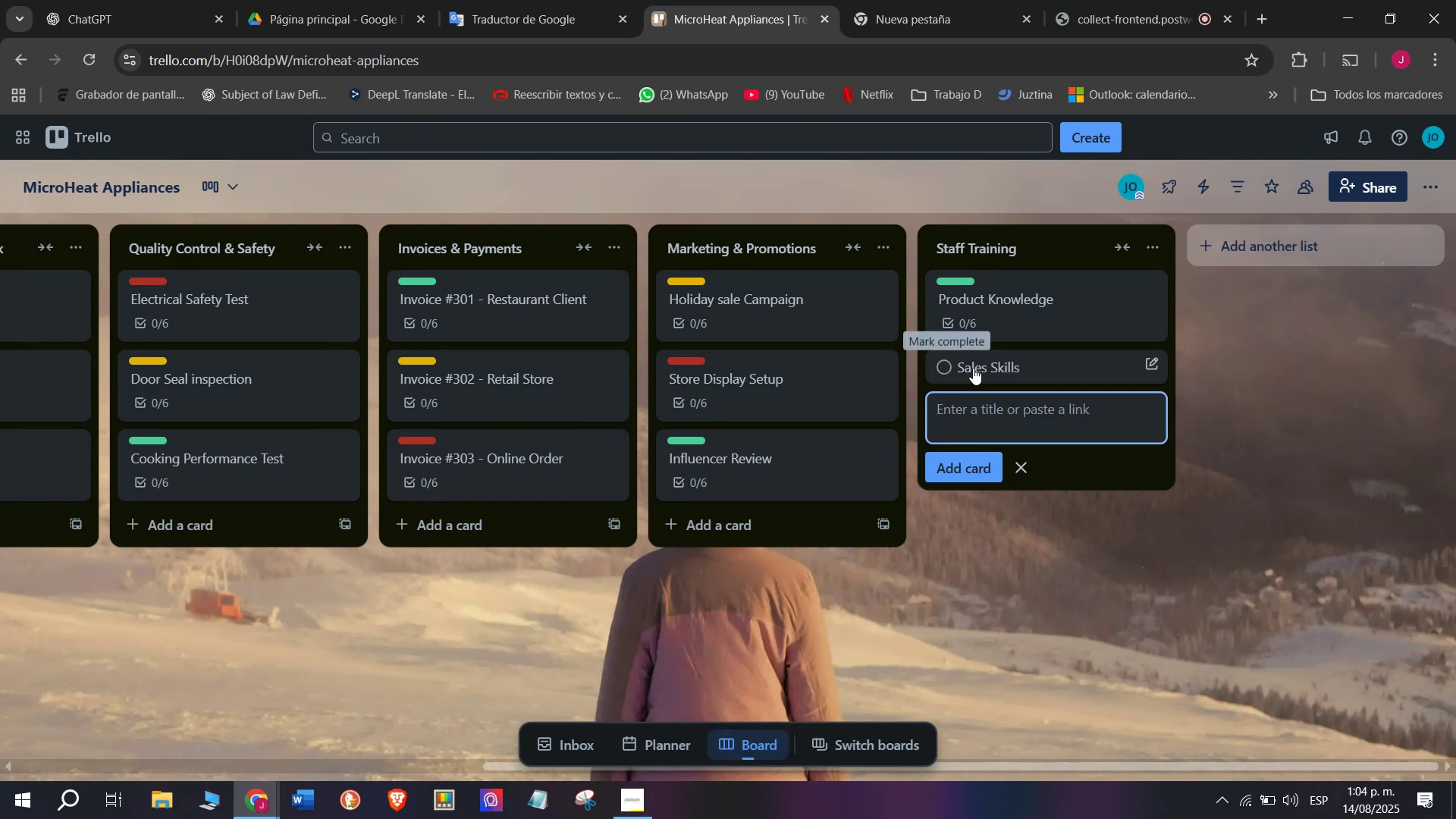 
left_click([1010, 368])
 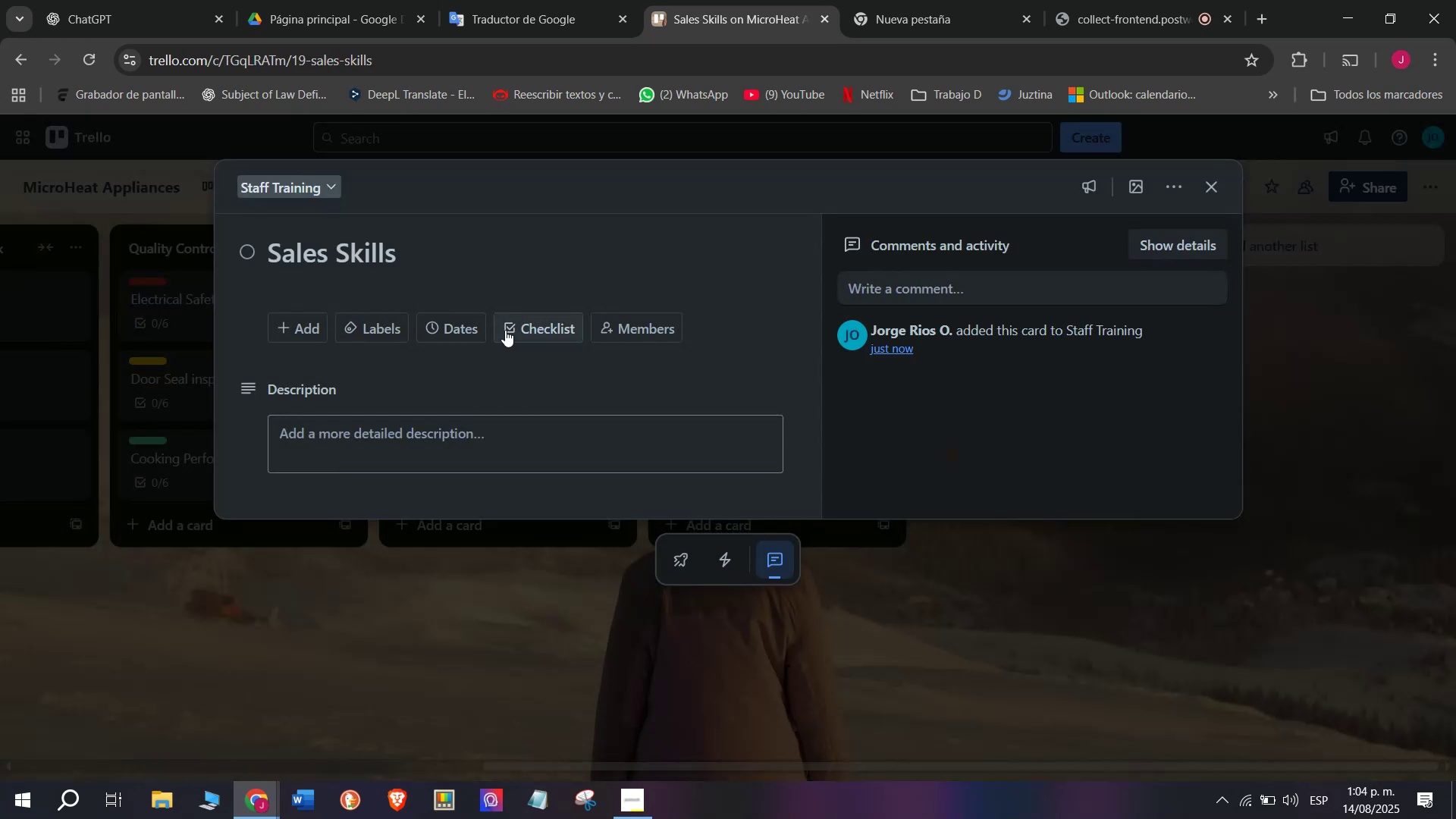 
left_click([533, 330])
 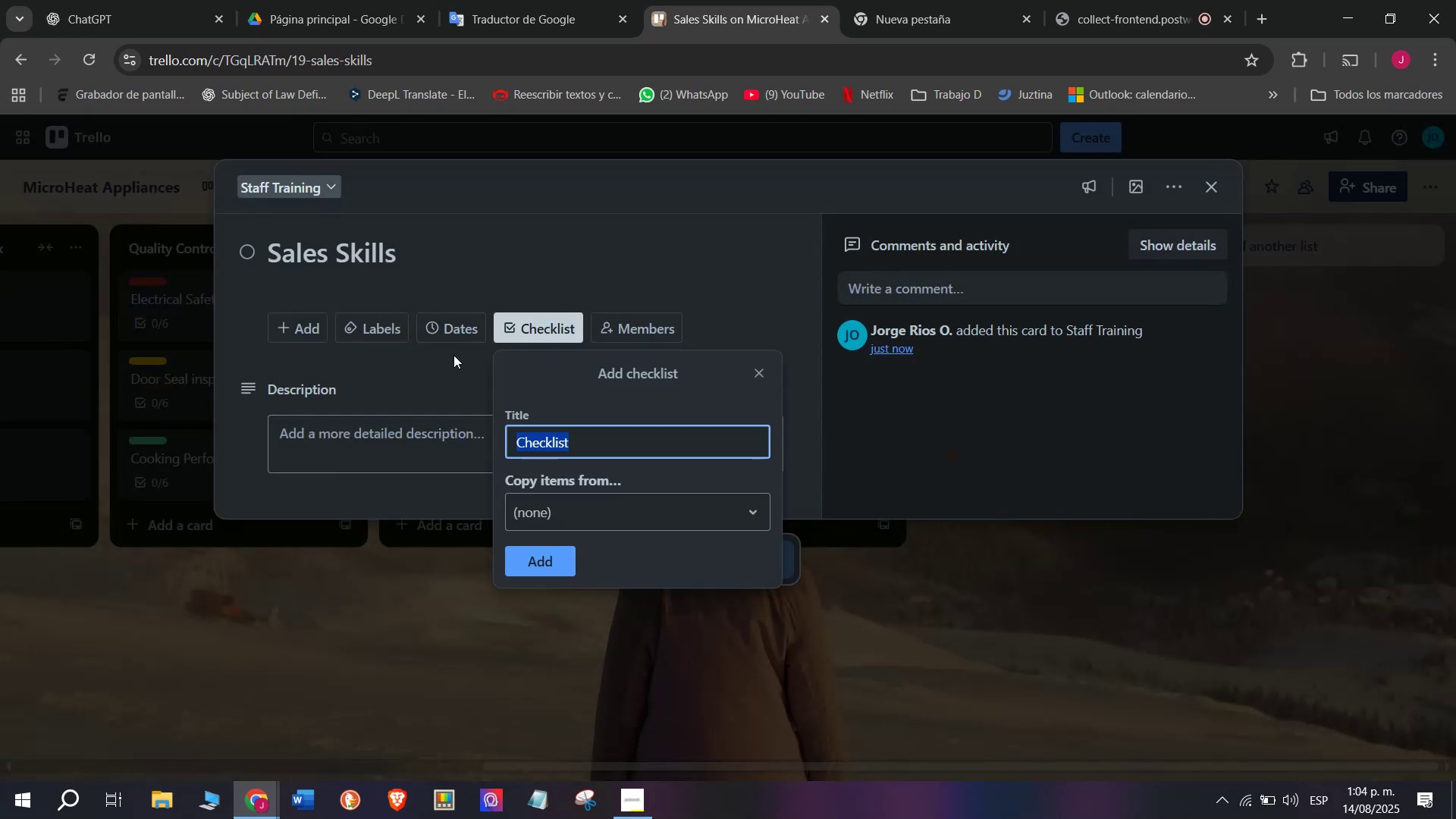 
left_click([453, 355])
 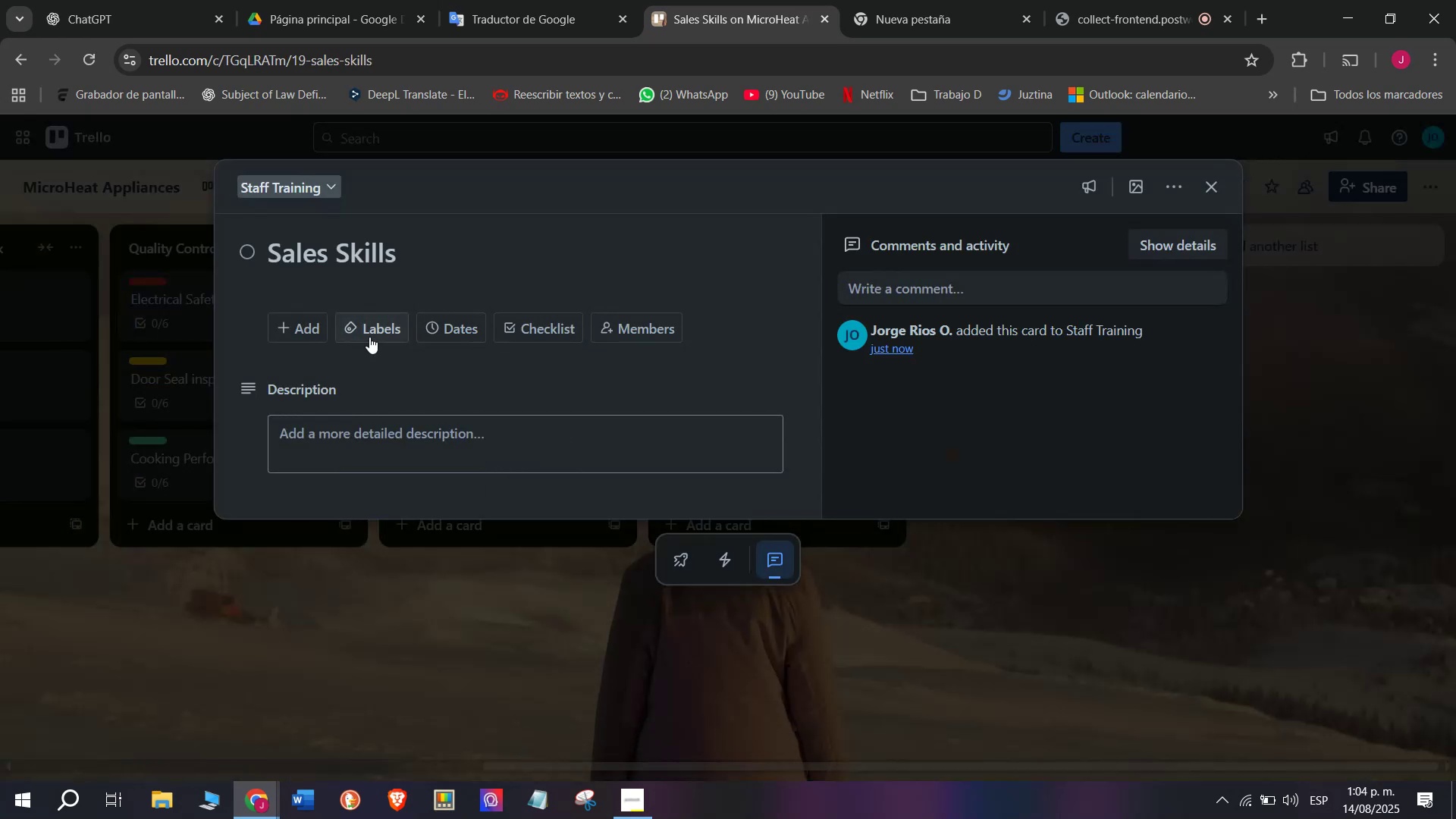 
left_click([369, 336])
 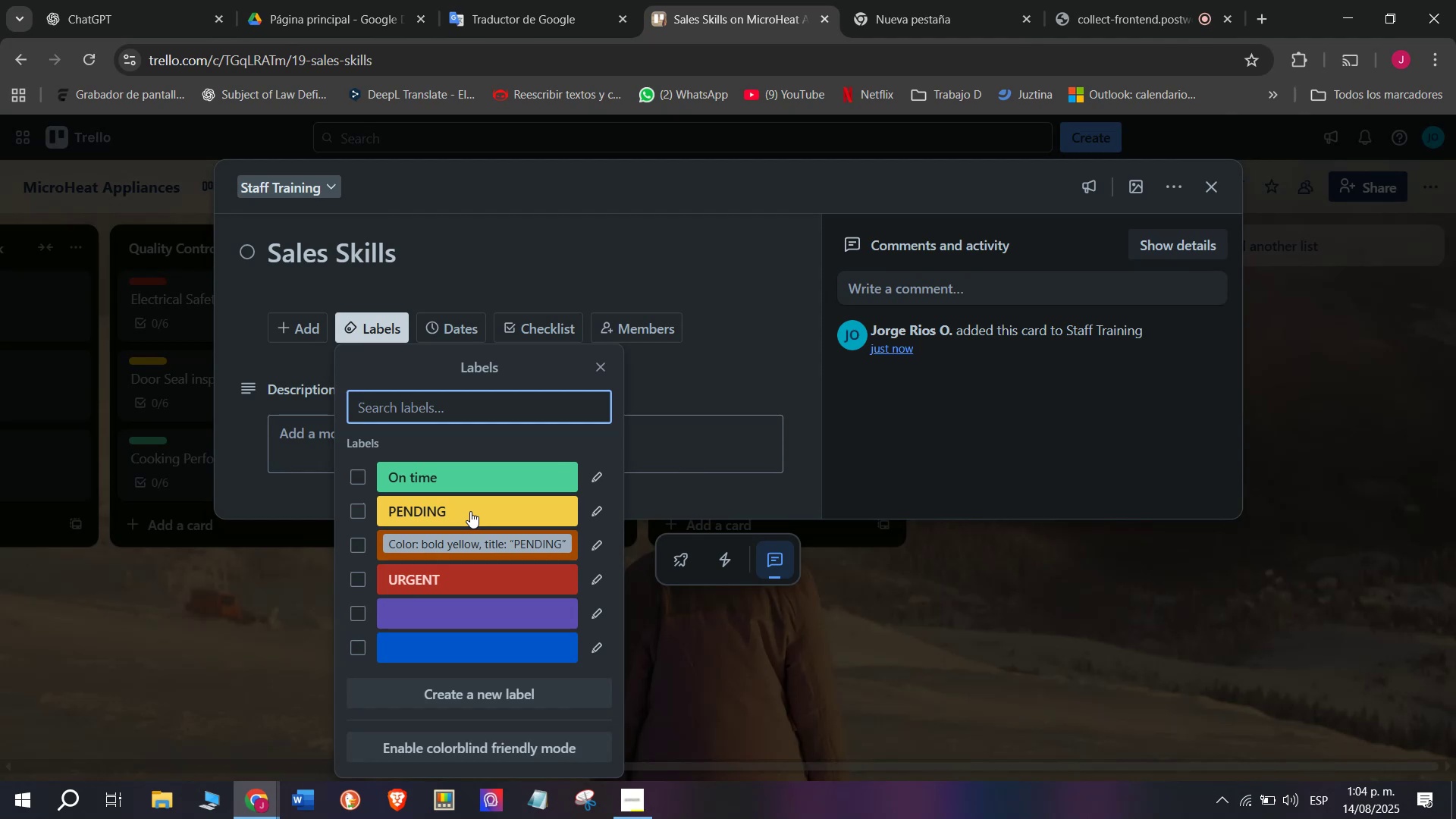 
wait(5.03)
 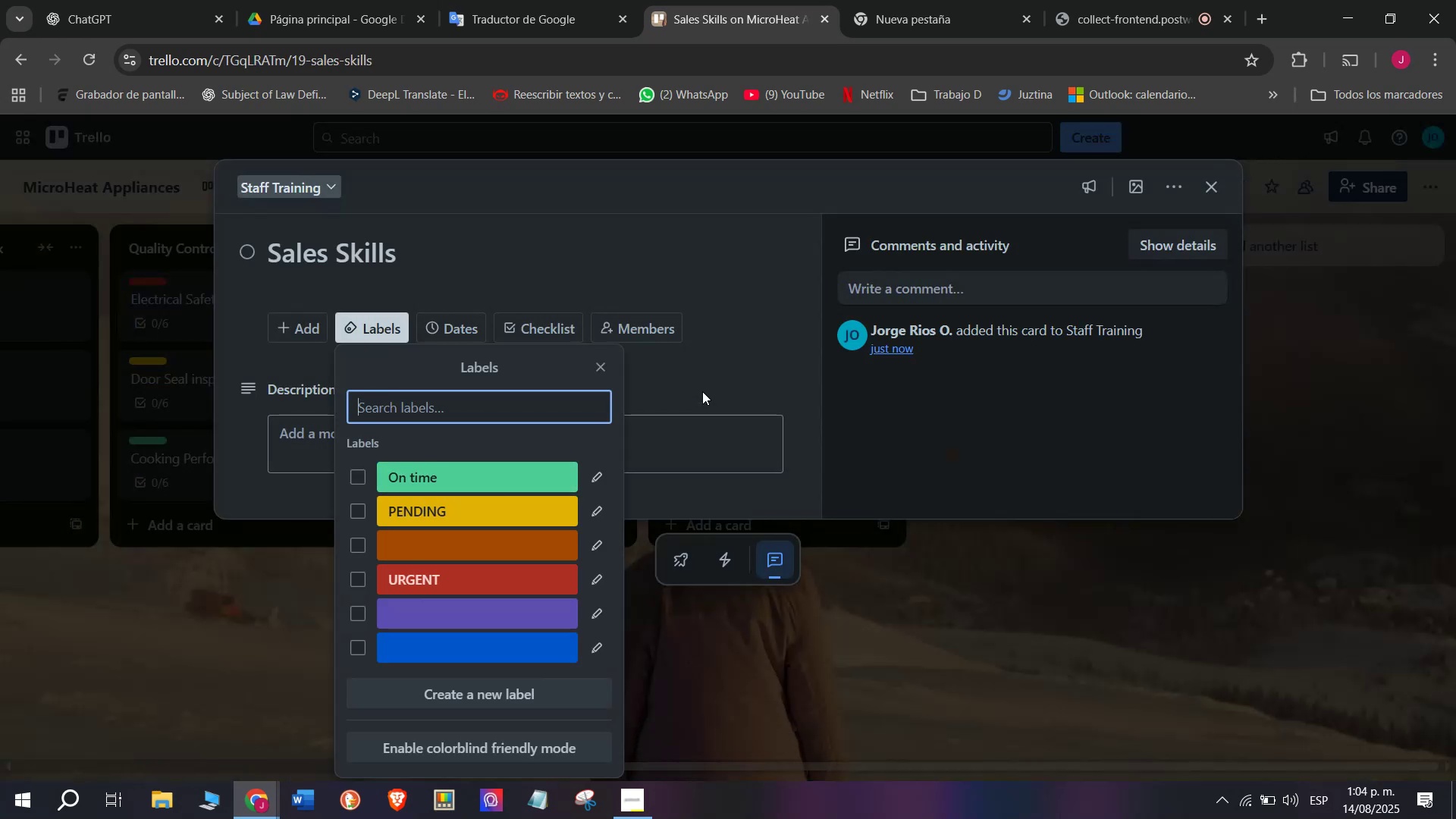 
left_click([470, 511])
 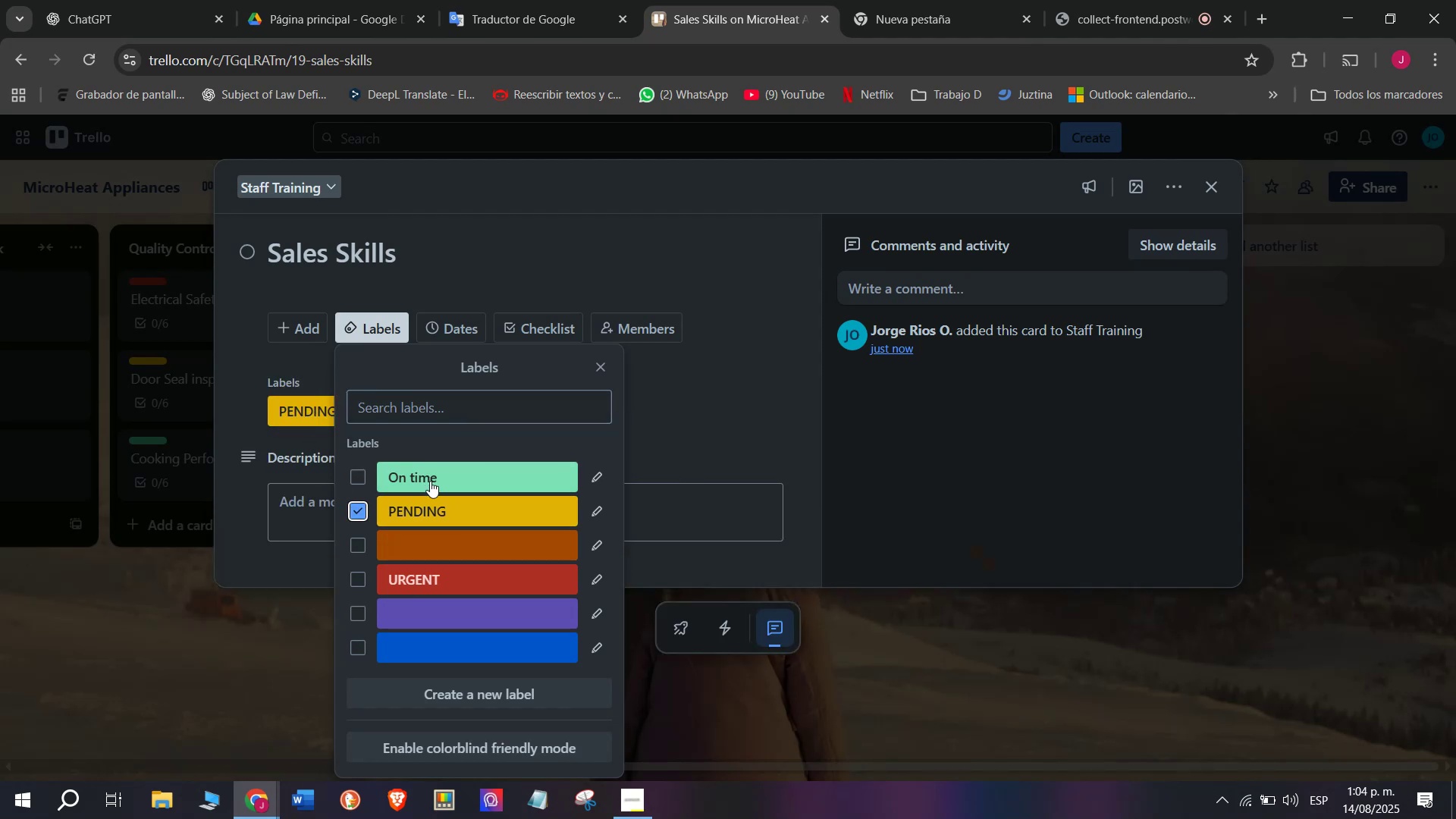 
left_click([448, 511])
 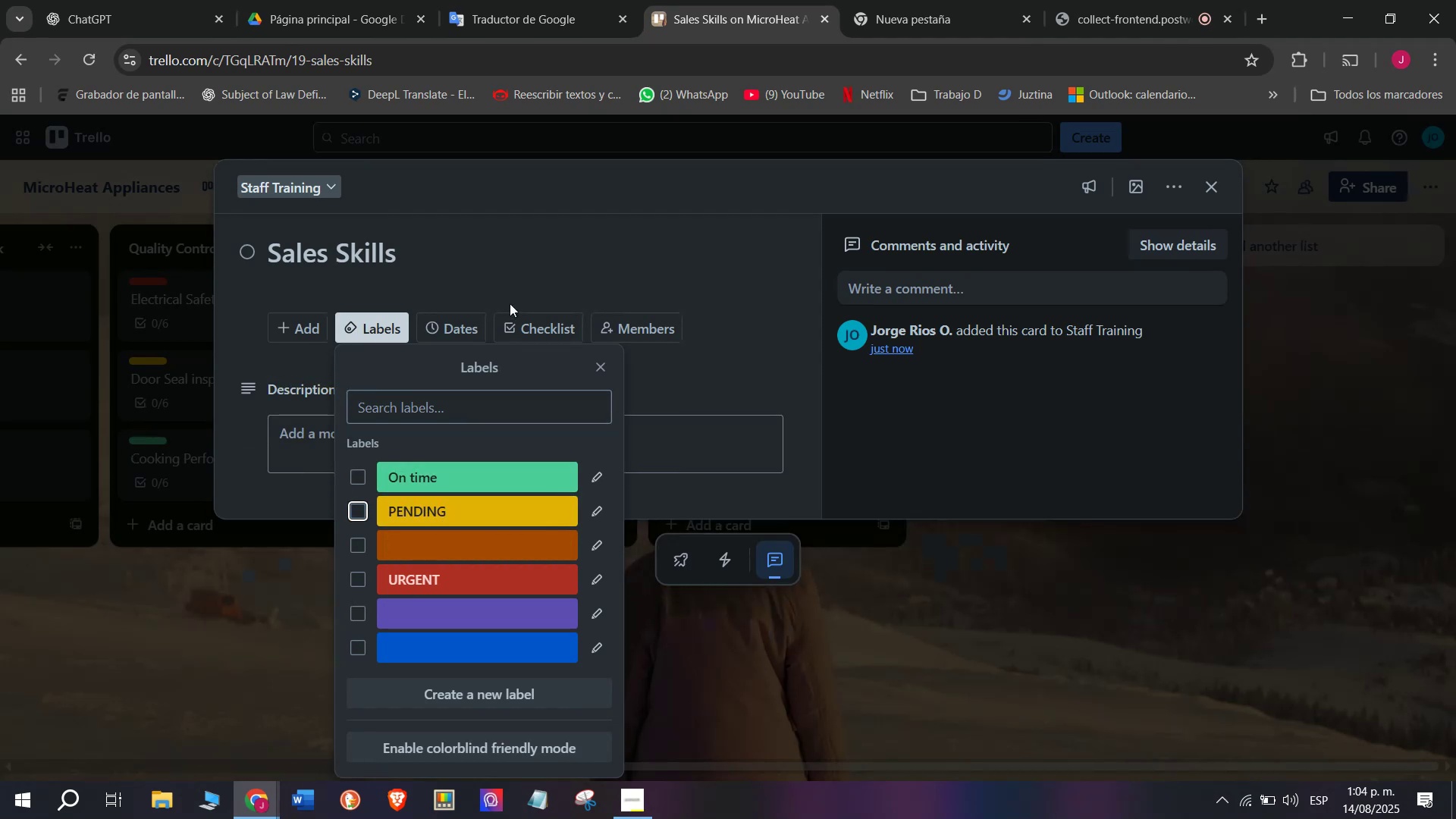 
left_click([529, 322])
 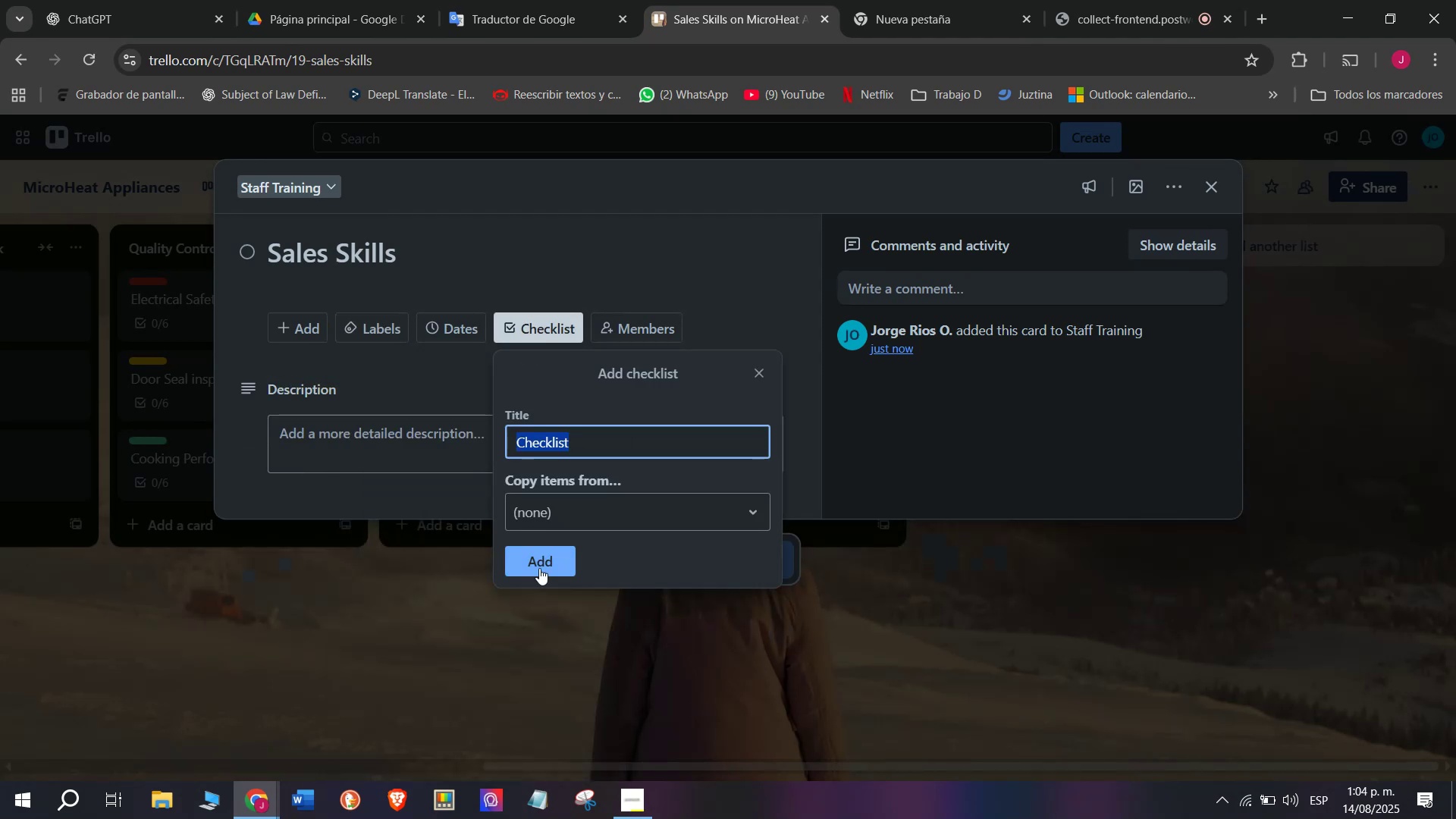 
left_click([538, 574])
 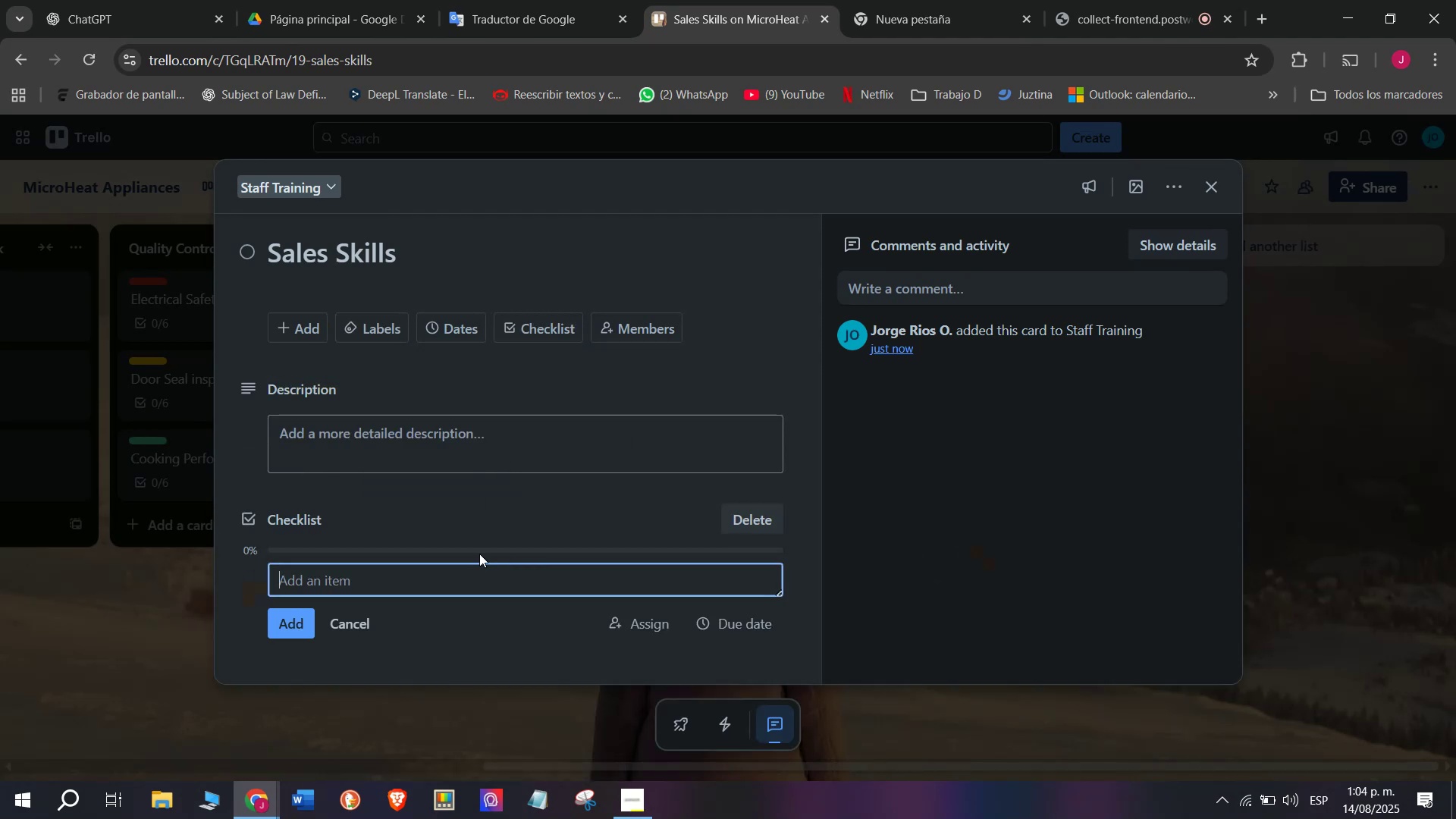 
scroll: coordinate [418, 528], scroll_direction: down, amount: 4.0
 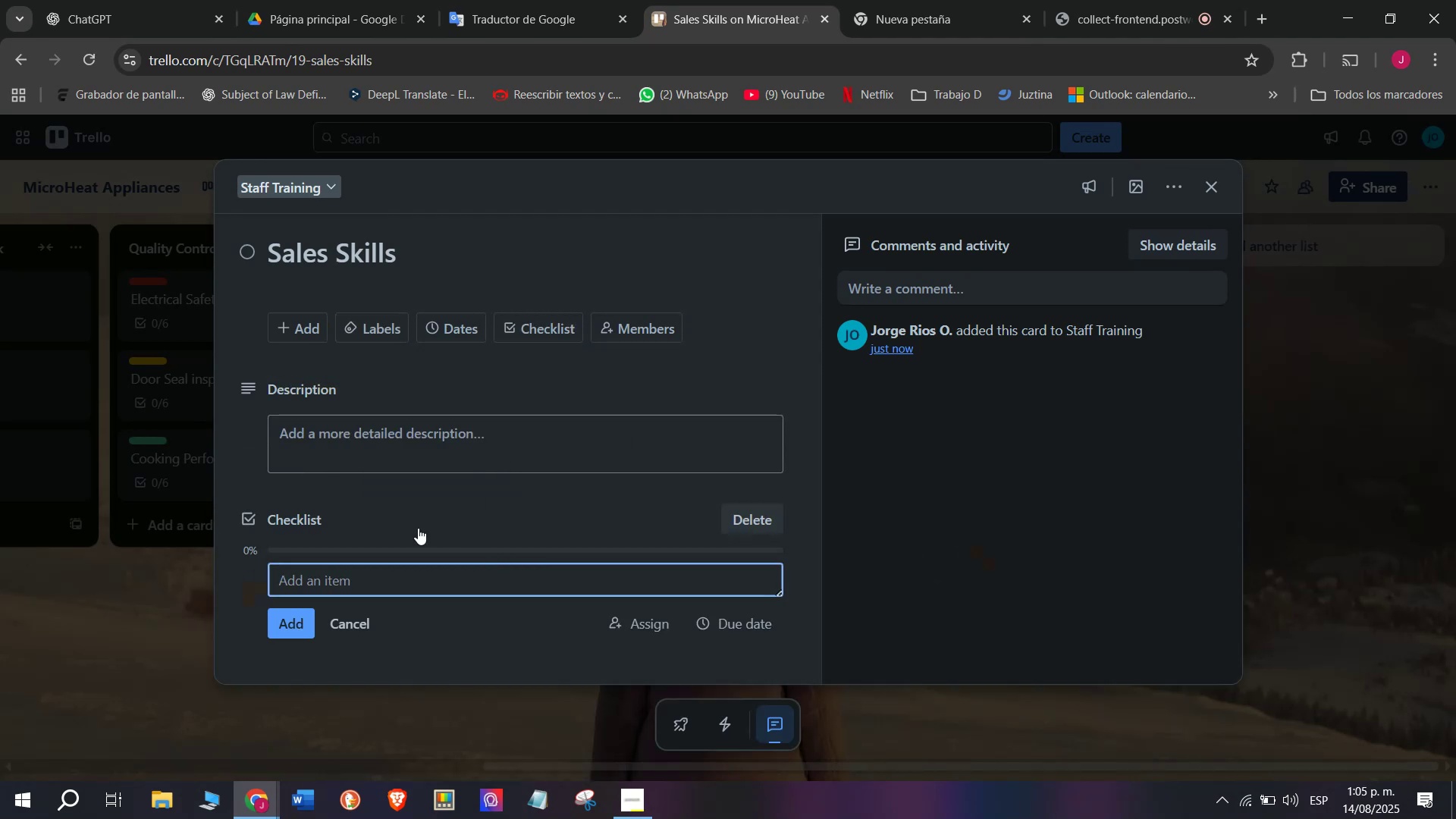 
type(Role-play with customers)
 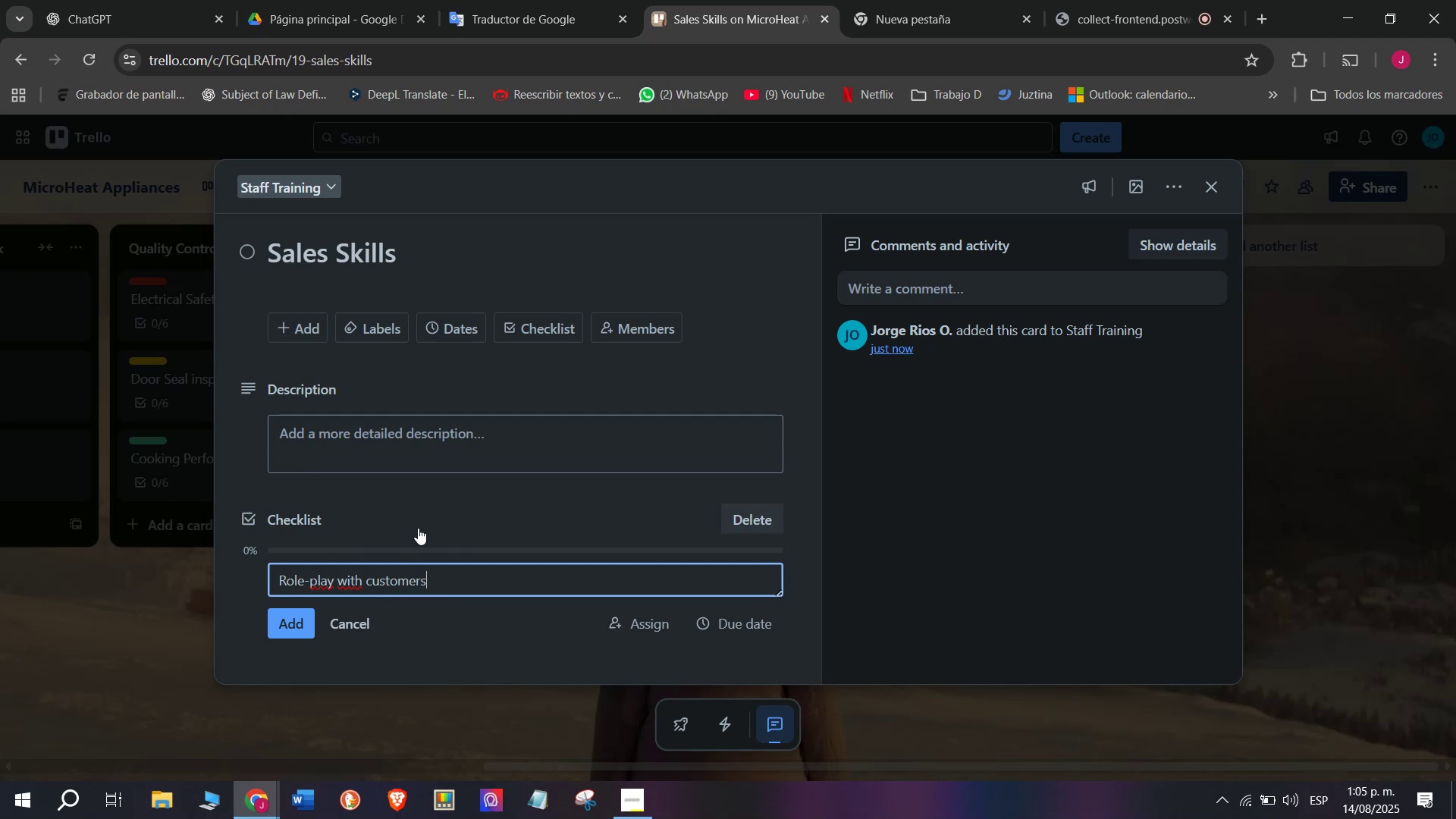 
key(Enter)
 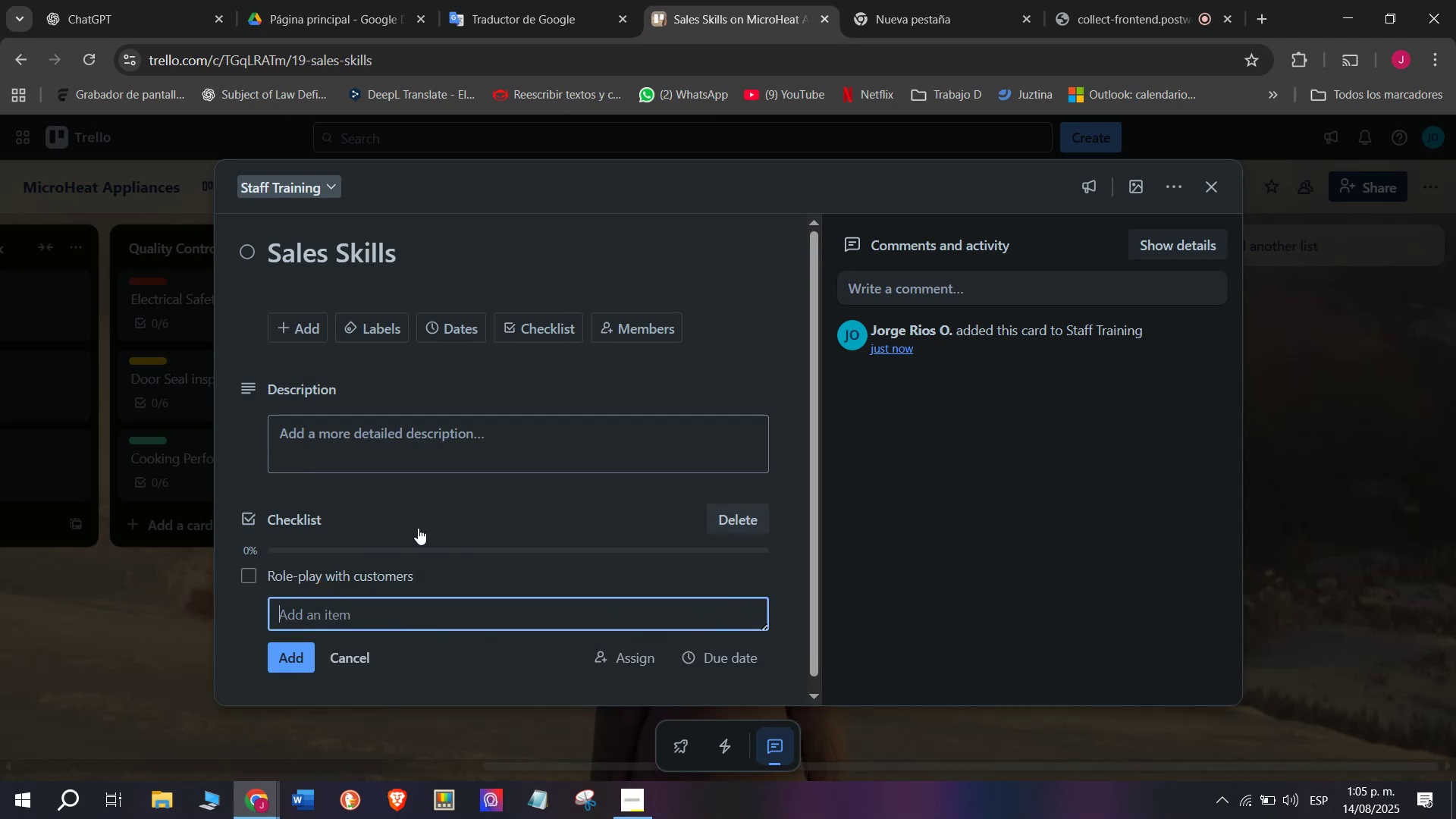 
type(Teach upselling tech)
 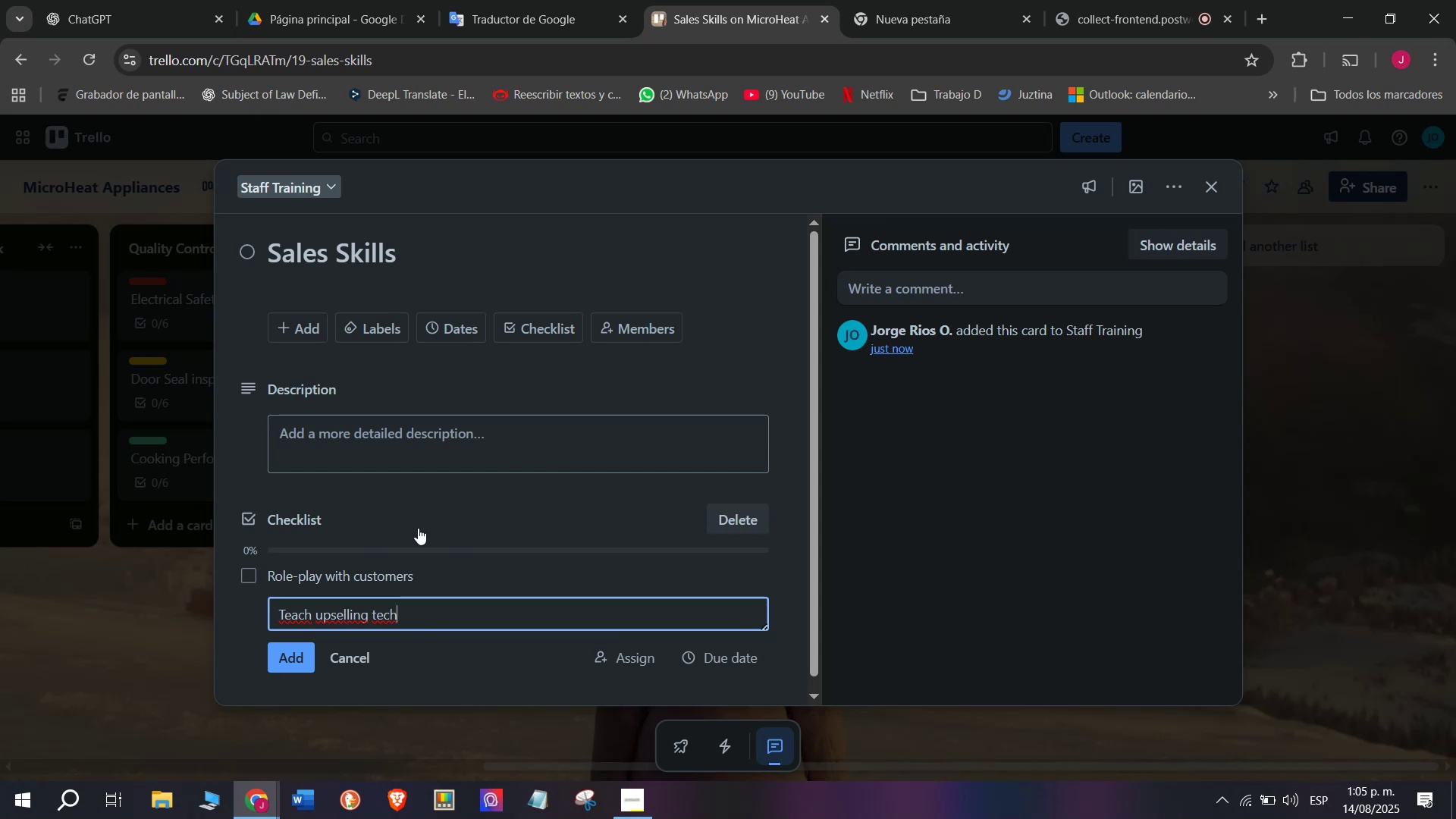 
wait(19.89)
 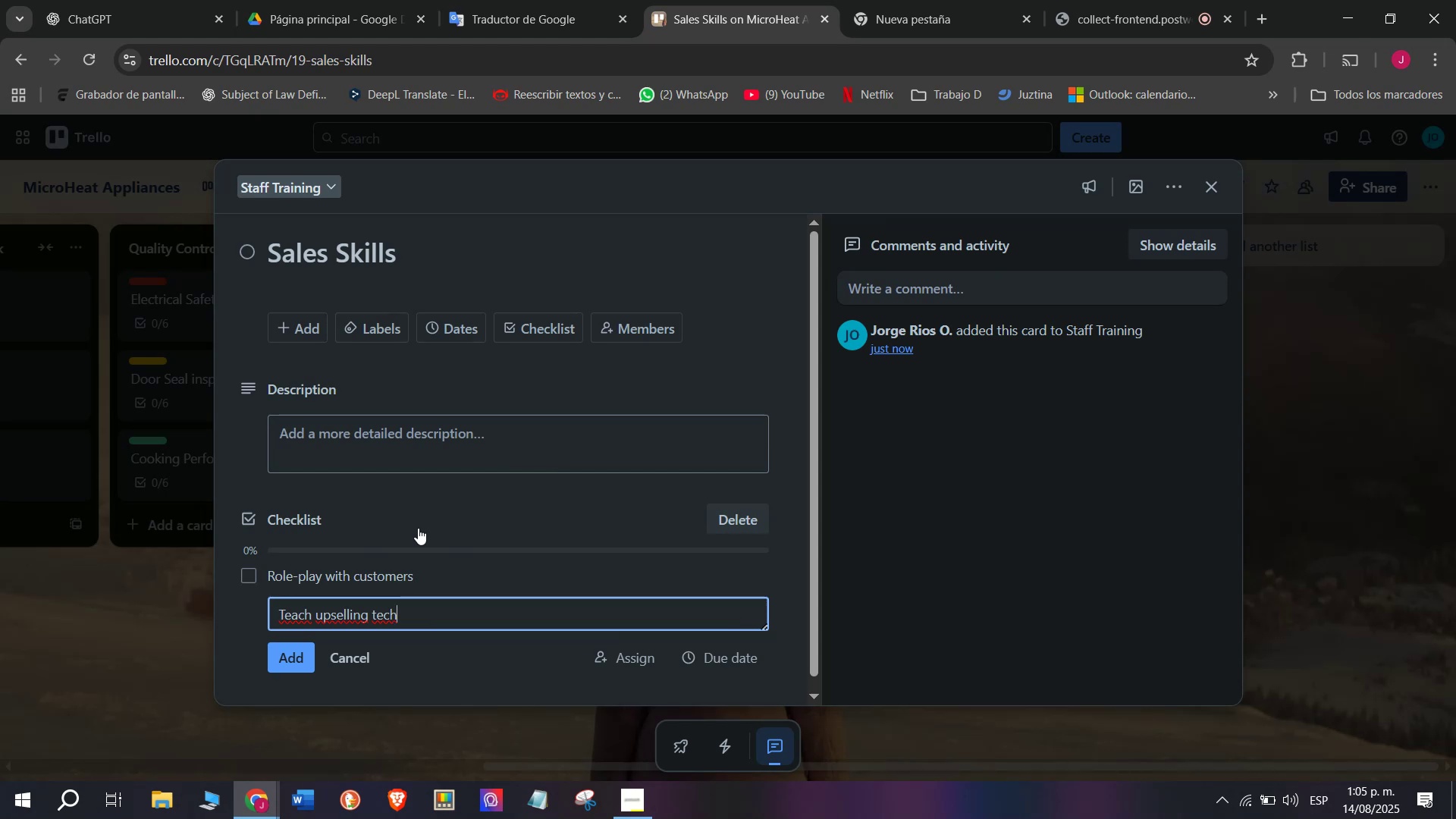 
type(niques)
 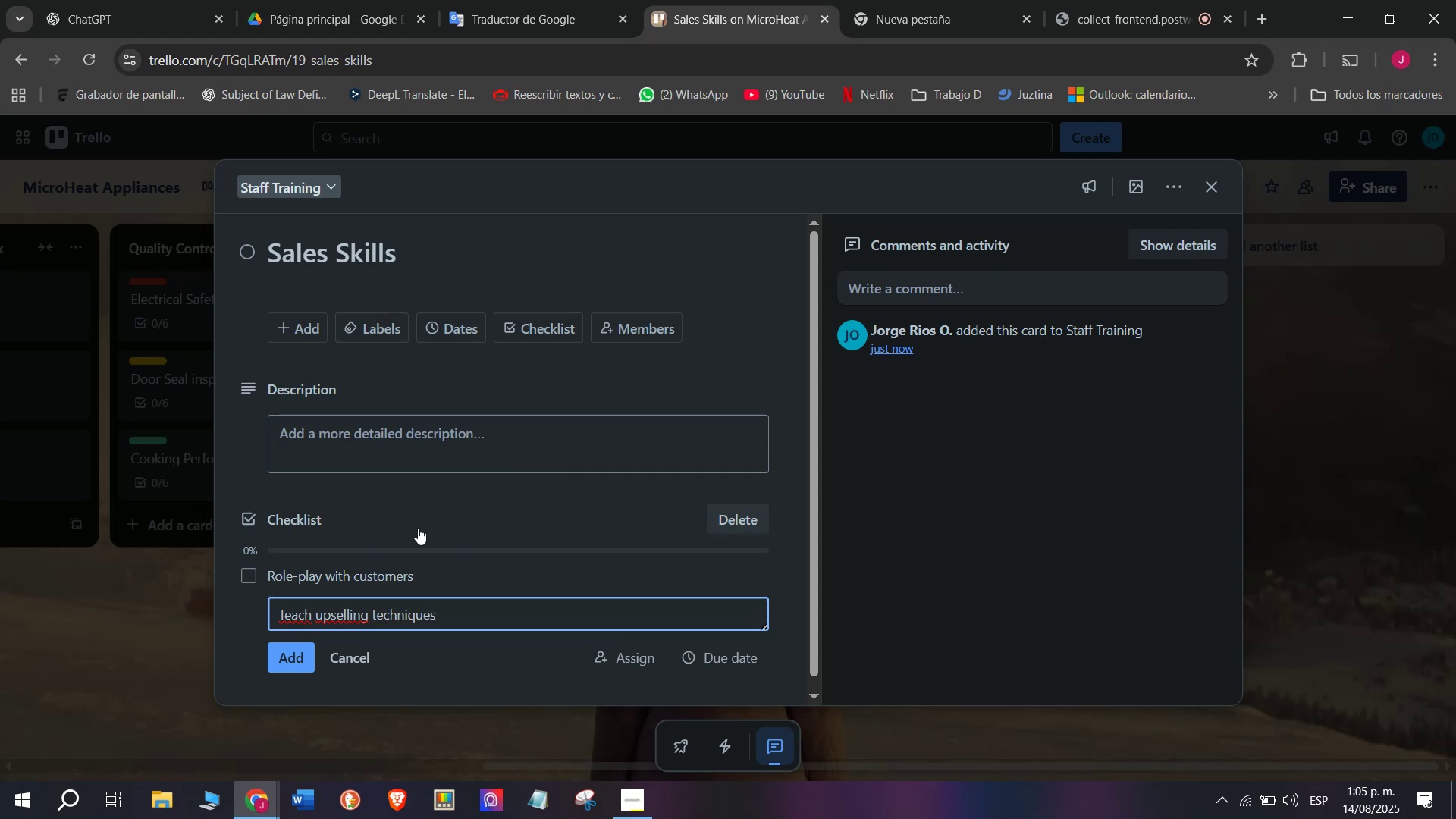 
key(Enter)
 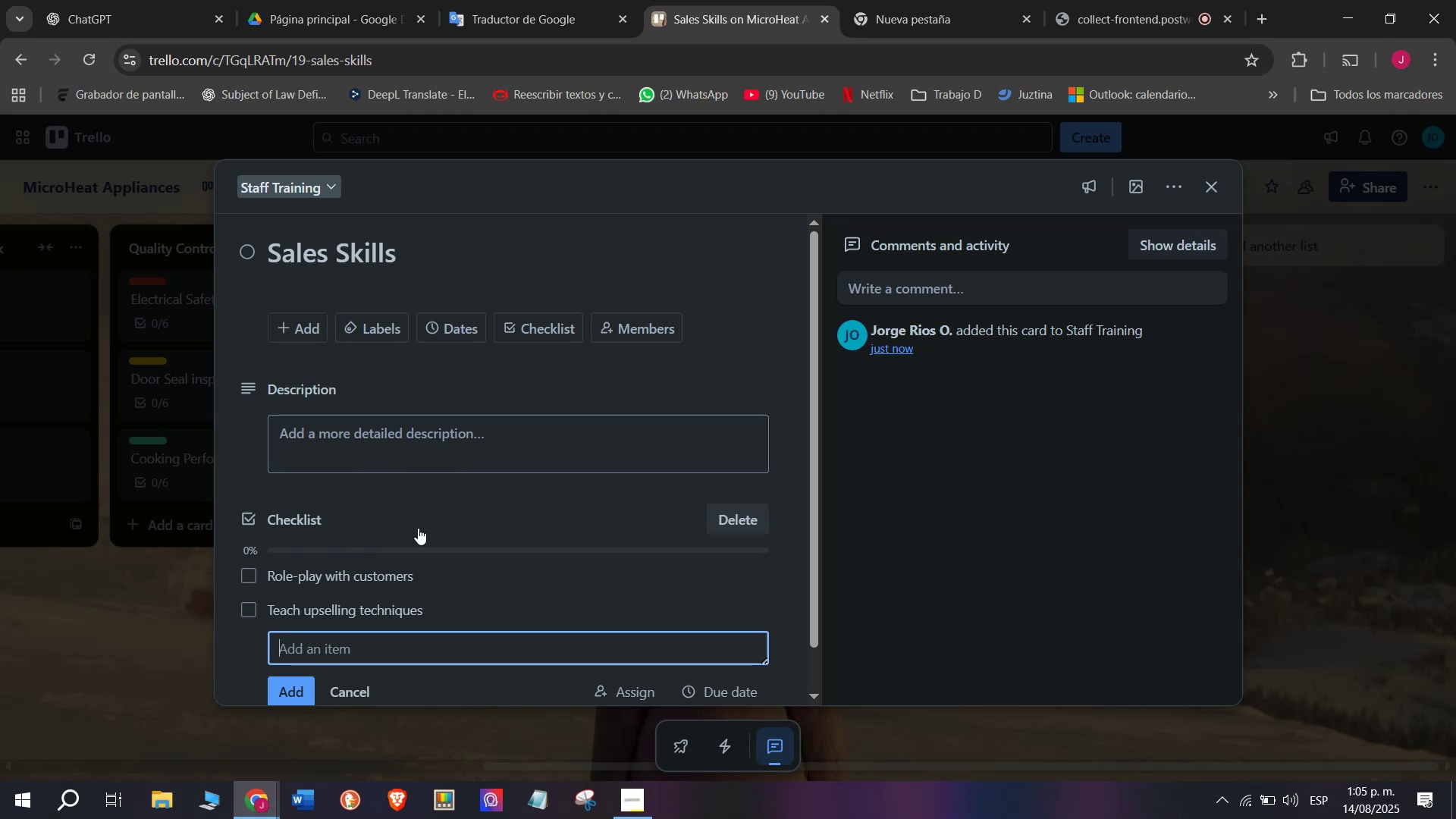 
scroll: coordinate [418, 528], scroll_direction: down, amount: 1.0
 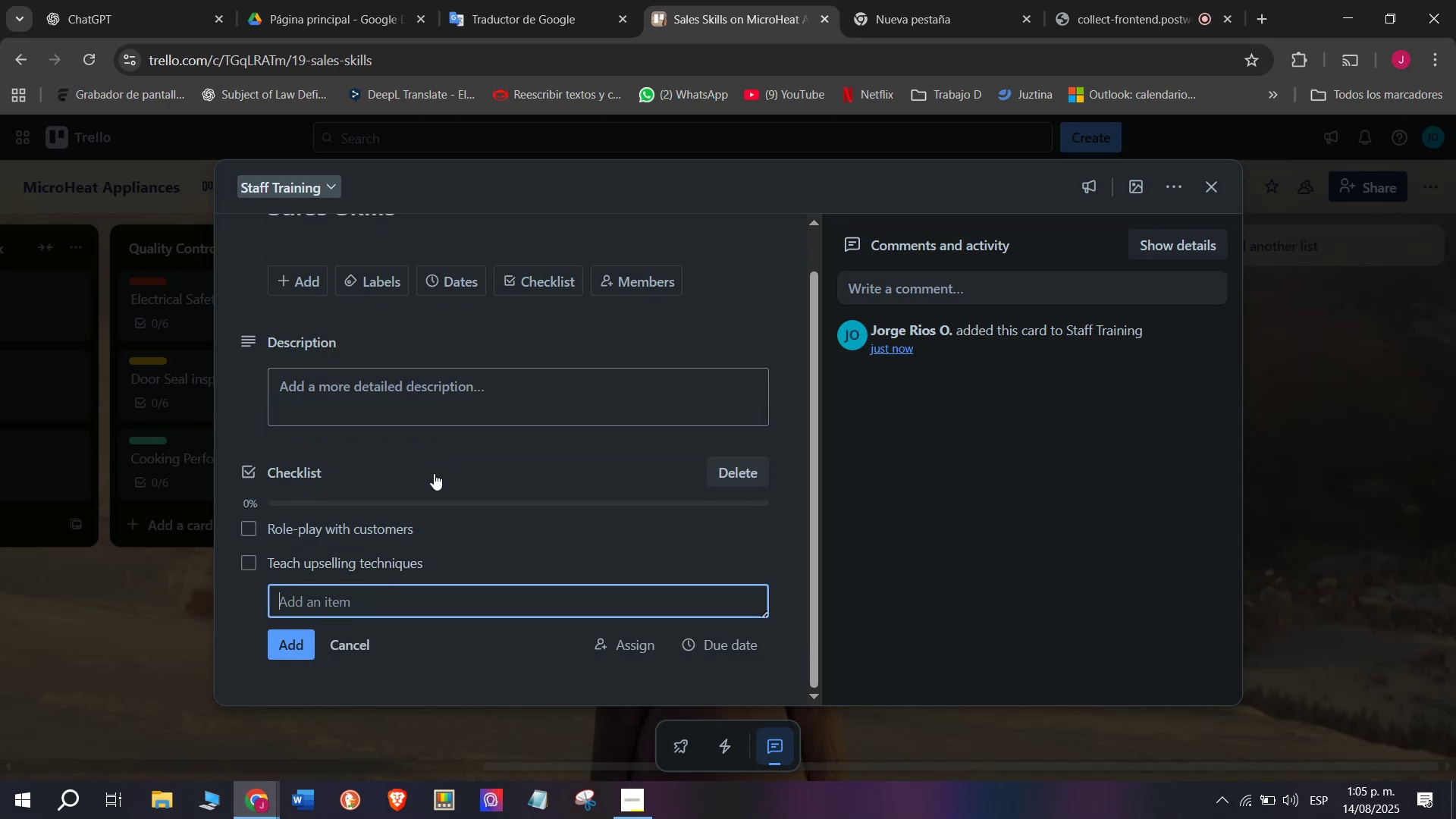 
type(Train on g)
key(Backspace)
type(hand)
 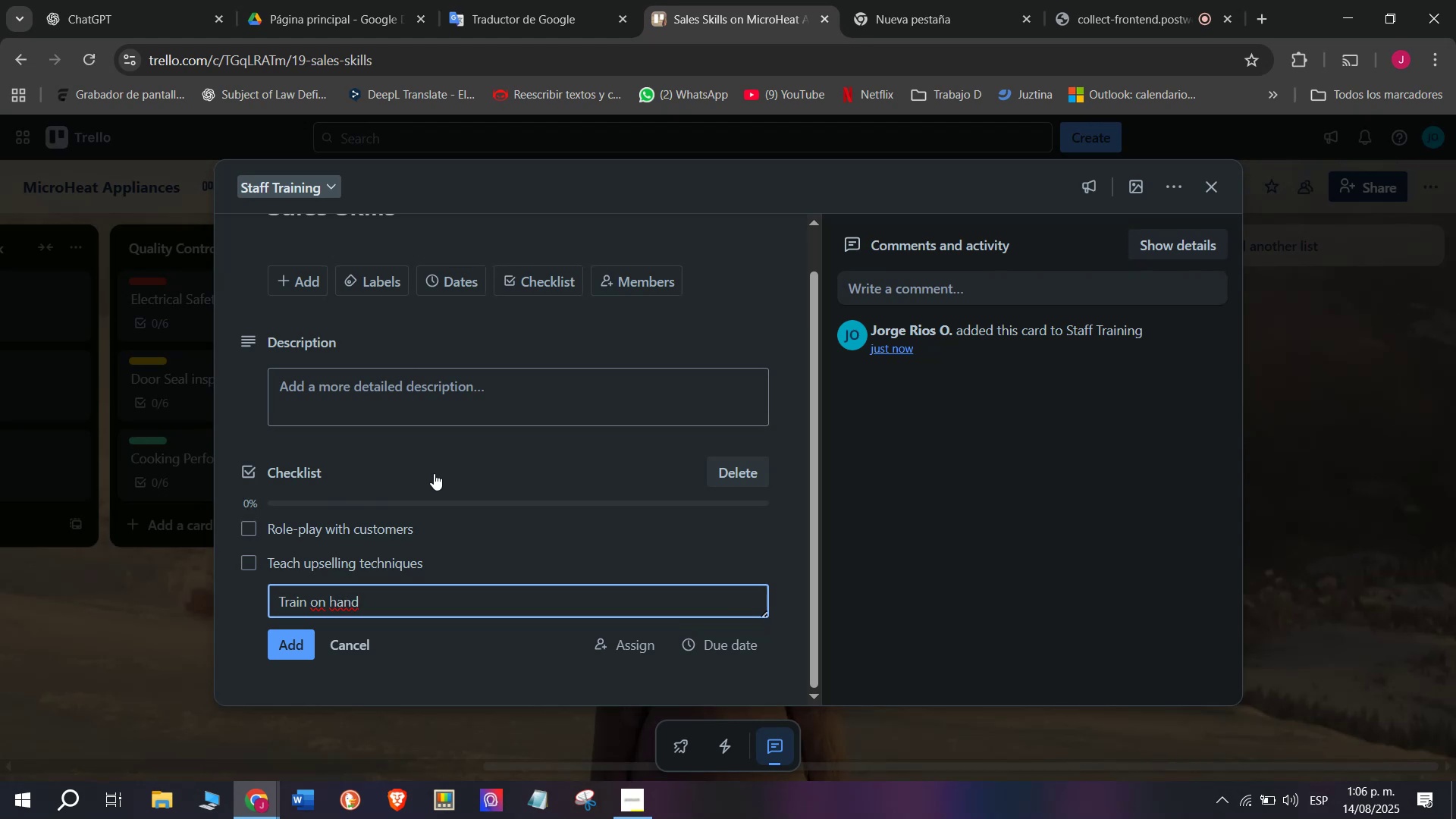 
wait(6.48)
 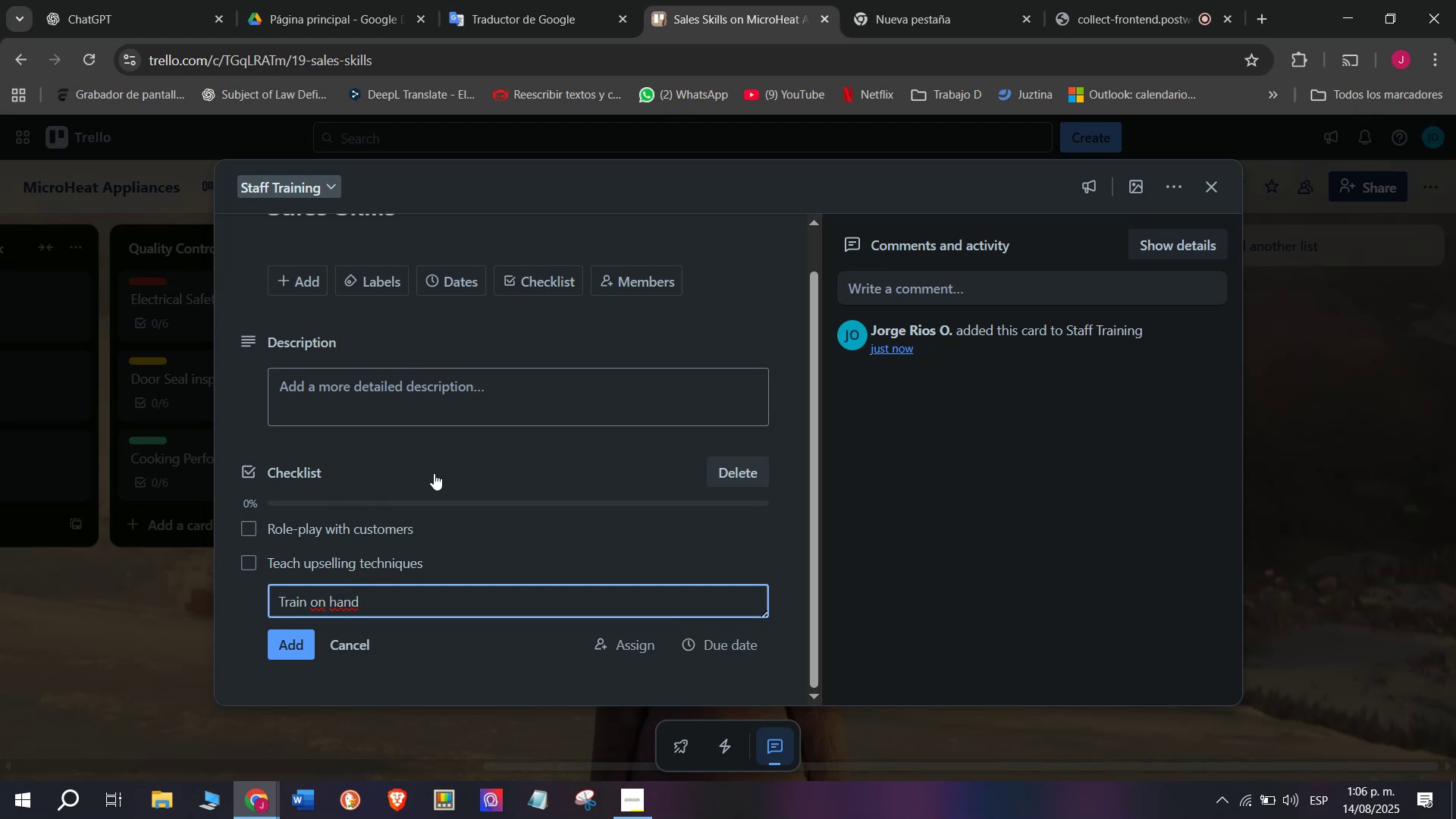 
type(dling)
key(Backspace)
key(Backspace)
key(Backspace)
key(Backspace)
key(Backspace)
type(ling onjet)
 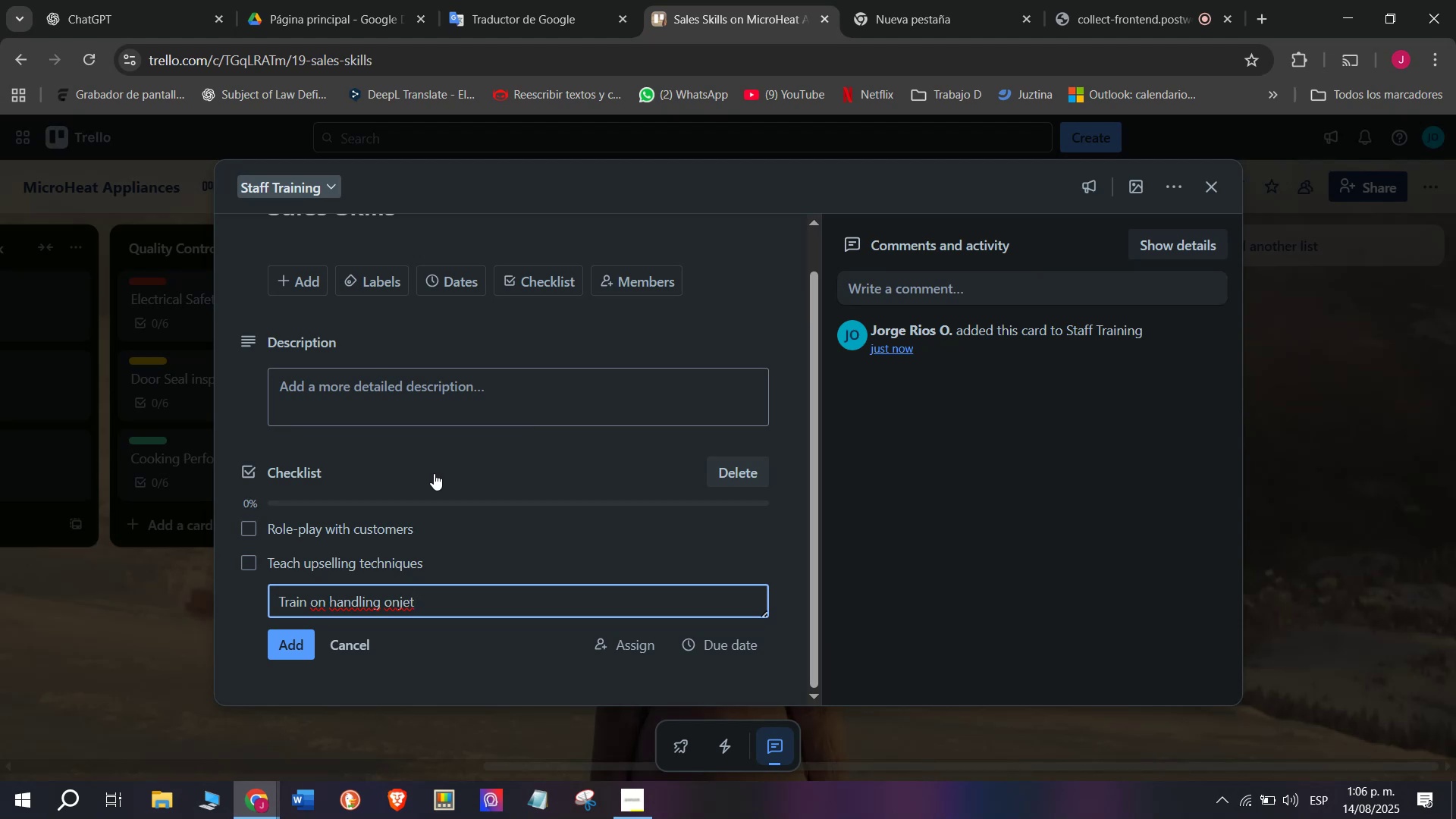 
wait(5.57)
 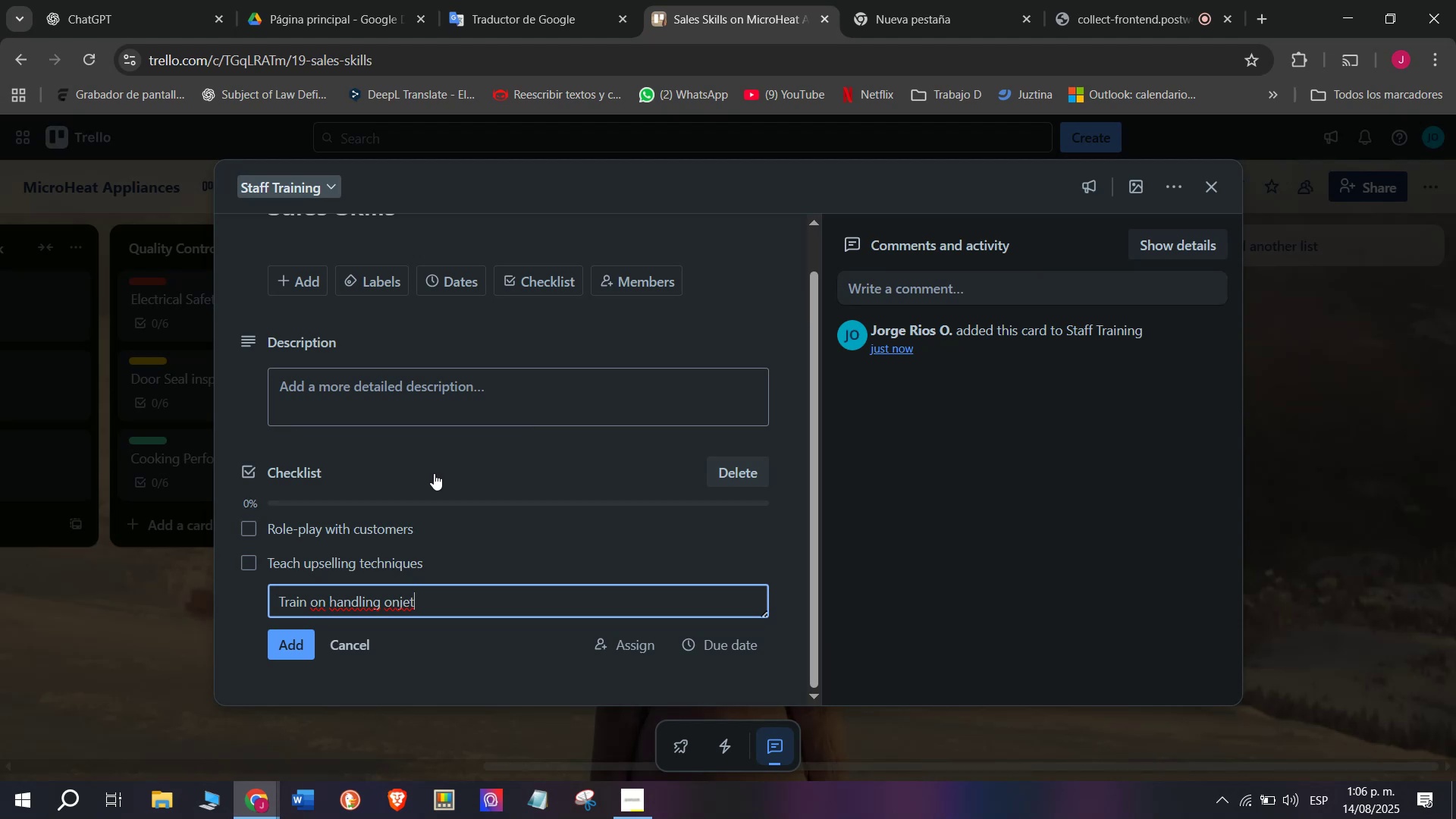 
key(Break)
 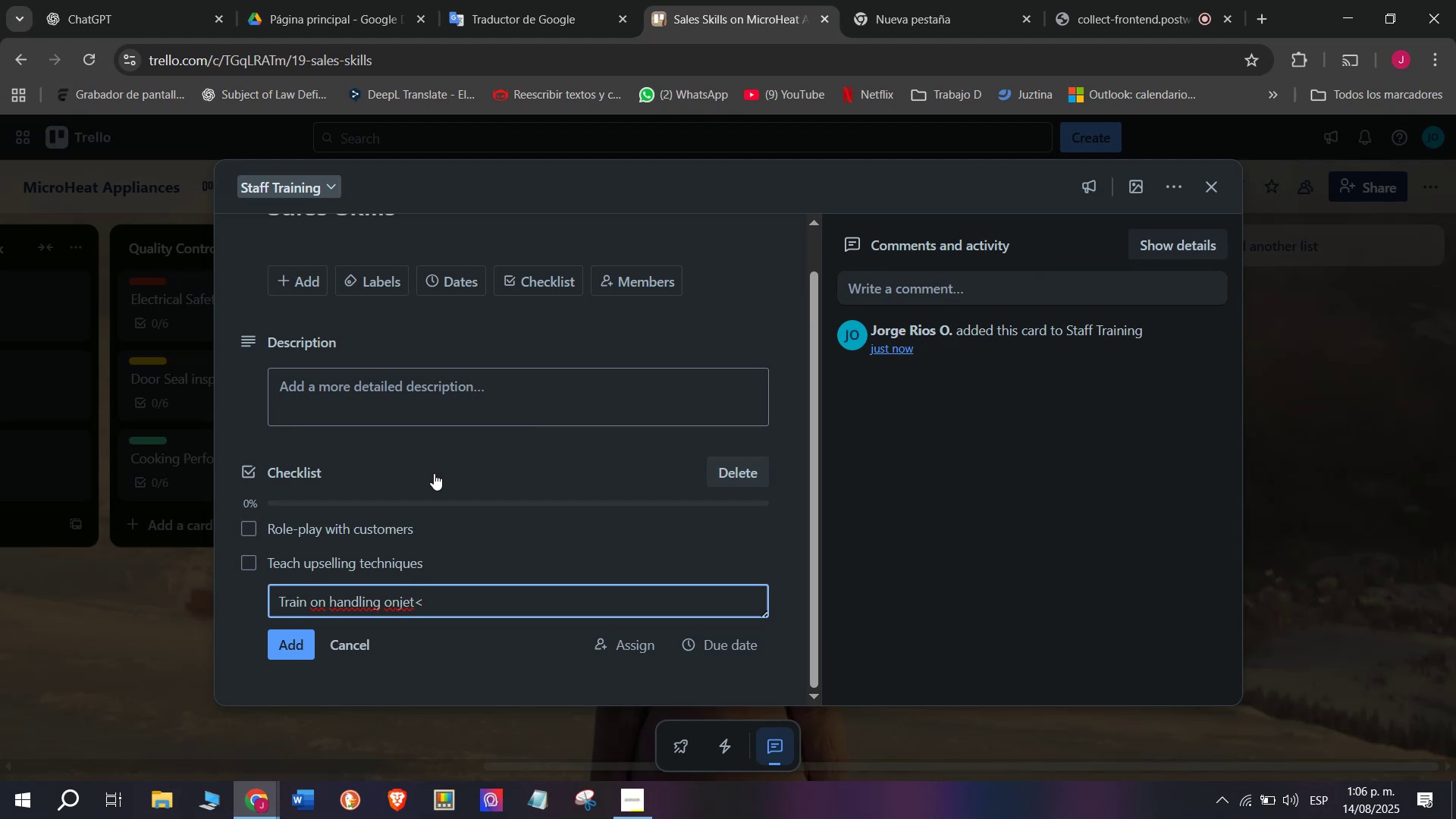 
key(Backspace)
 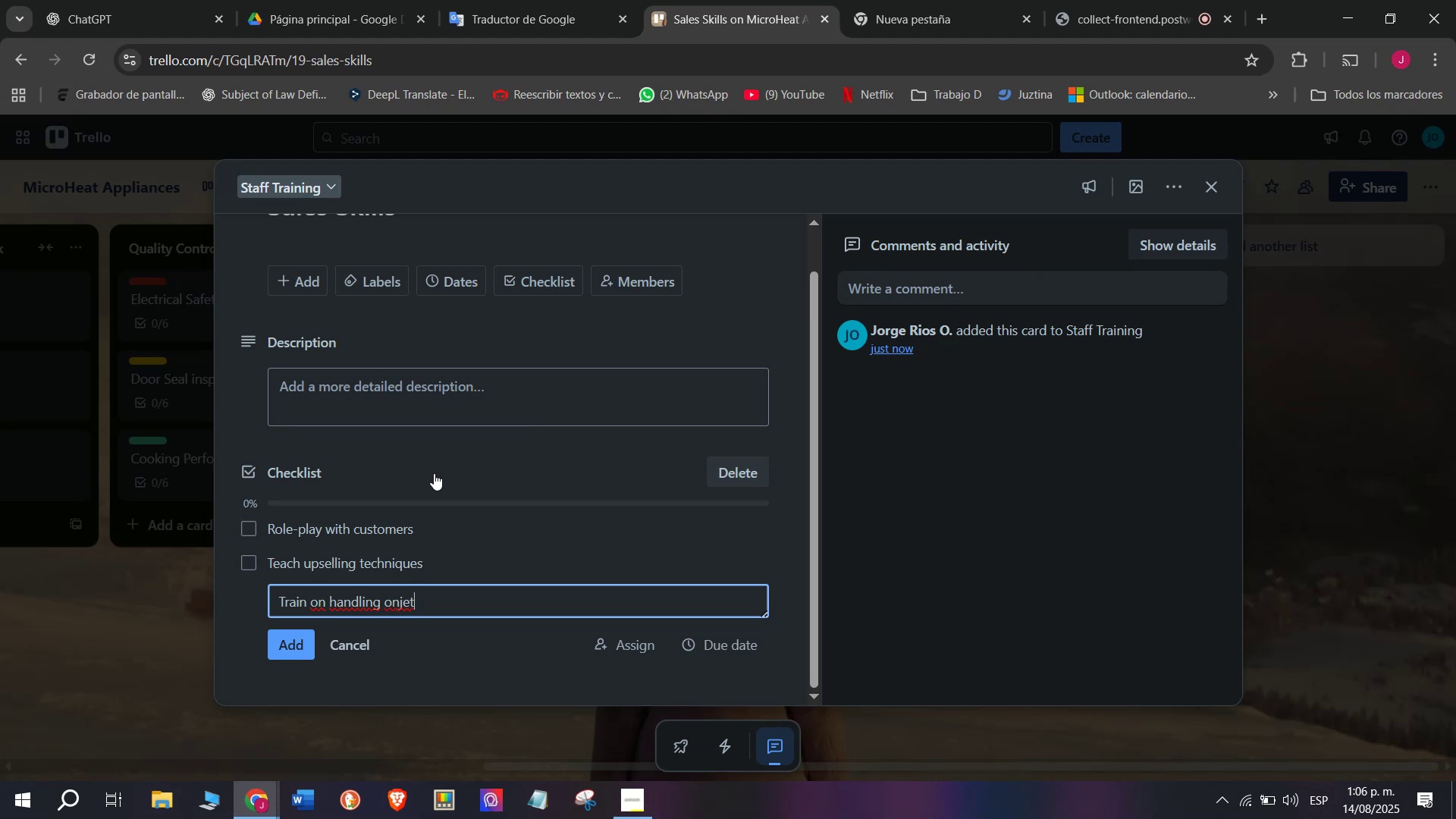 
key(Backspace)
 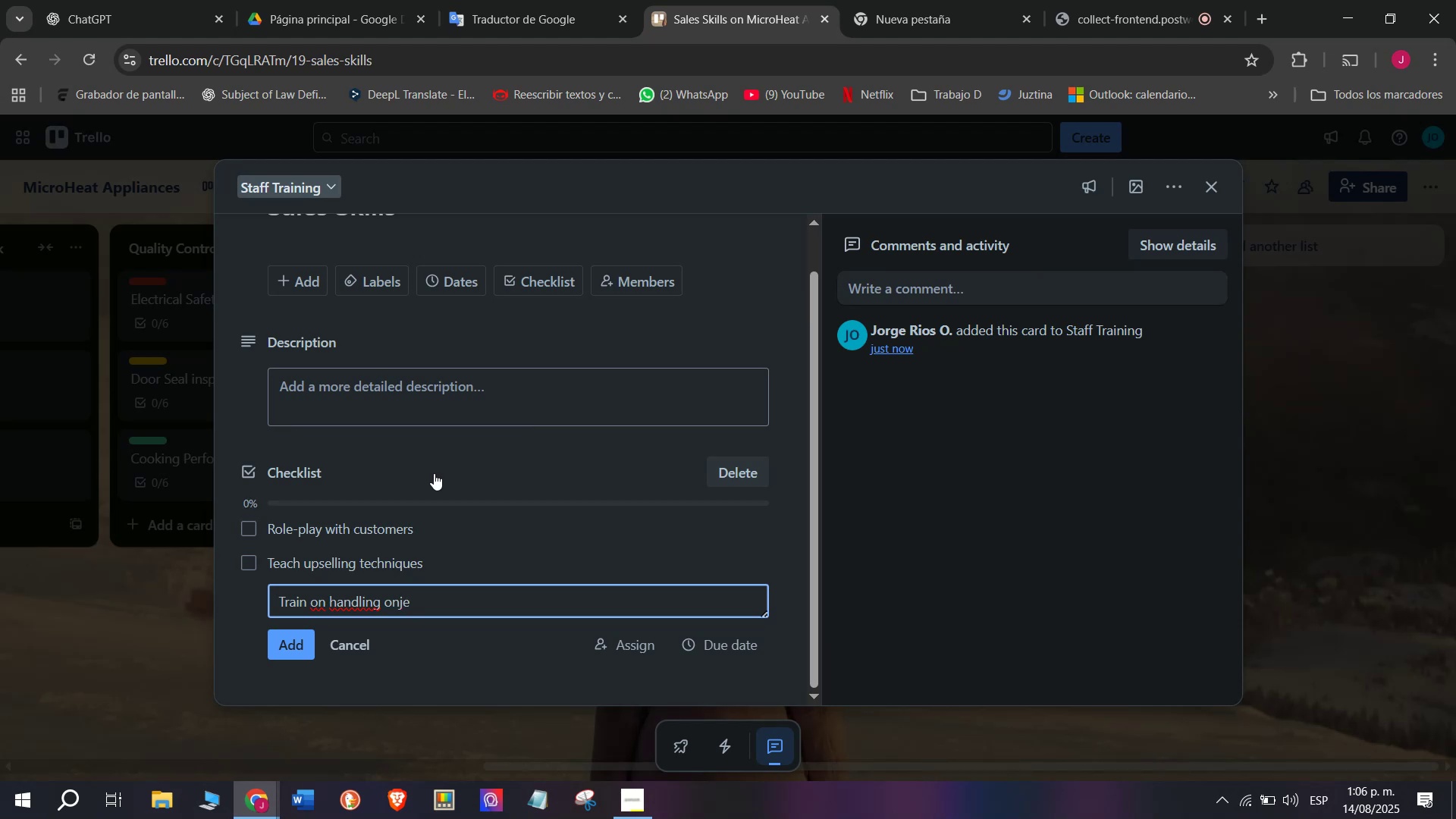 
key(Backspace)
 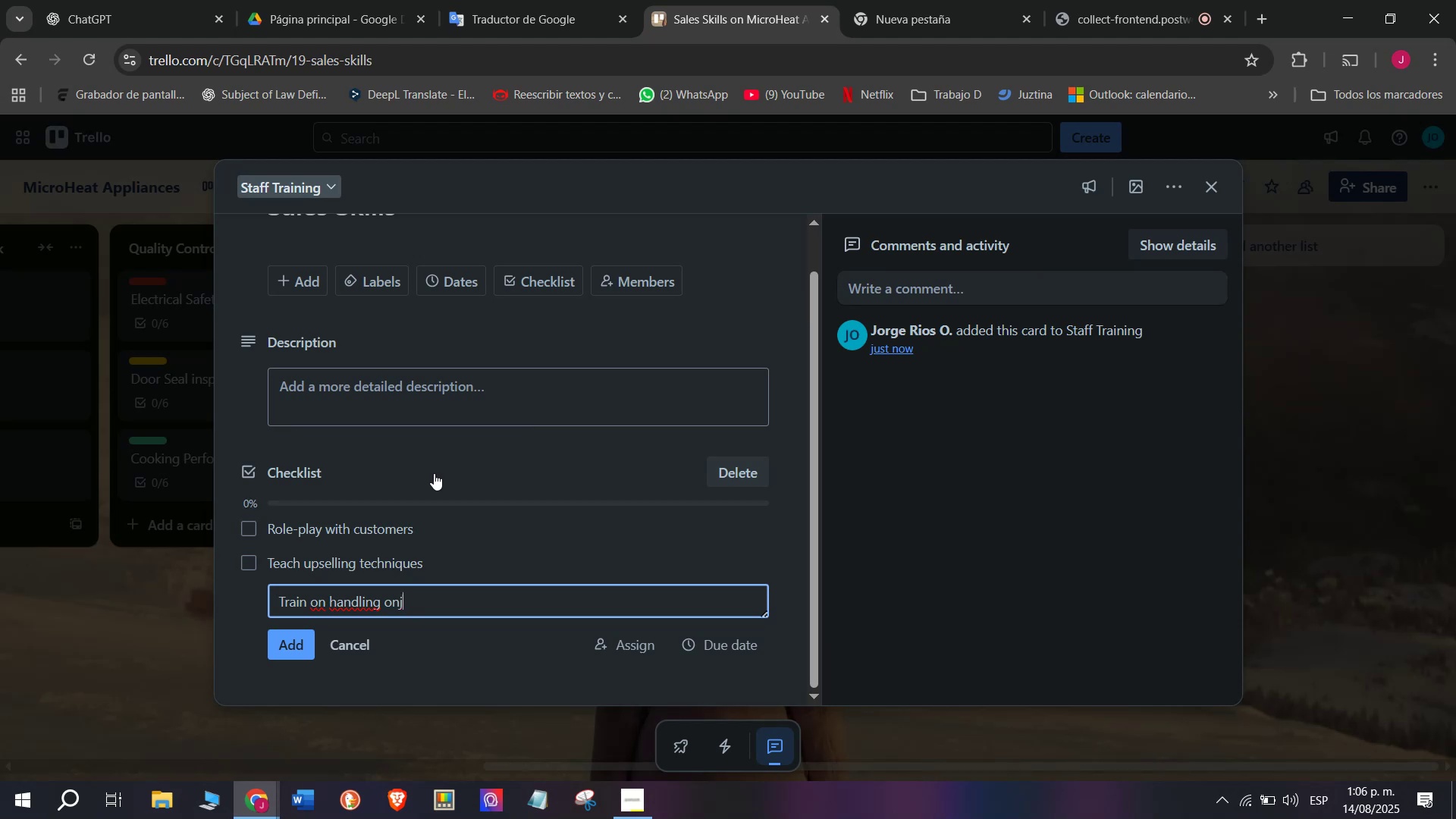 
key(Backspace)
 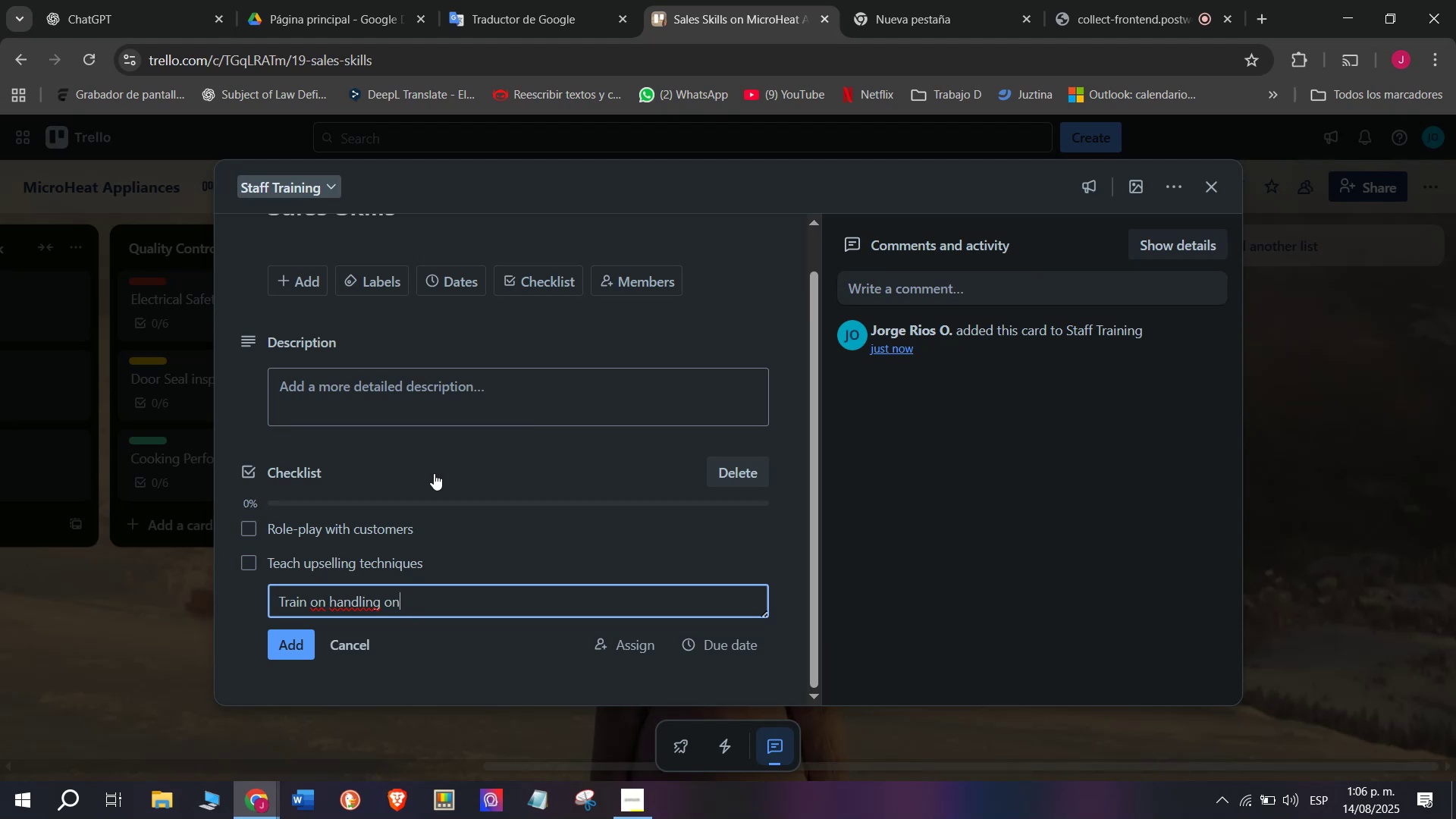 
key(Backspace)
 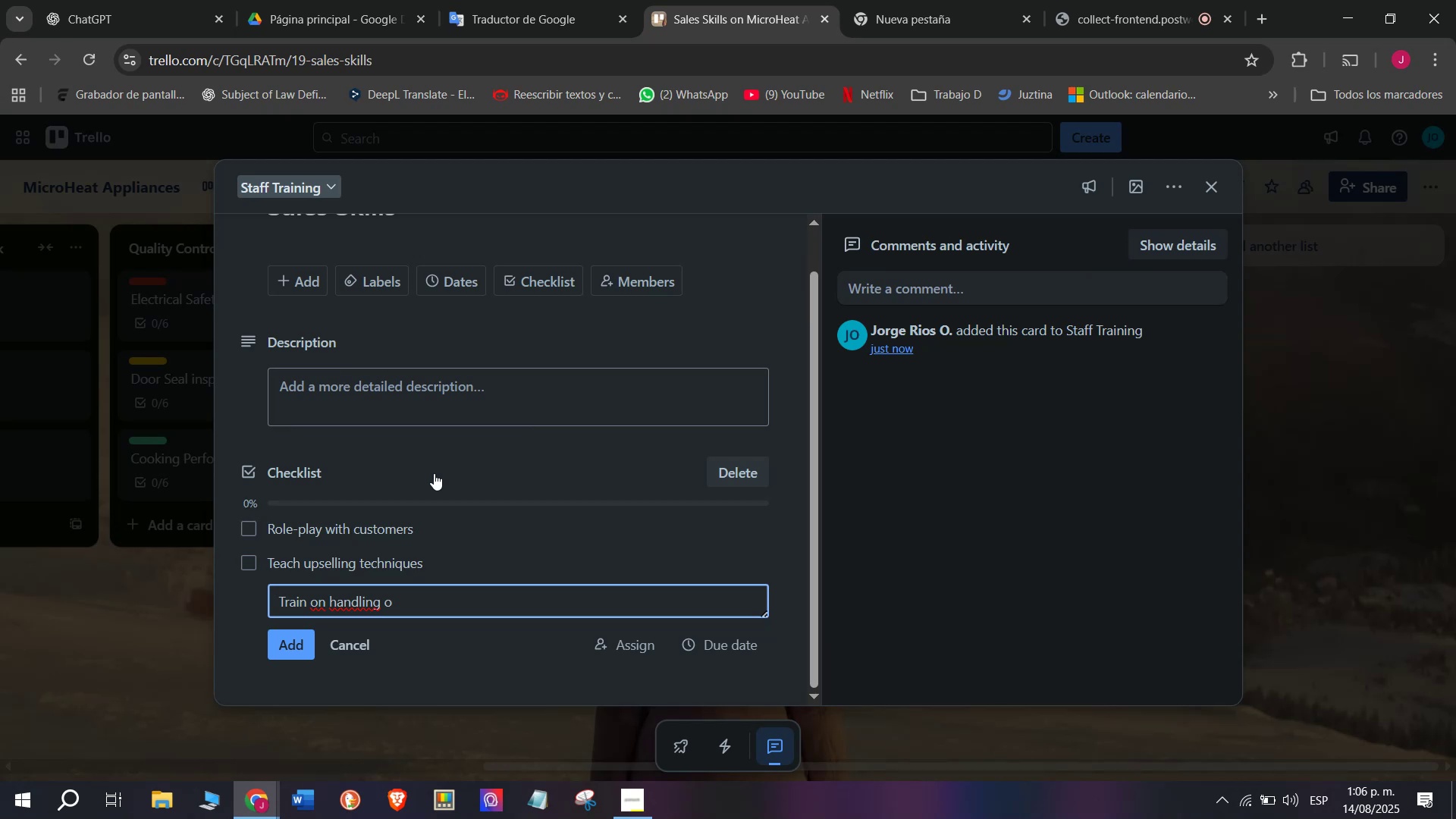 
wait(14.03)
 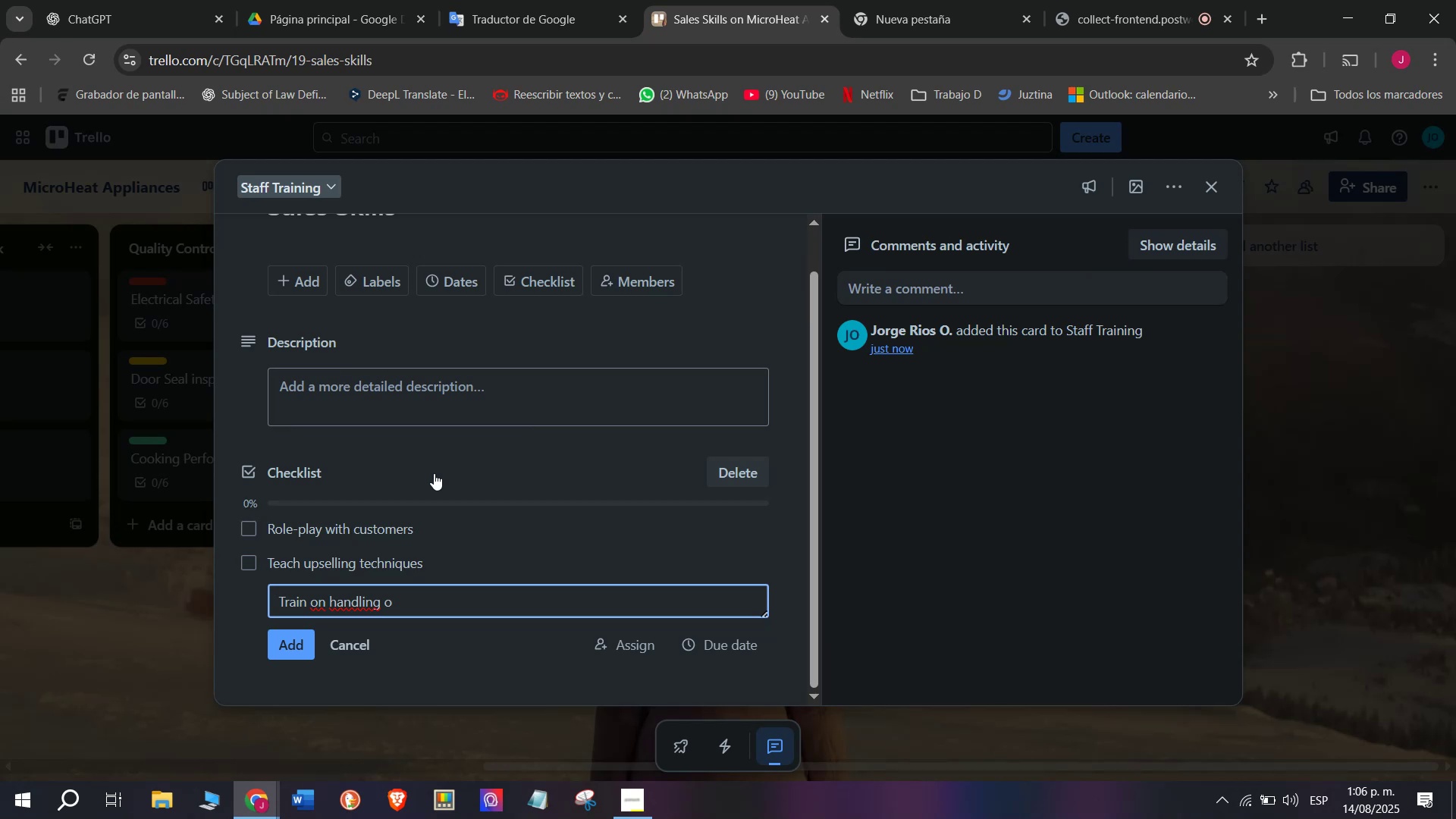 
type(bjections)
 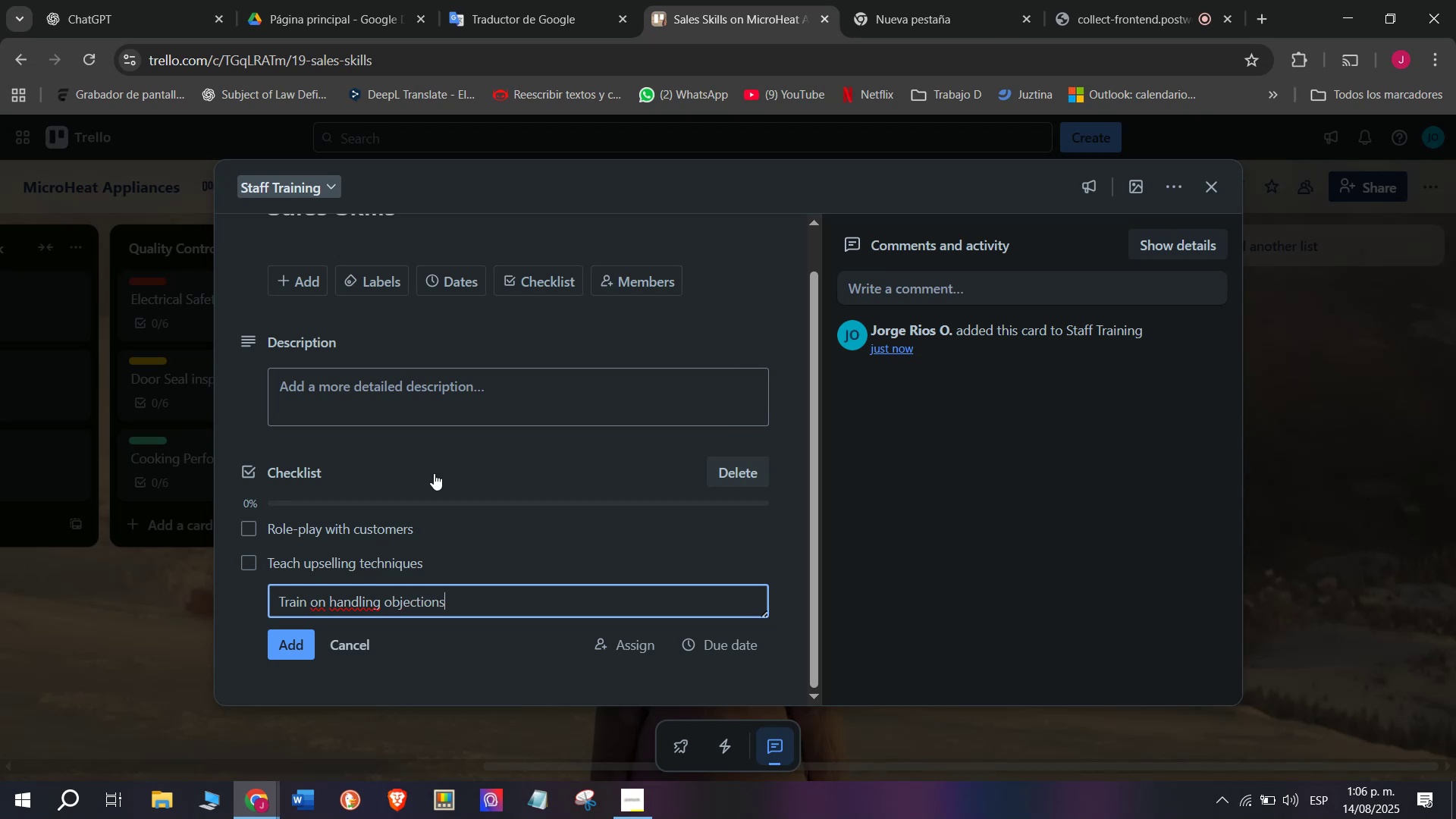 
key(Enter)
 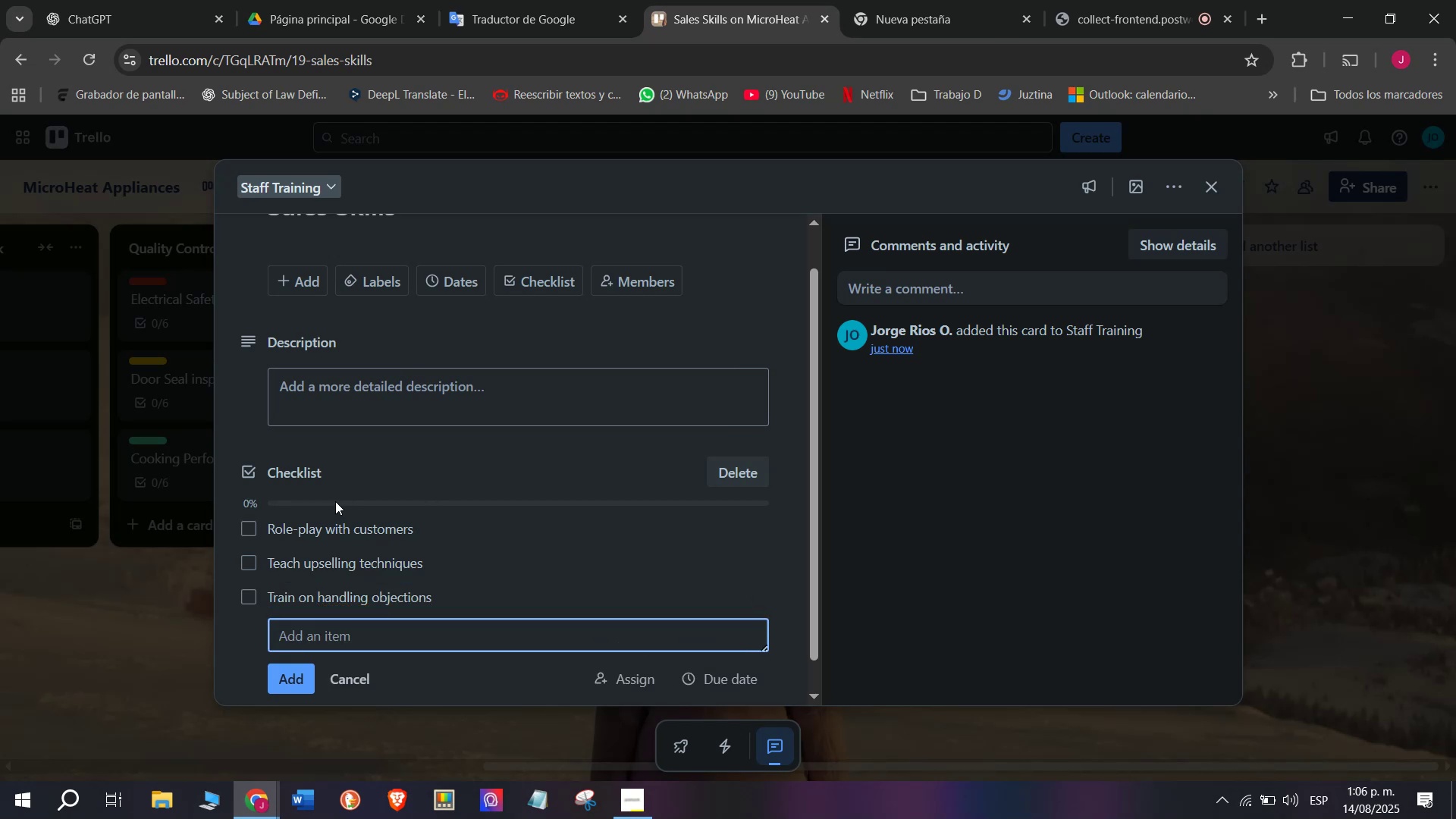 
scroll: coordinate [334, 500], scroll_direction: down, amount: 1.0
 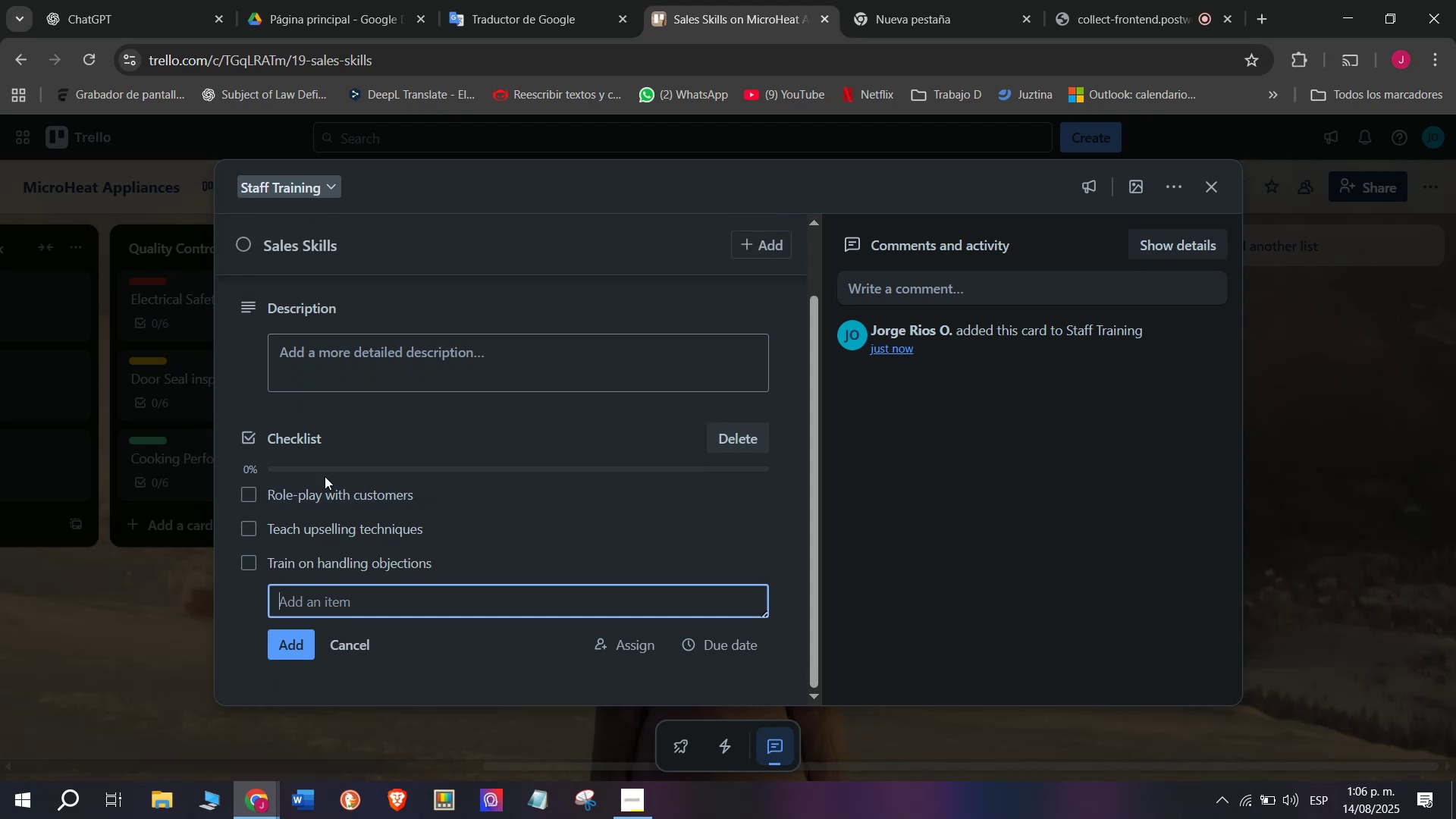 
type(Provide Scrip)
 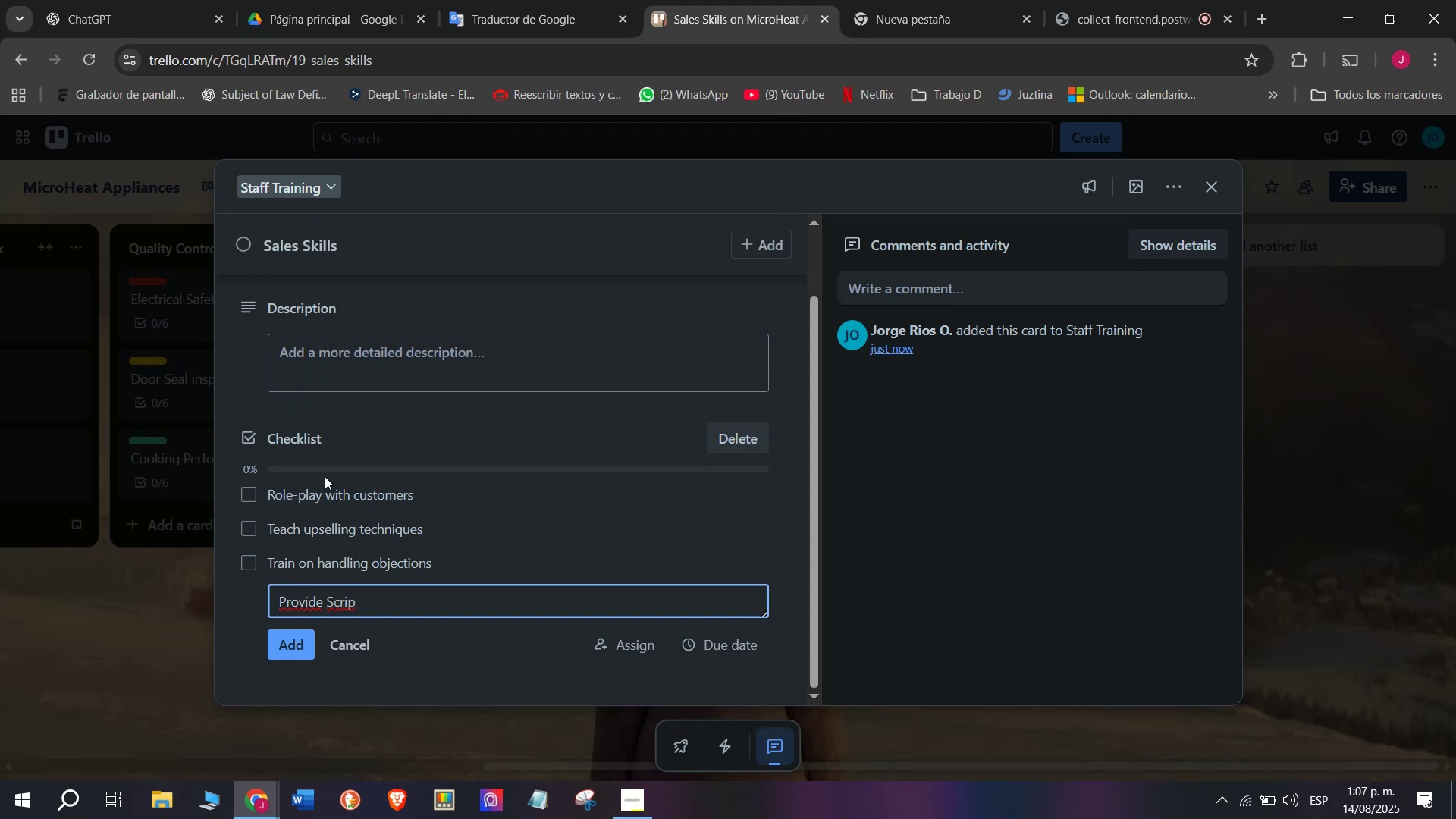 
type(ts)
 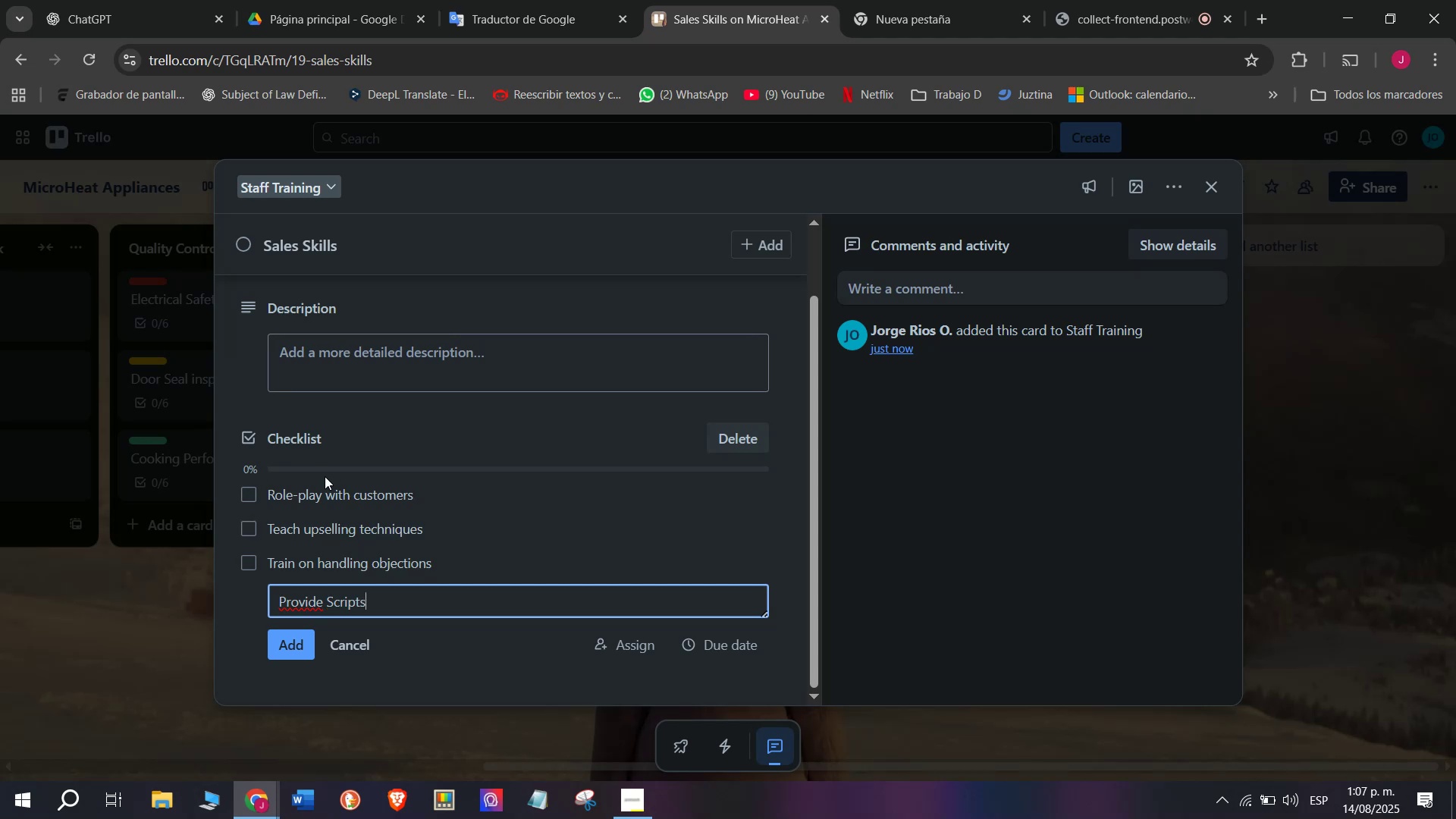 
key(Enter)
 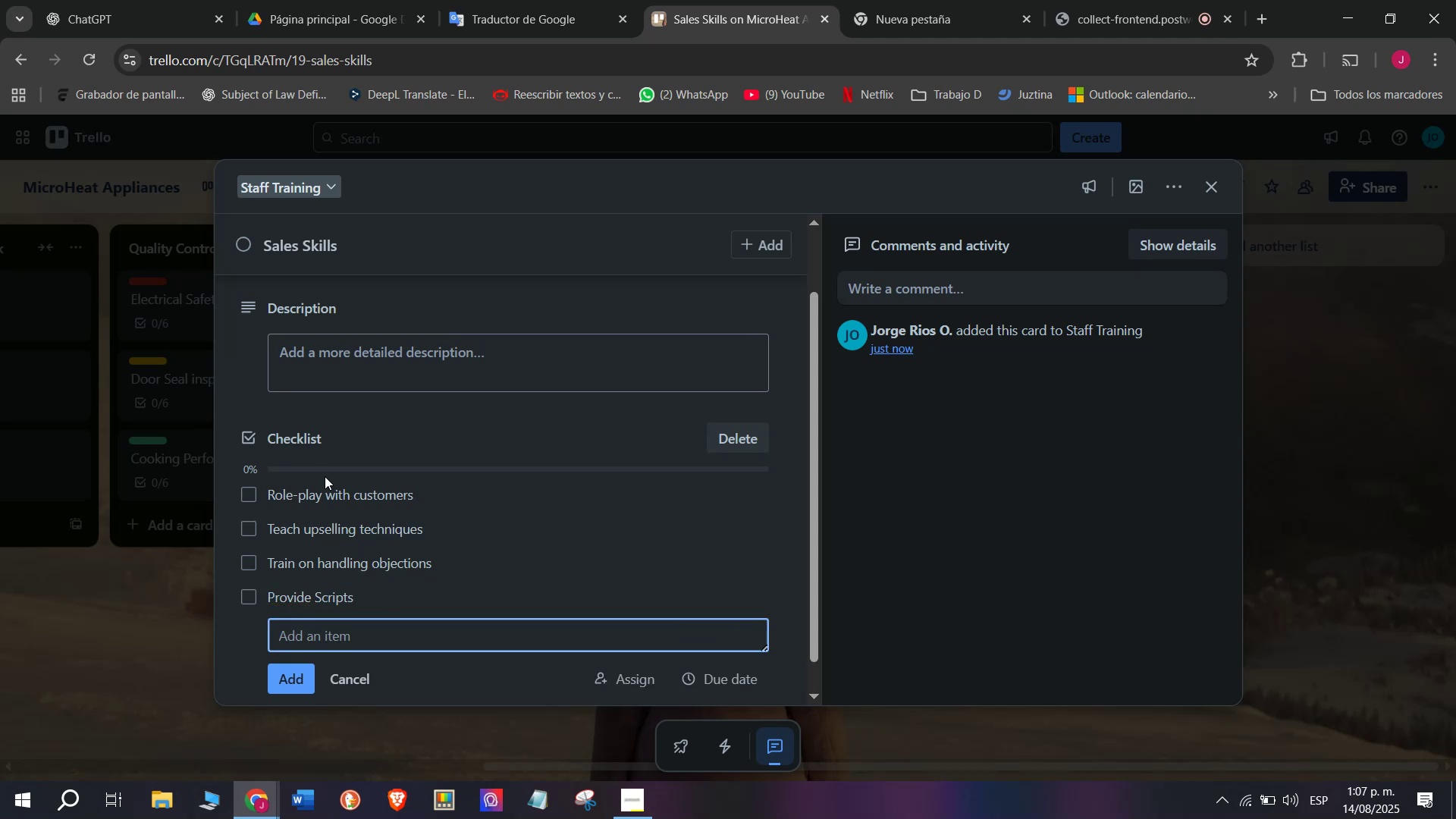 
type(Evaluate performance)
 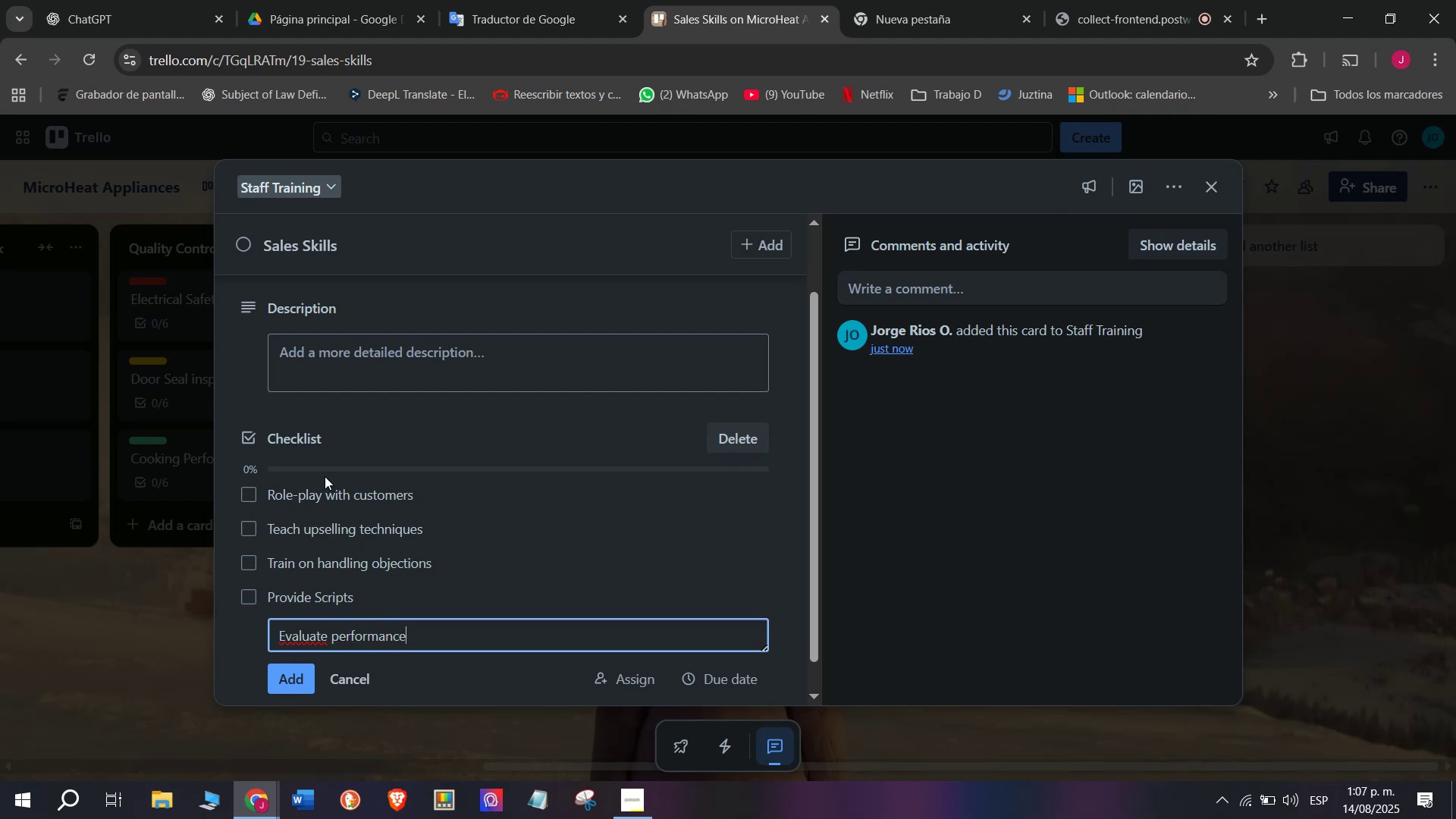 
key(Enter)
 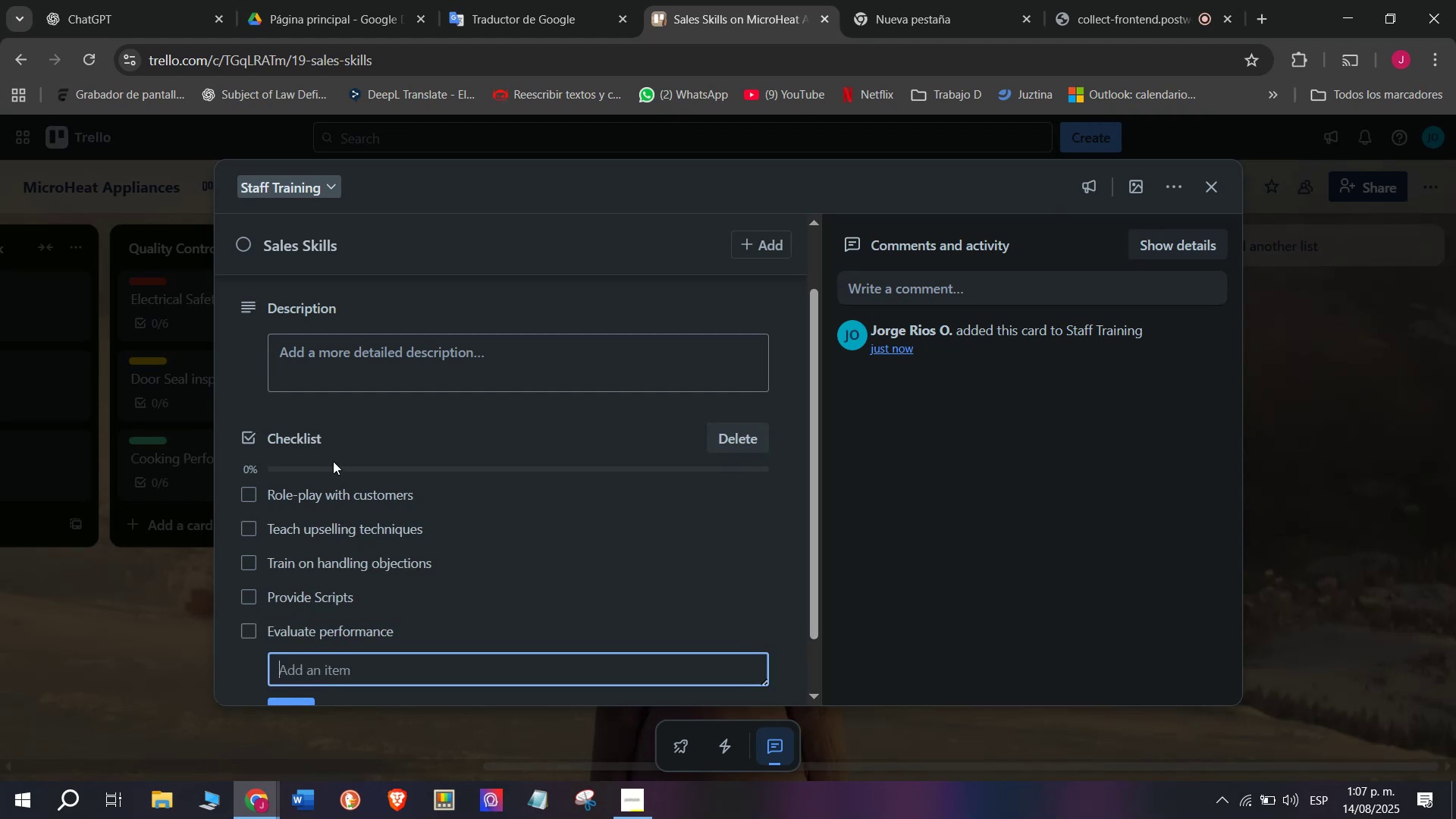 
wait(9.03)
 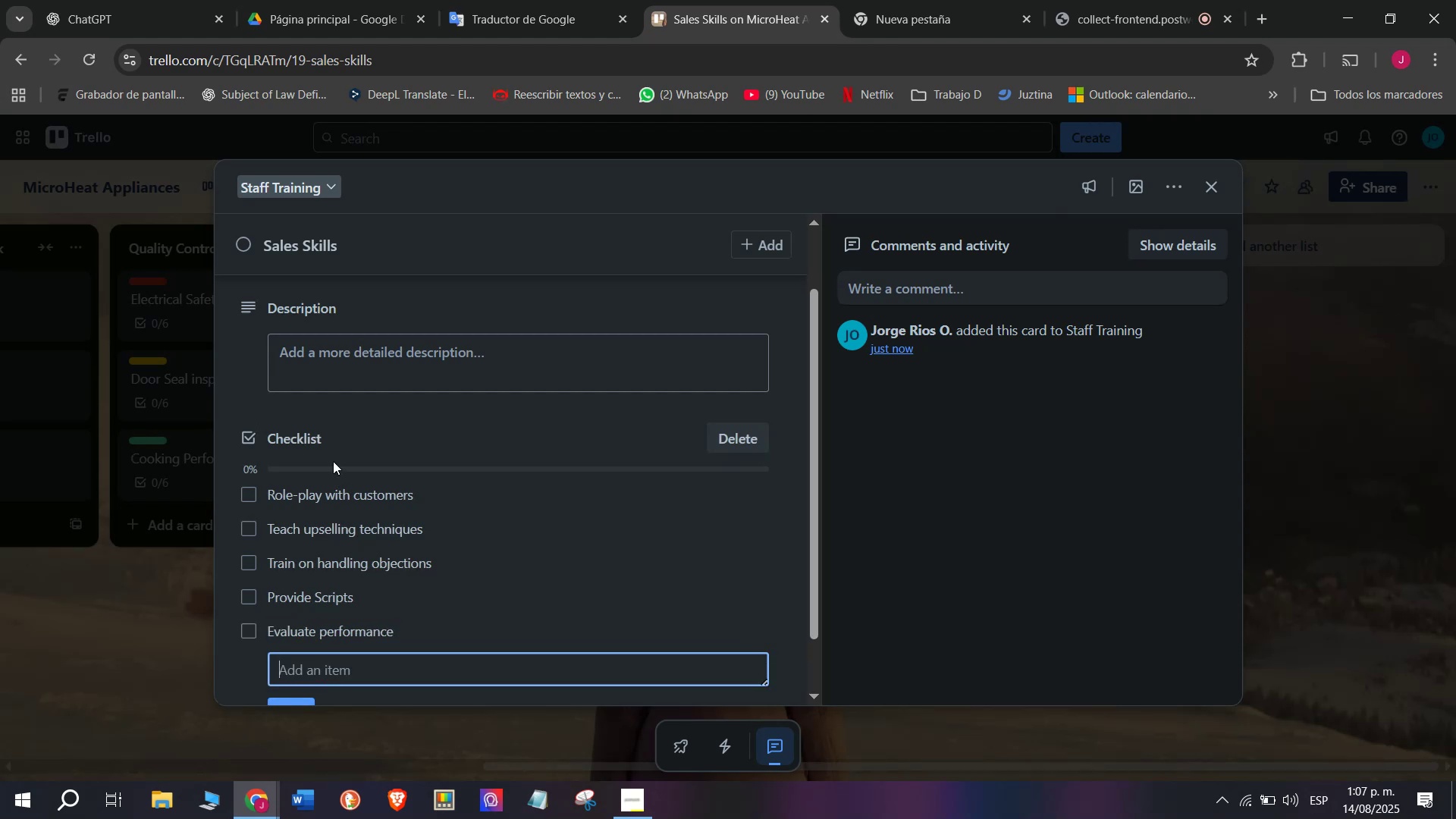 
type(Approb)
key(Backspace)
type(ve fpr )
key(Backspace)
key(Backspace)
key(Backspace)
type(or sales floor)
 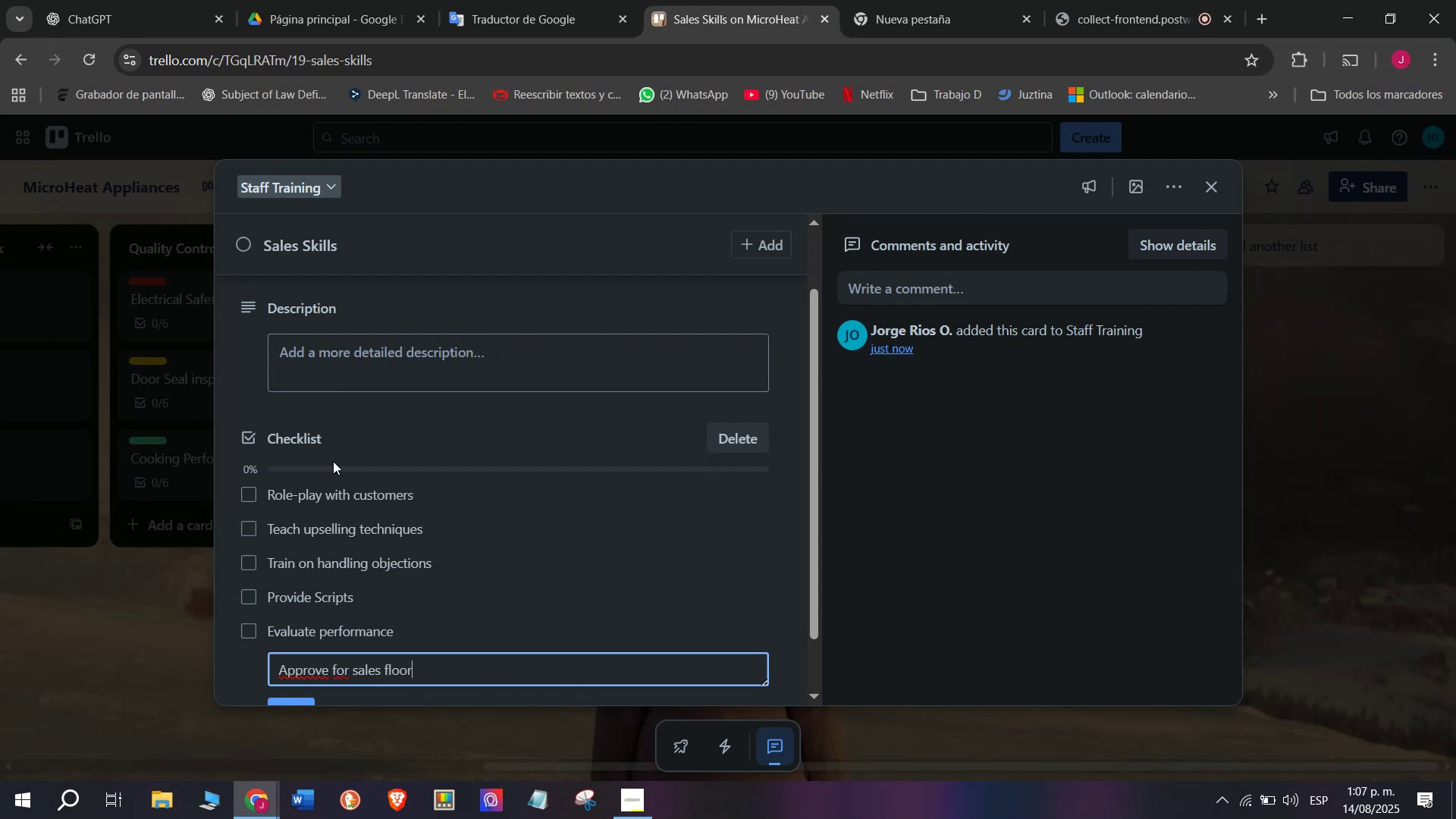 
key(Enter)
 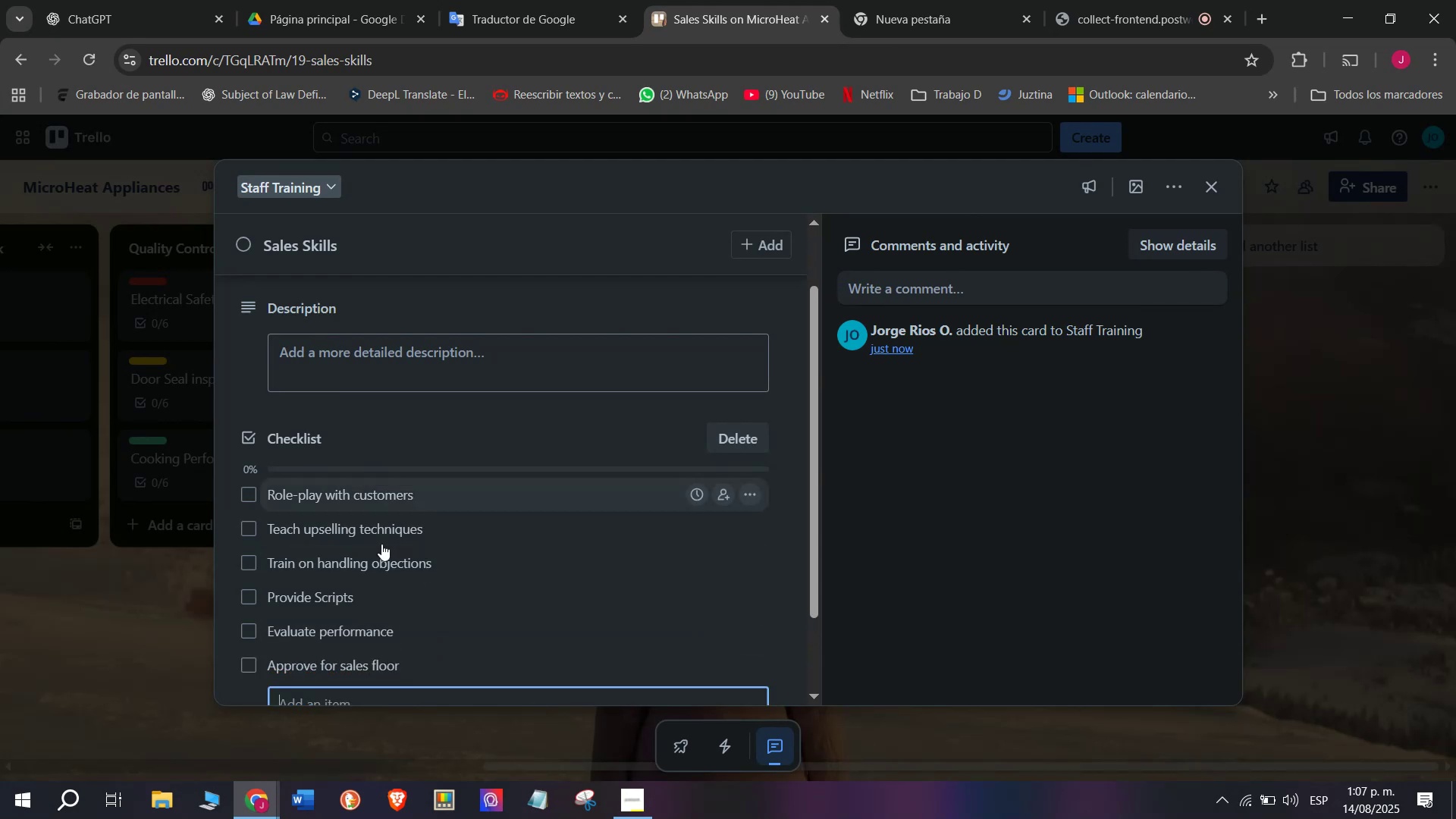 
scroll: coordinate [362, 608], scroll_direction: up, amount: 5.0
 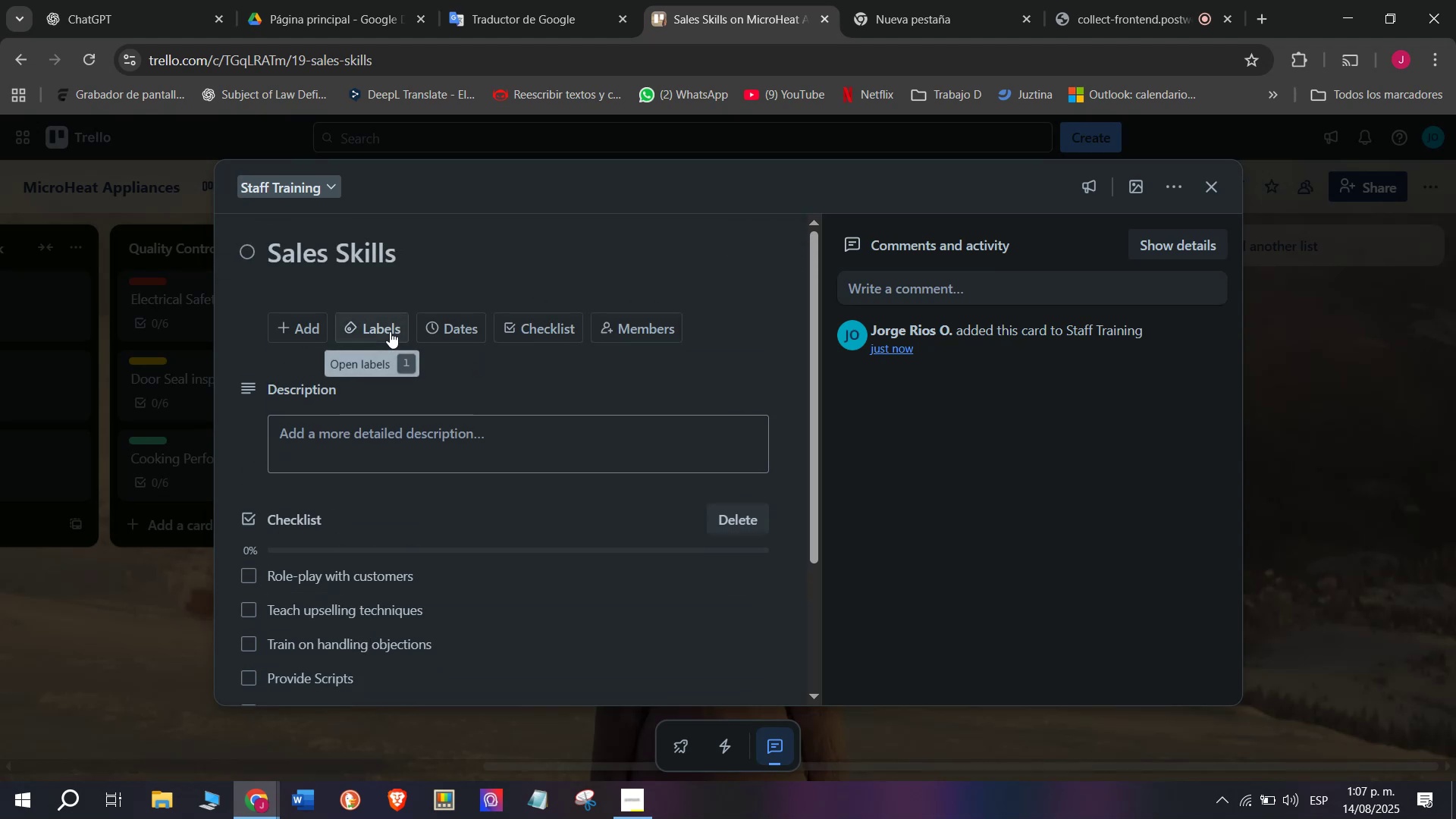 
left_click([390, 331])
 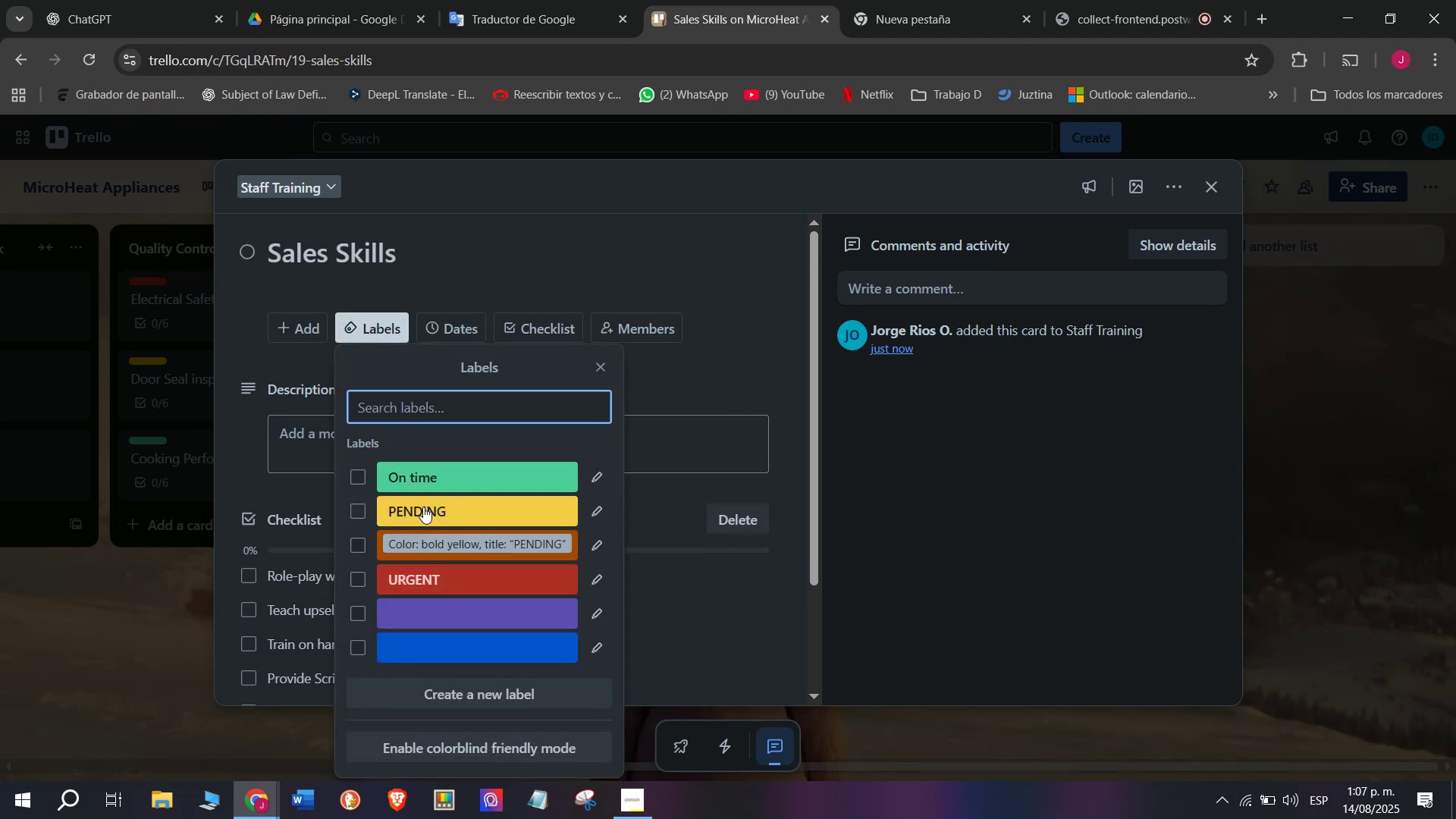 
double_click([268, 450])
 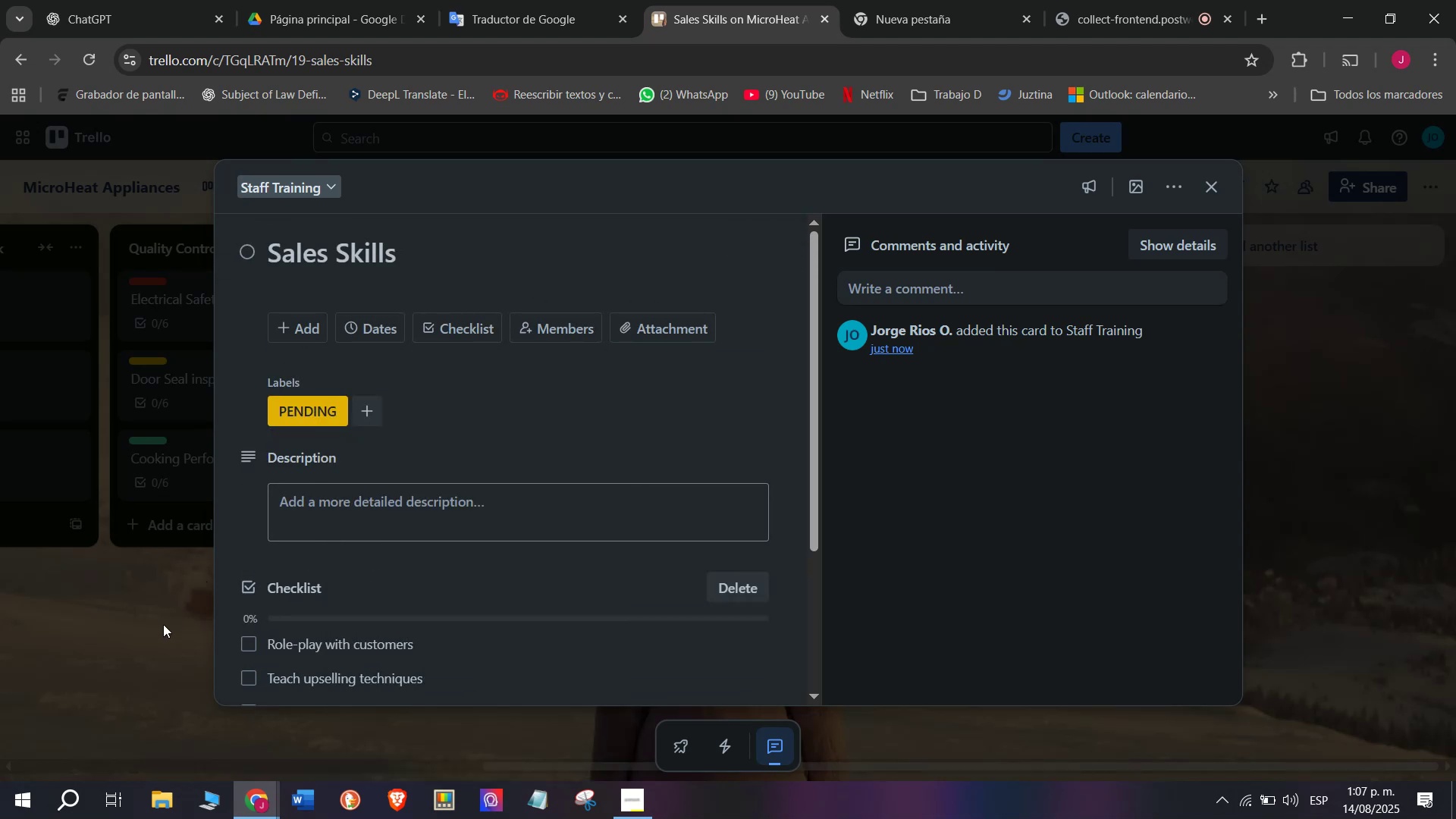 
triple_click([163, 624])
 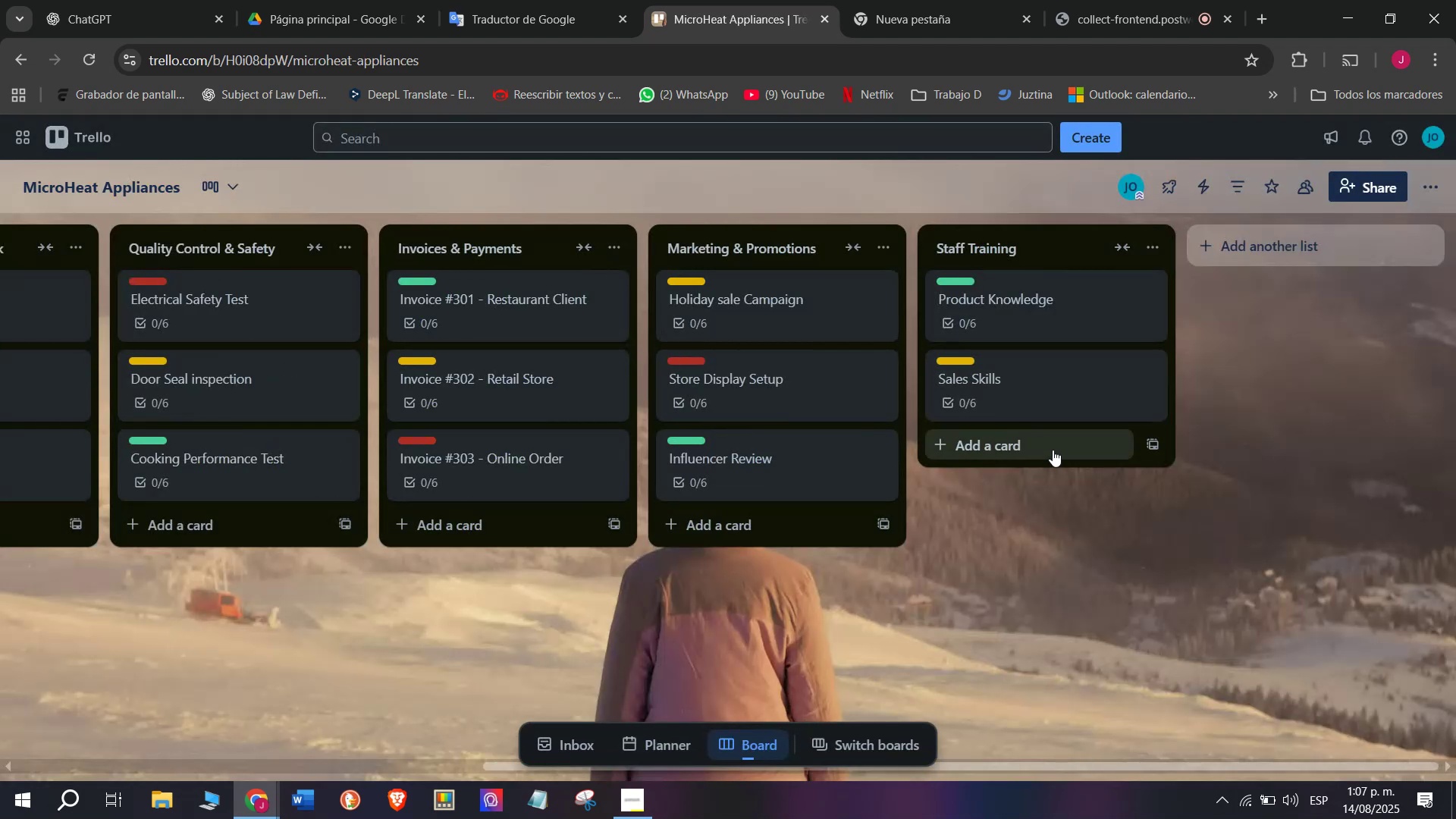 
left_click([1055, 428])
 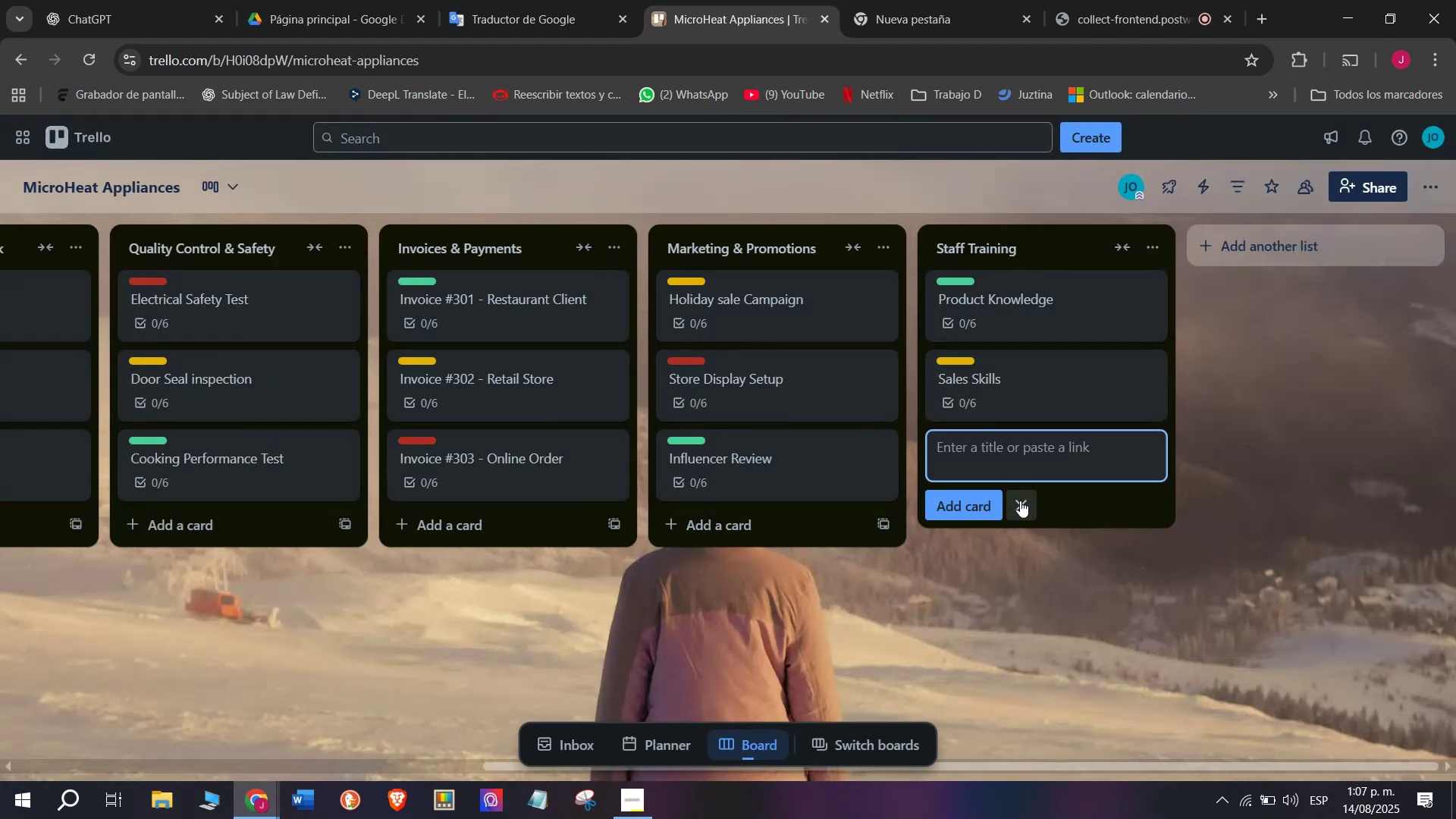 
key(CapsLock)
 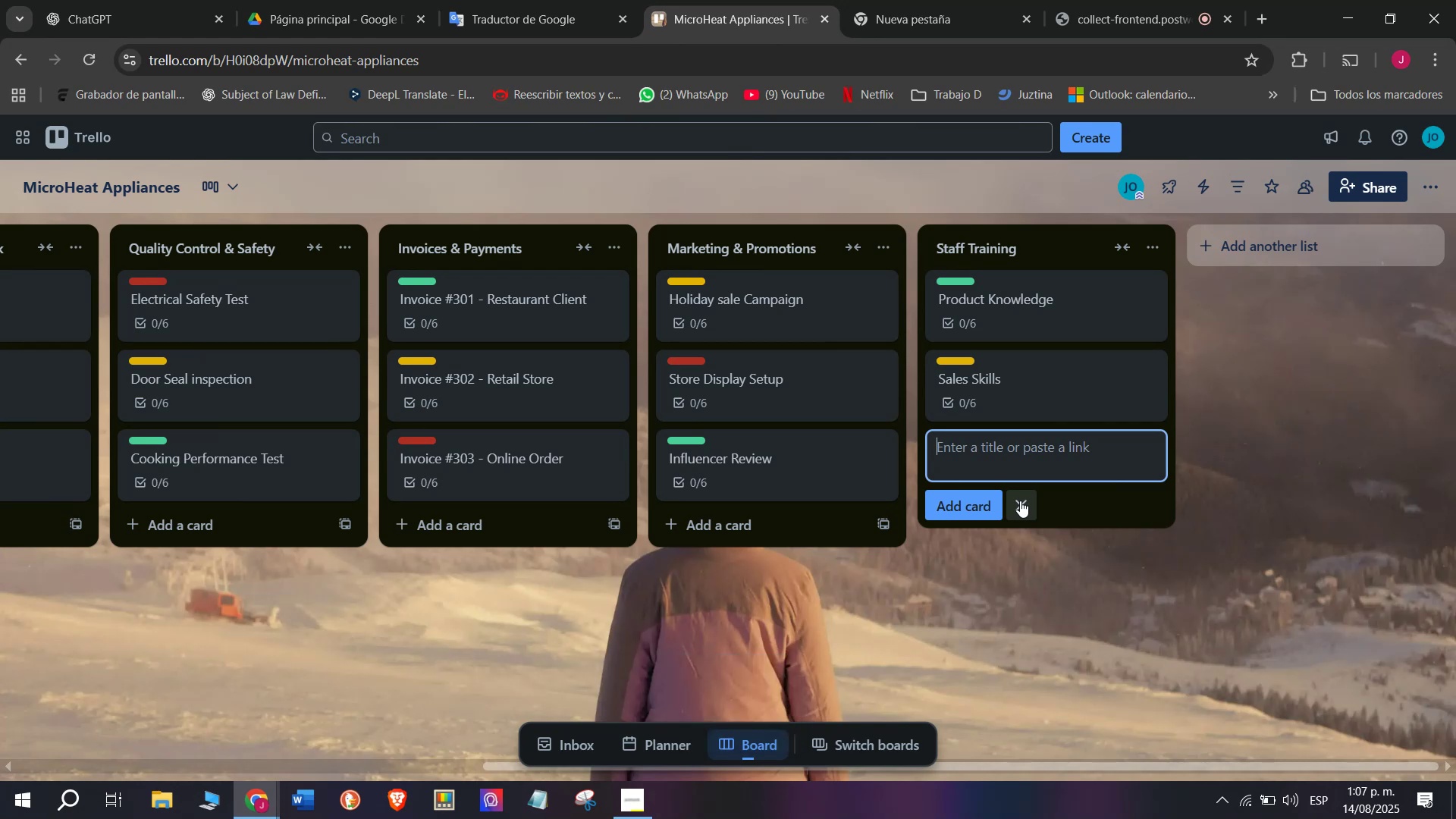 
wait(6.47)
 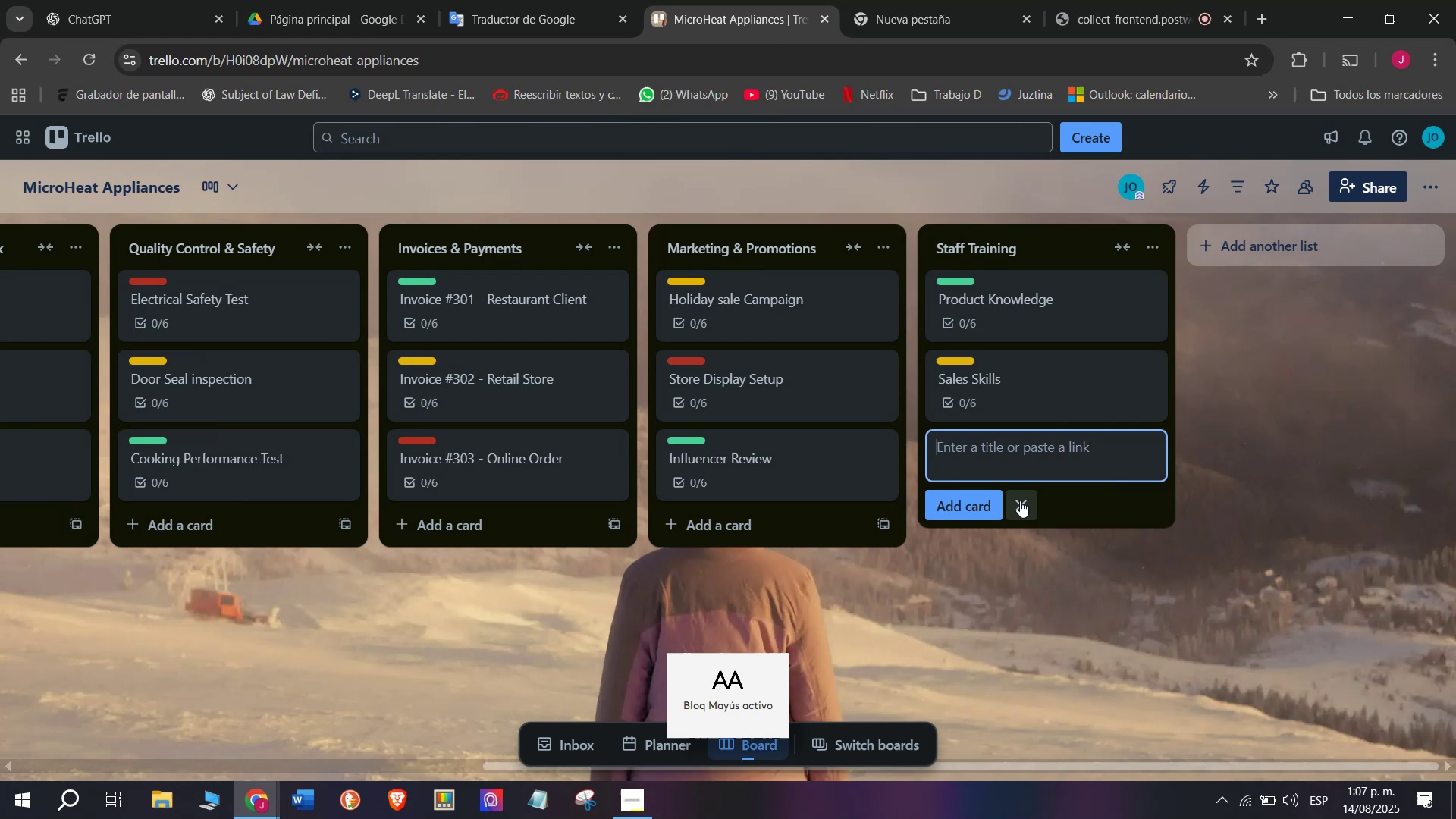 
type(After)
 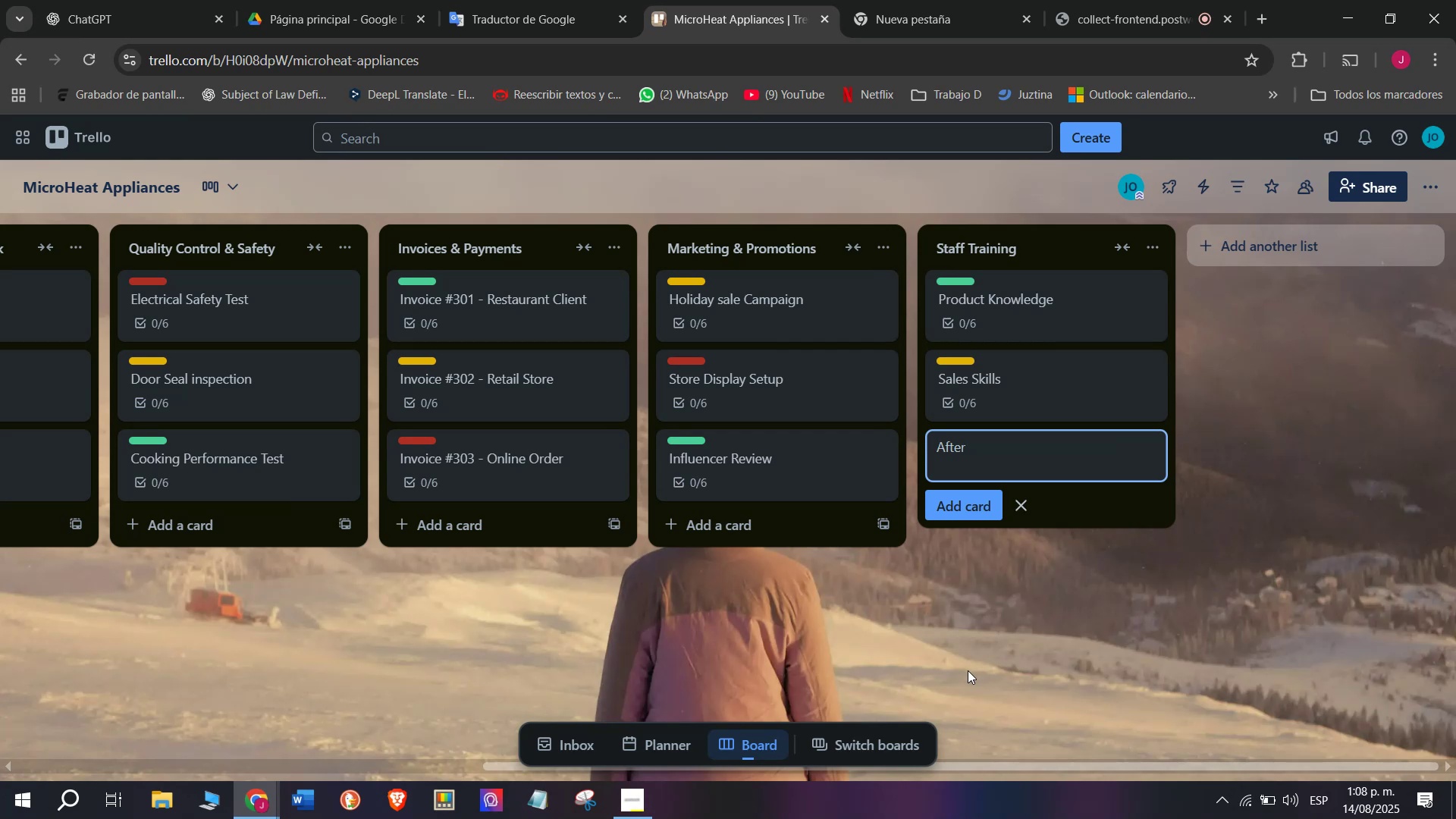 
wait(17.26)
 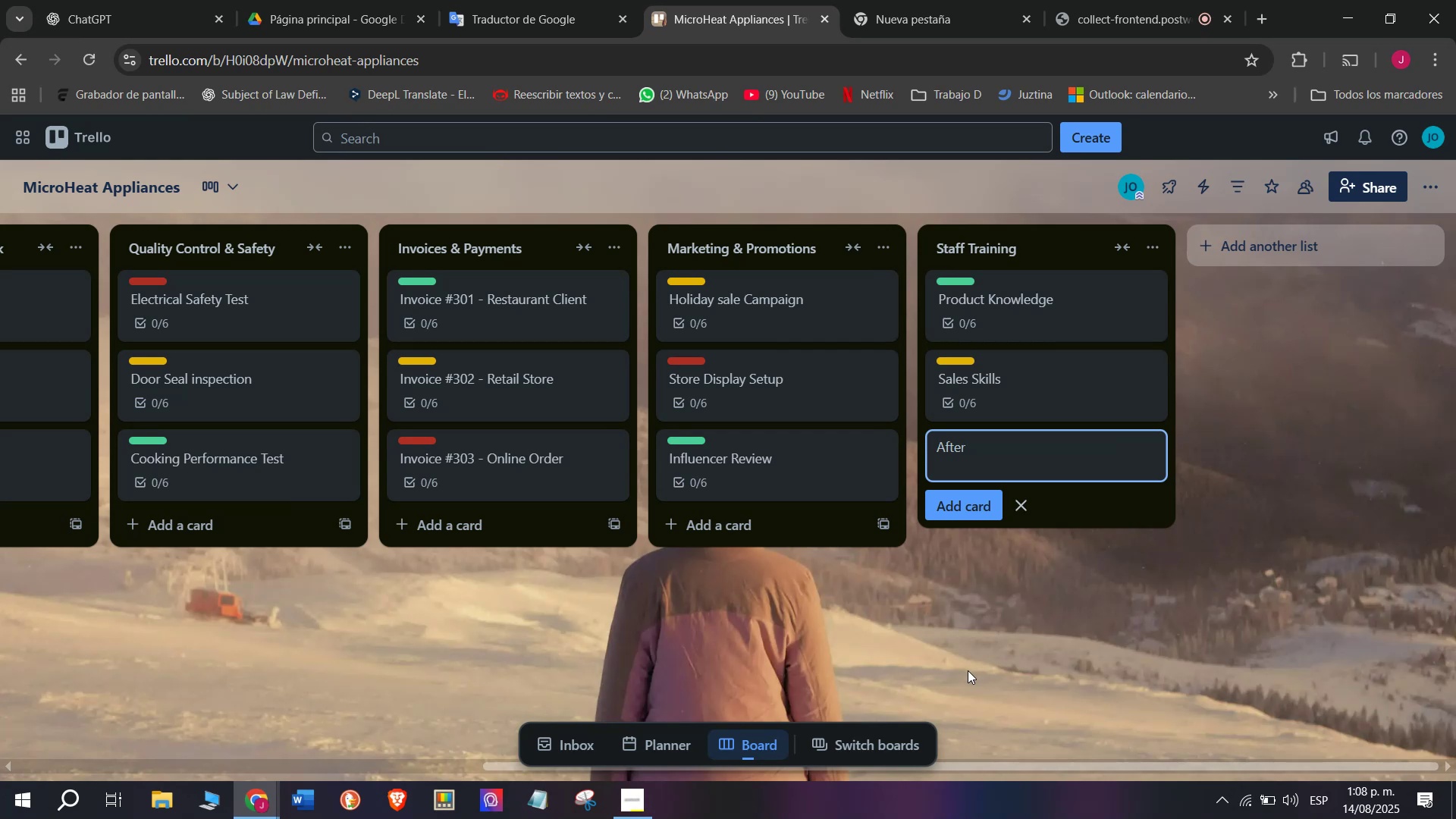 
type(-SA)
key(Backspace)
type(ales Service)
 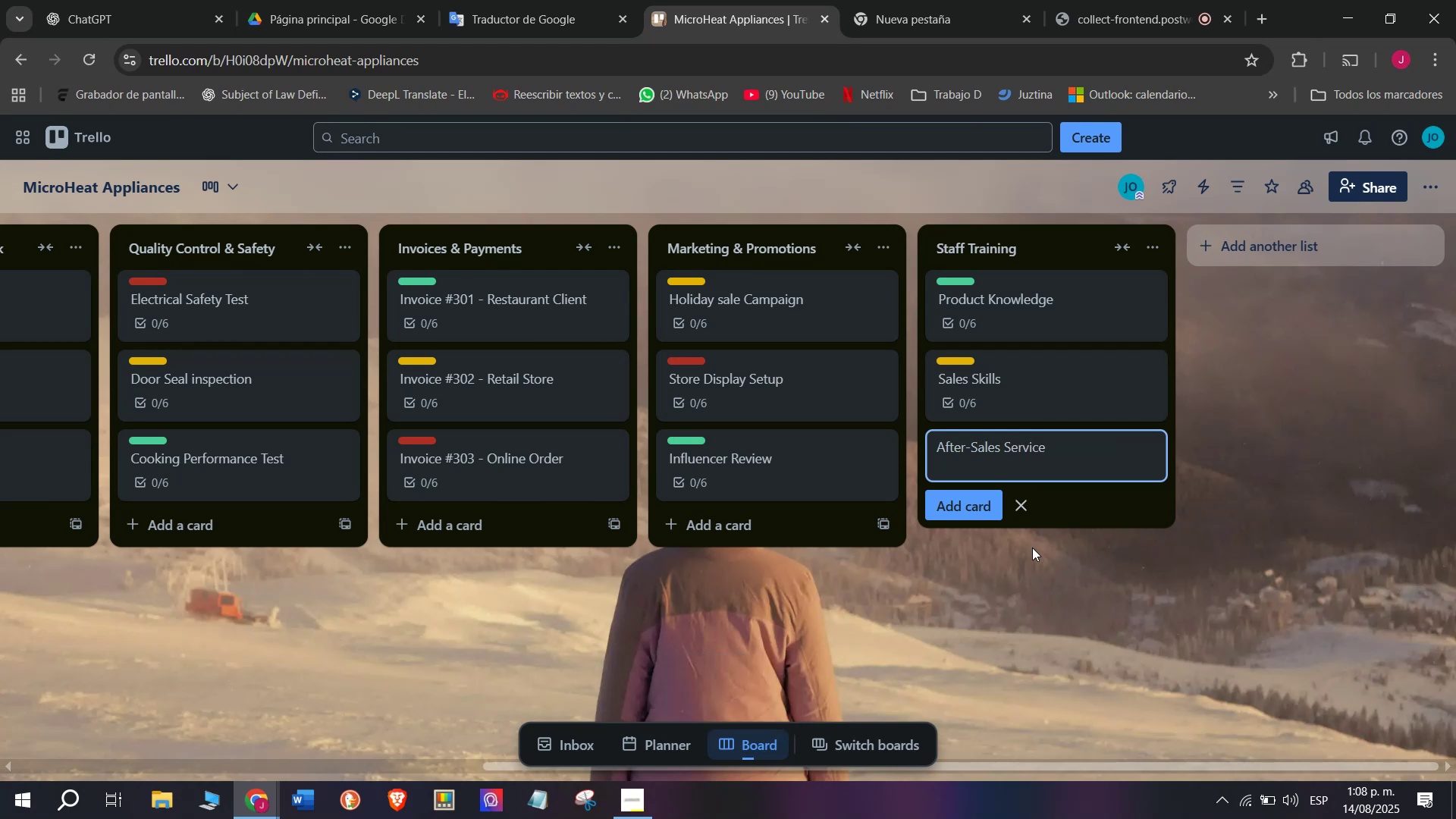 
key(Enter)
 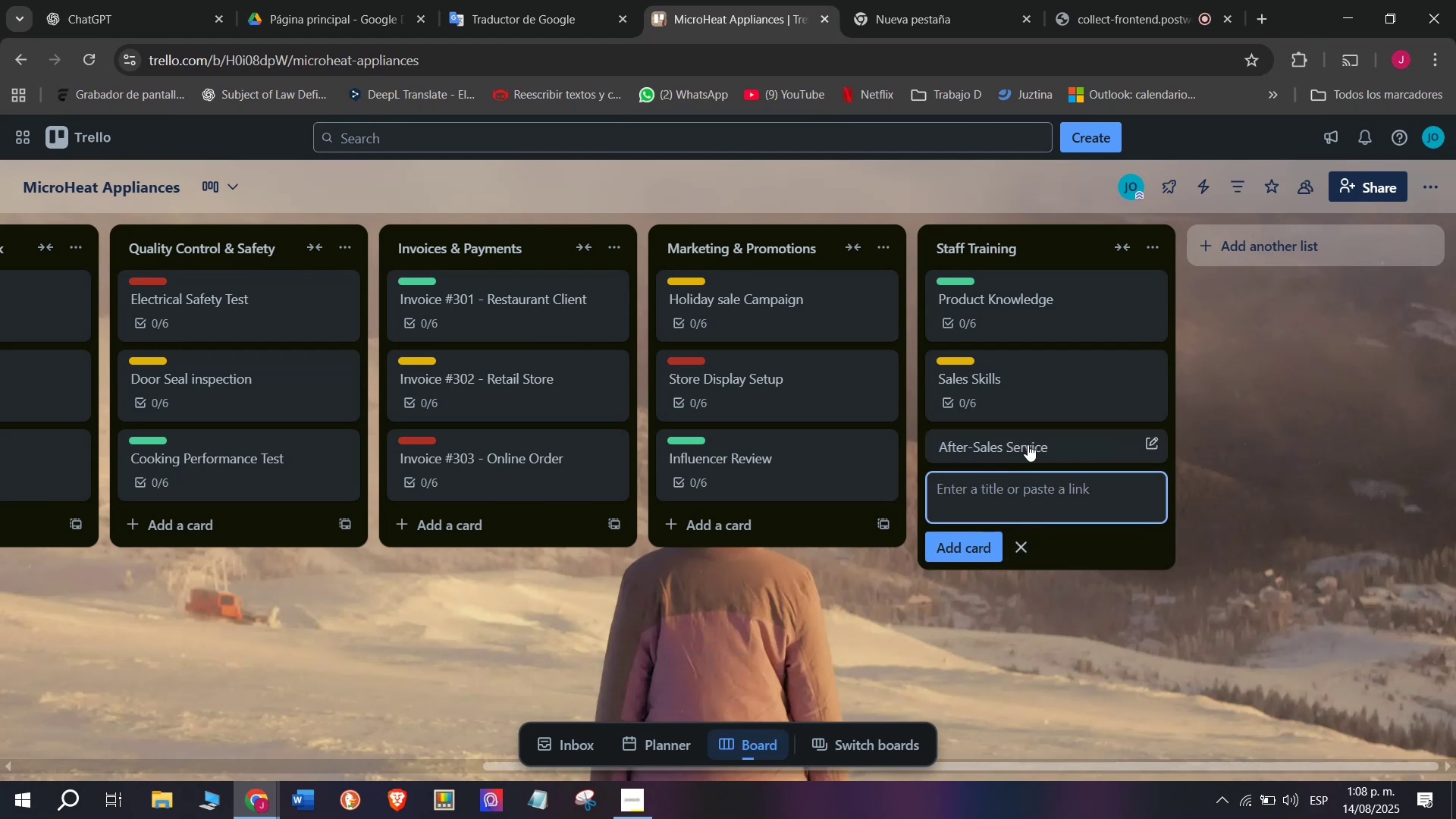 
left_click([1028, 444])
 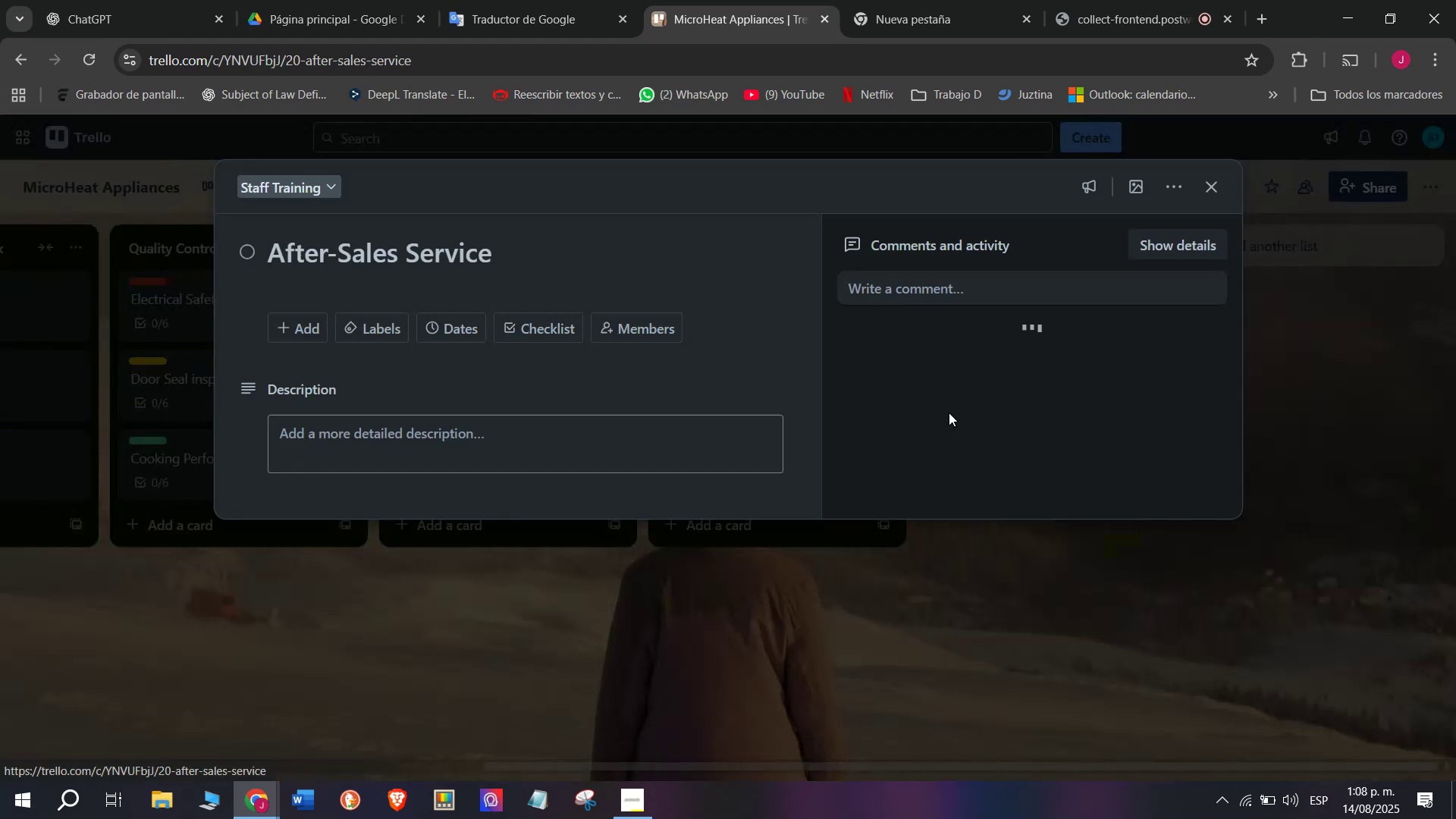 
mouse_move([506, 325])
 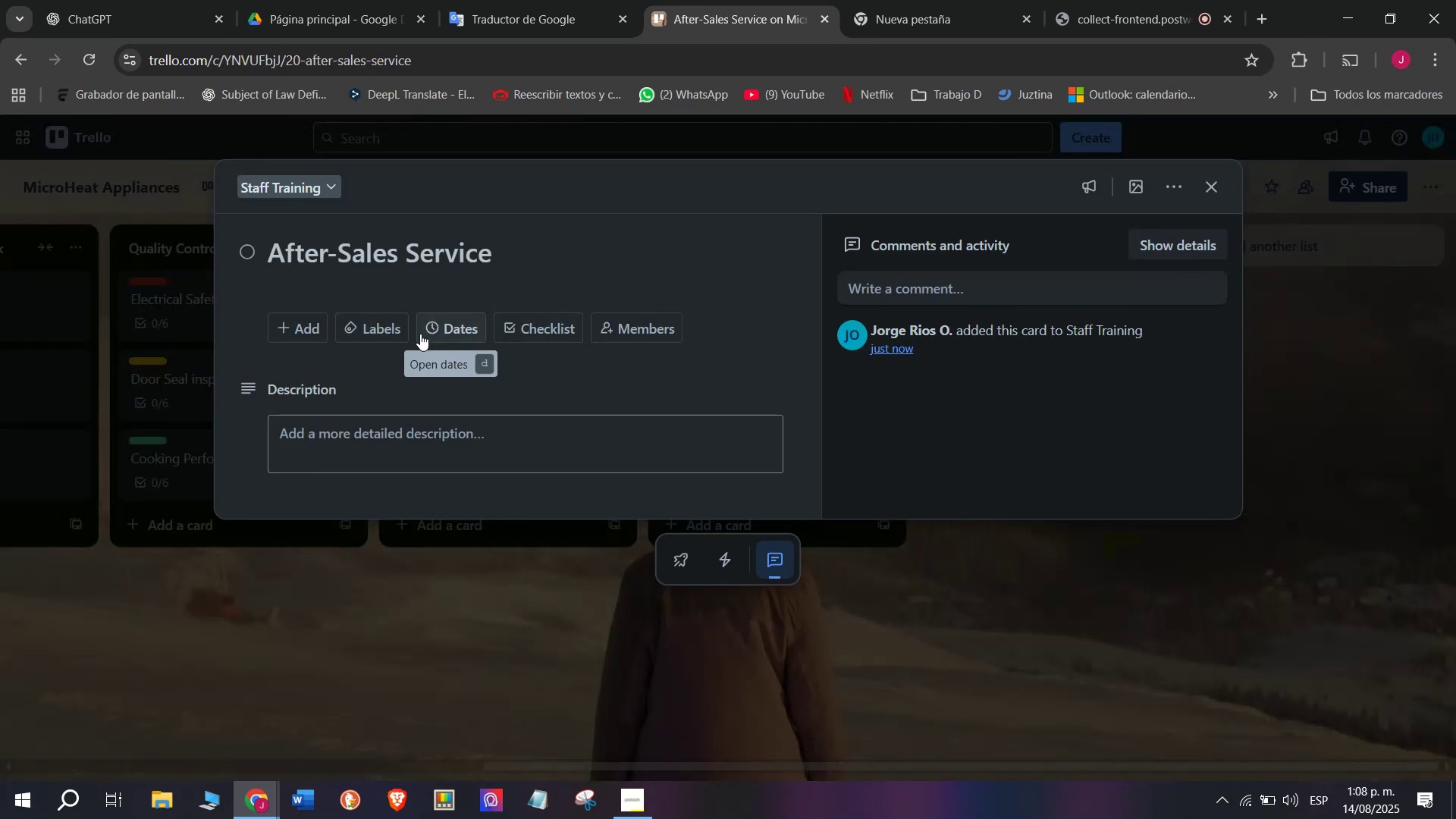 
left_click([381, 330])
 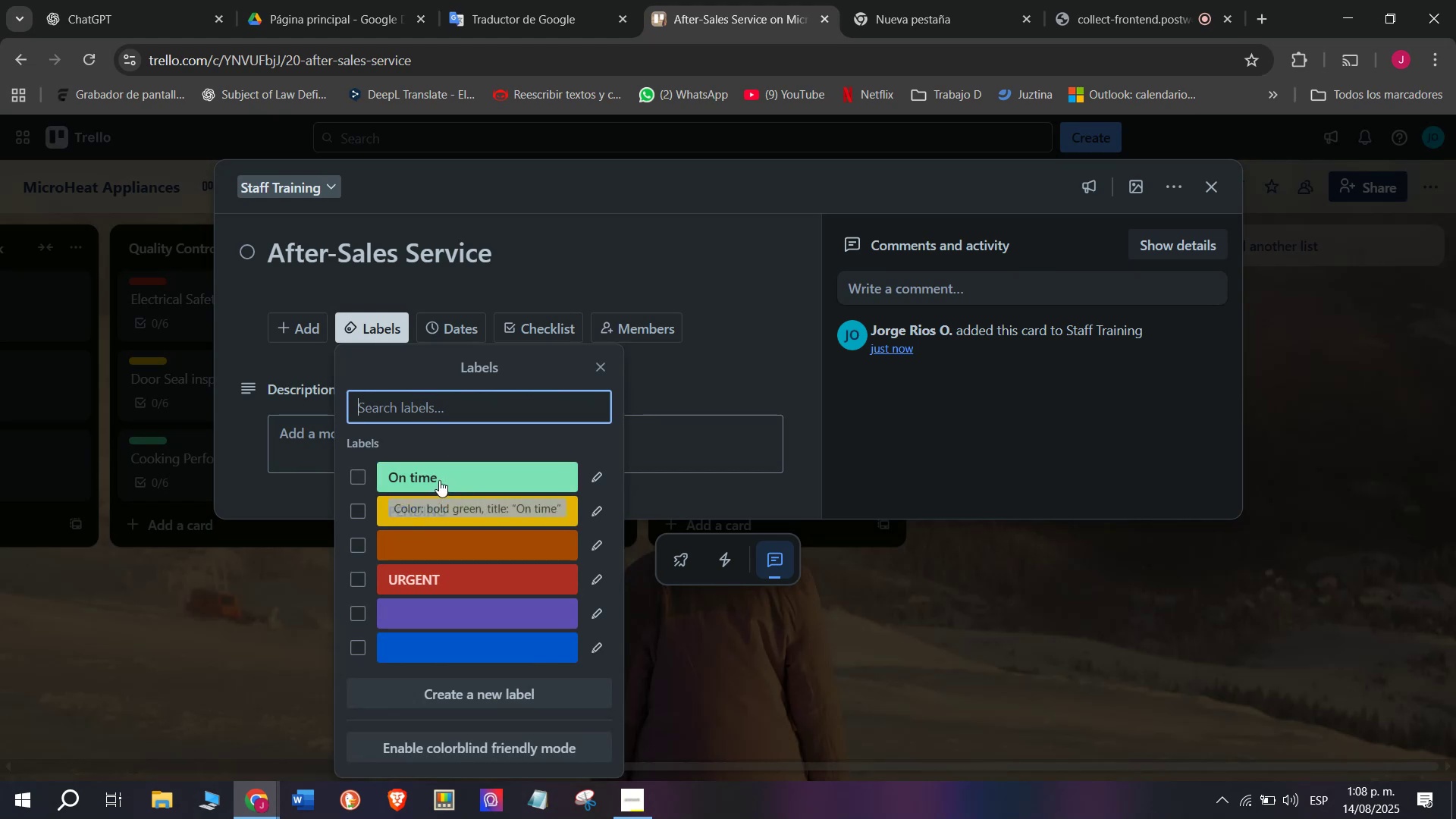 
left_click([308, 348])
 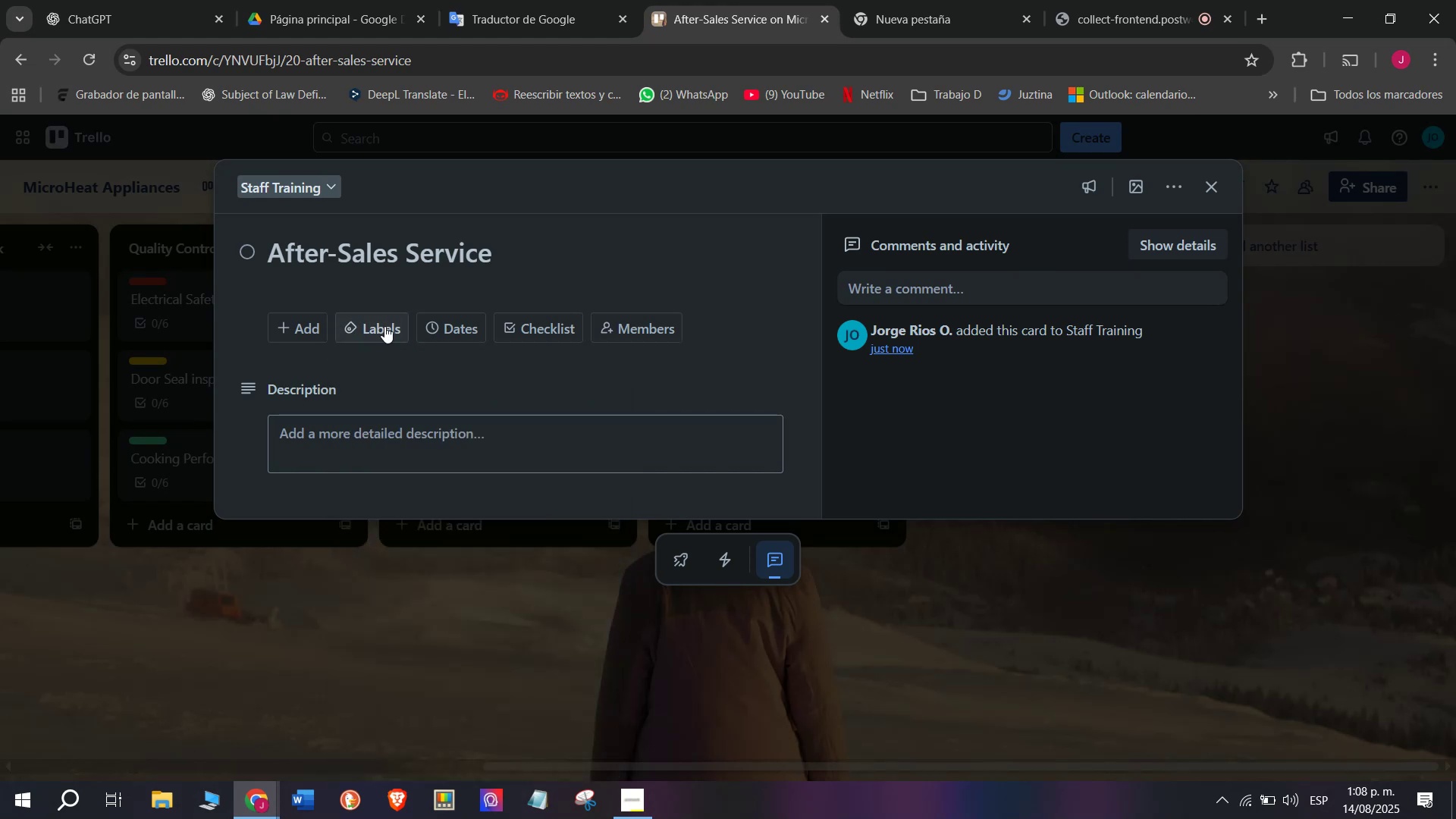 
double_click([384, 326])
 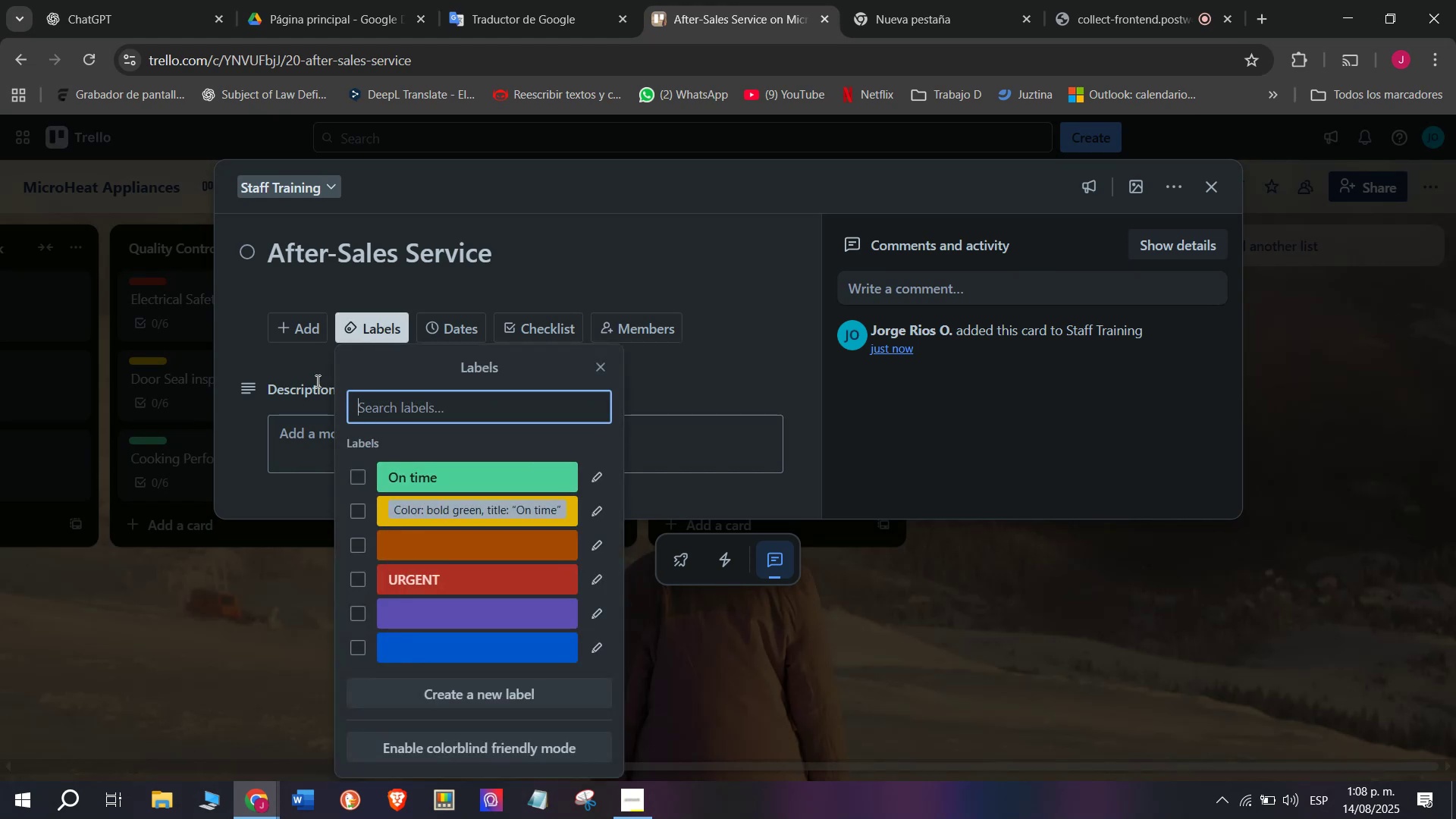 
left_click([301, 347])
 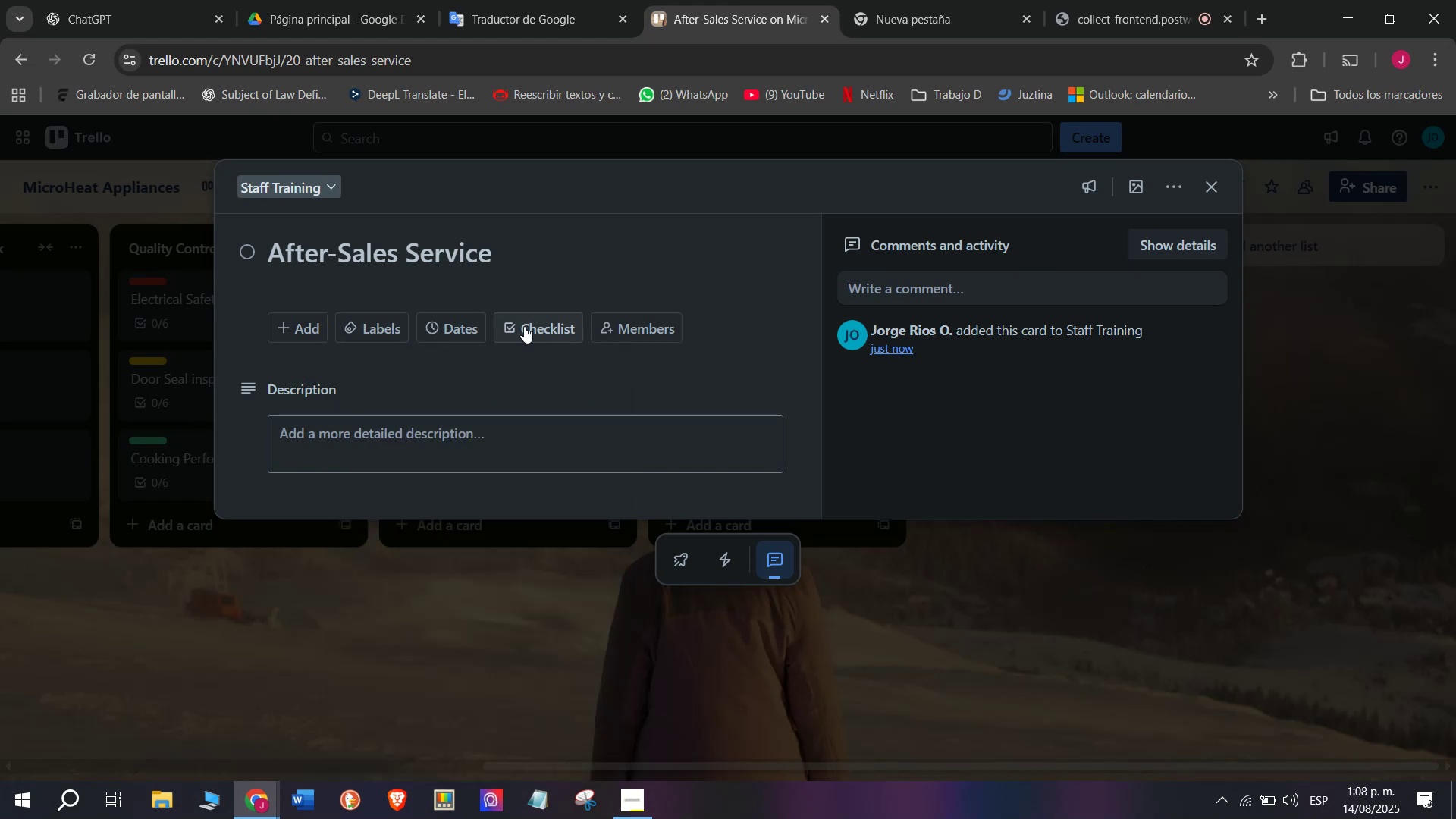 
left_click([532, 327])
 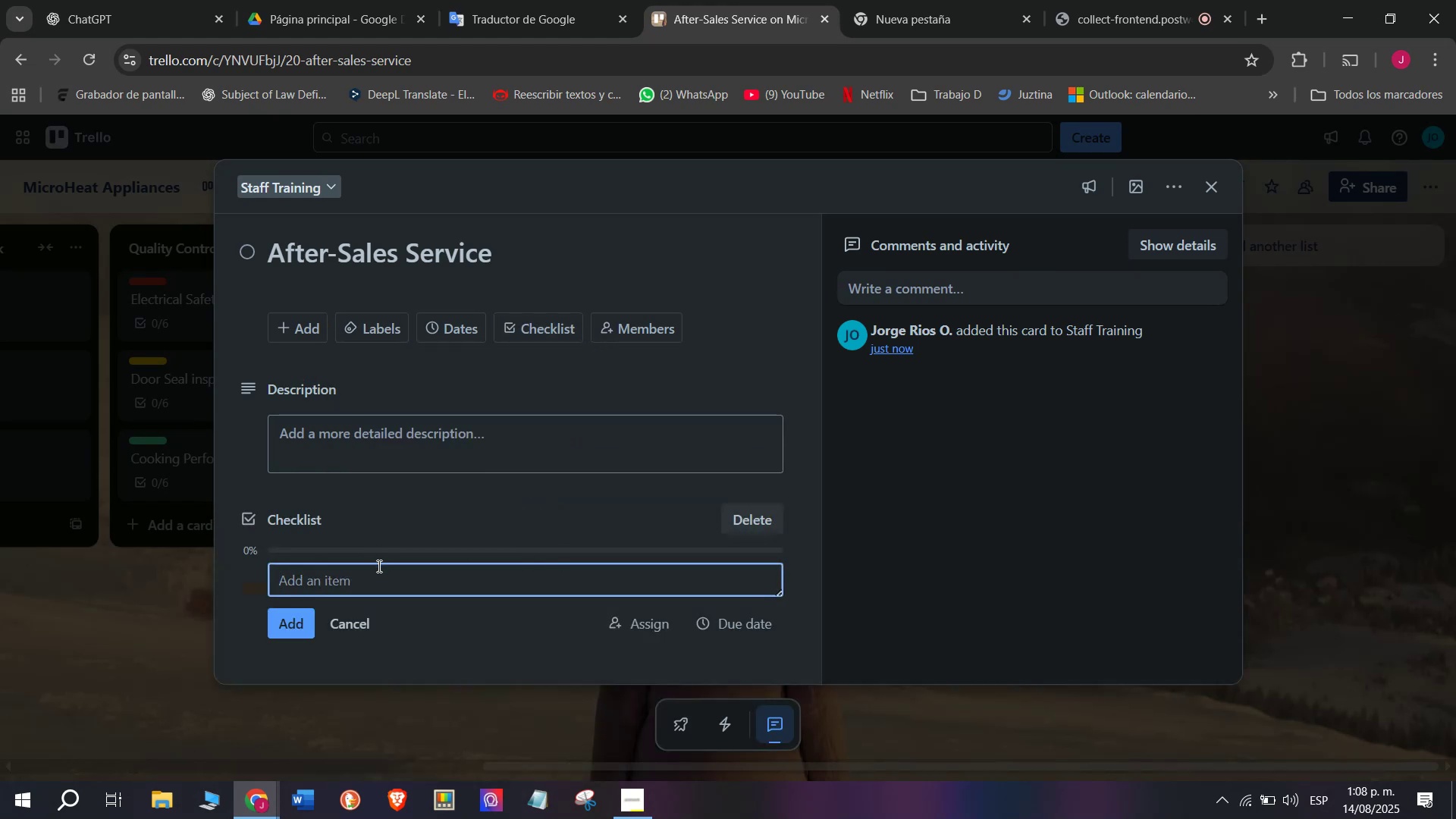 
left_click([1109, 0])
 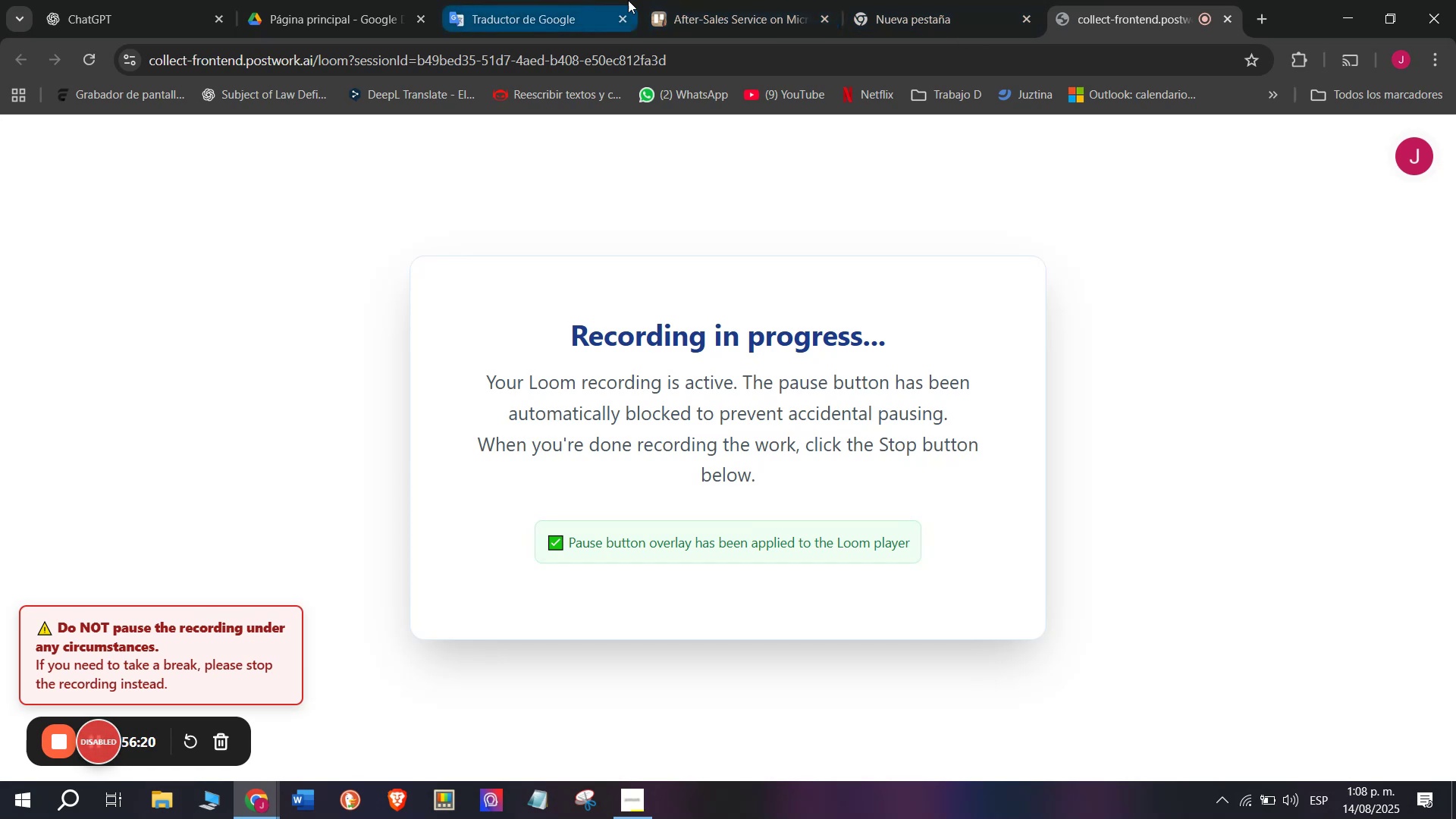 
left_click([705, 0])
 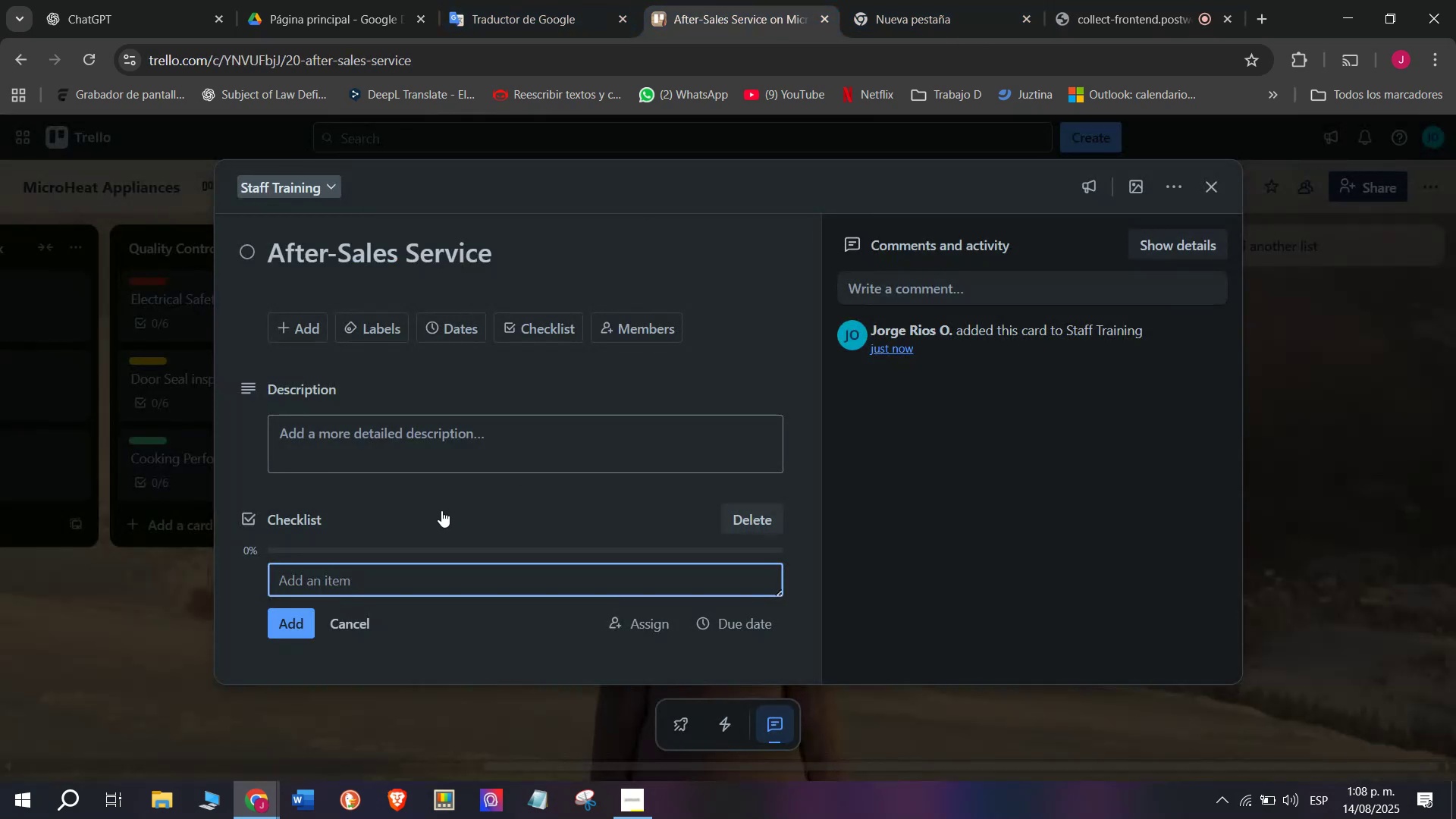 
type(C)
key(Backspace)
type(Train on warranty process)
 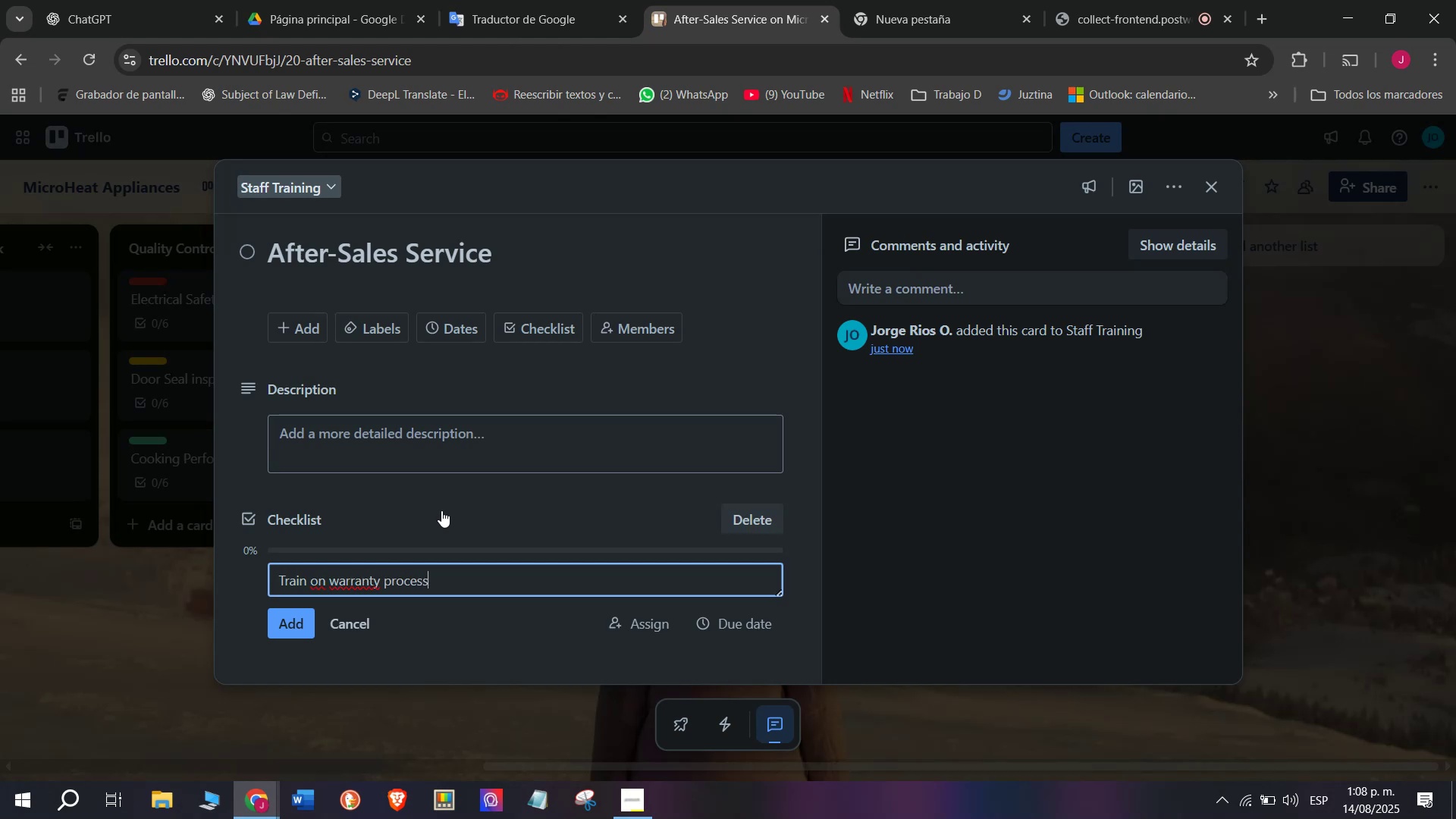 
key(Enter)
 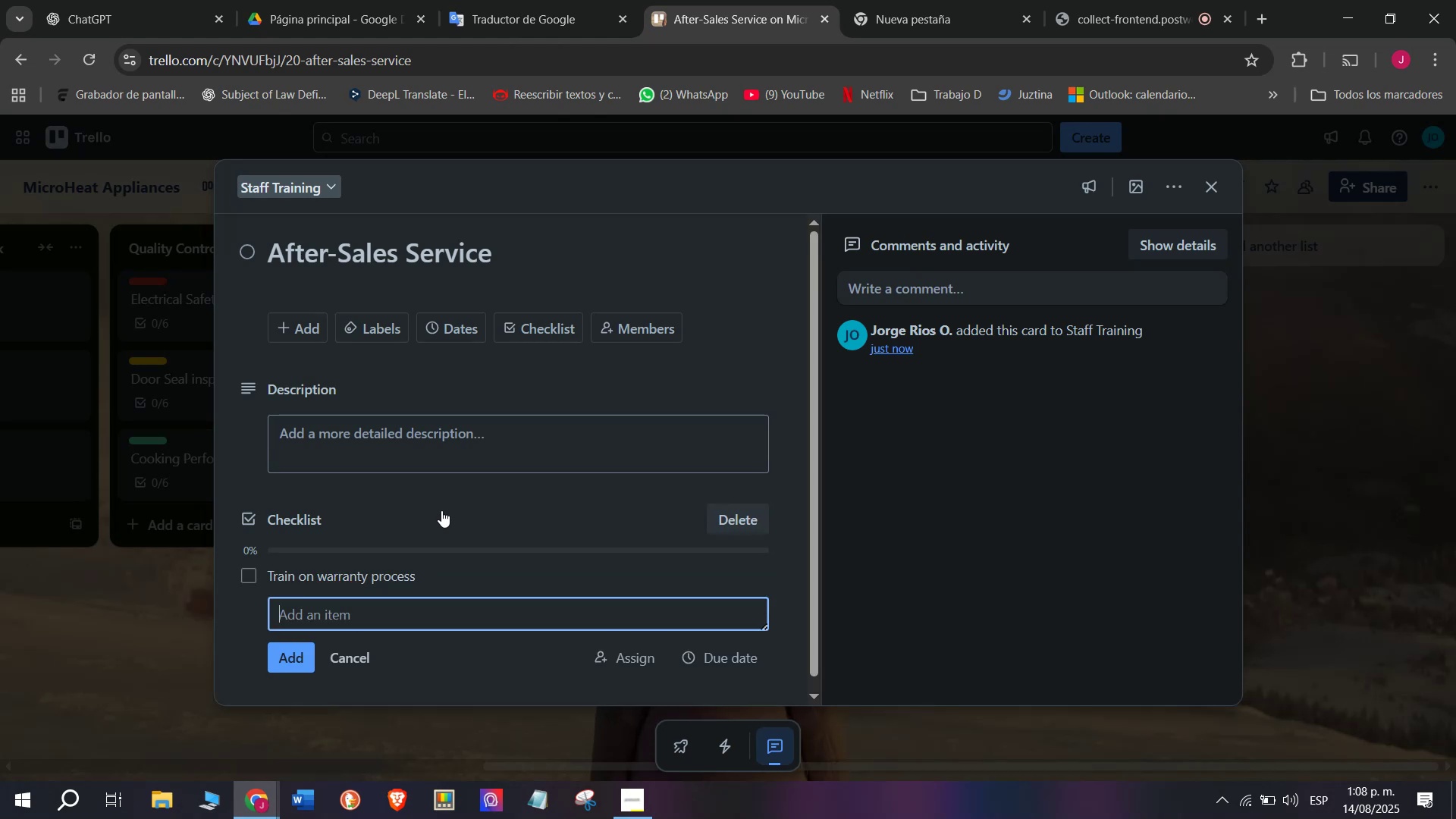 
type(Teach repair basics)
 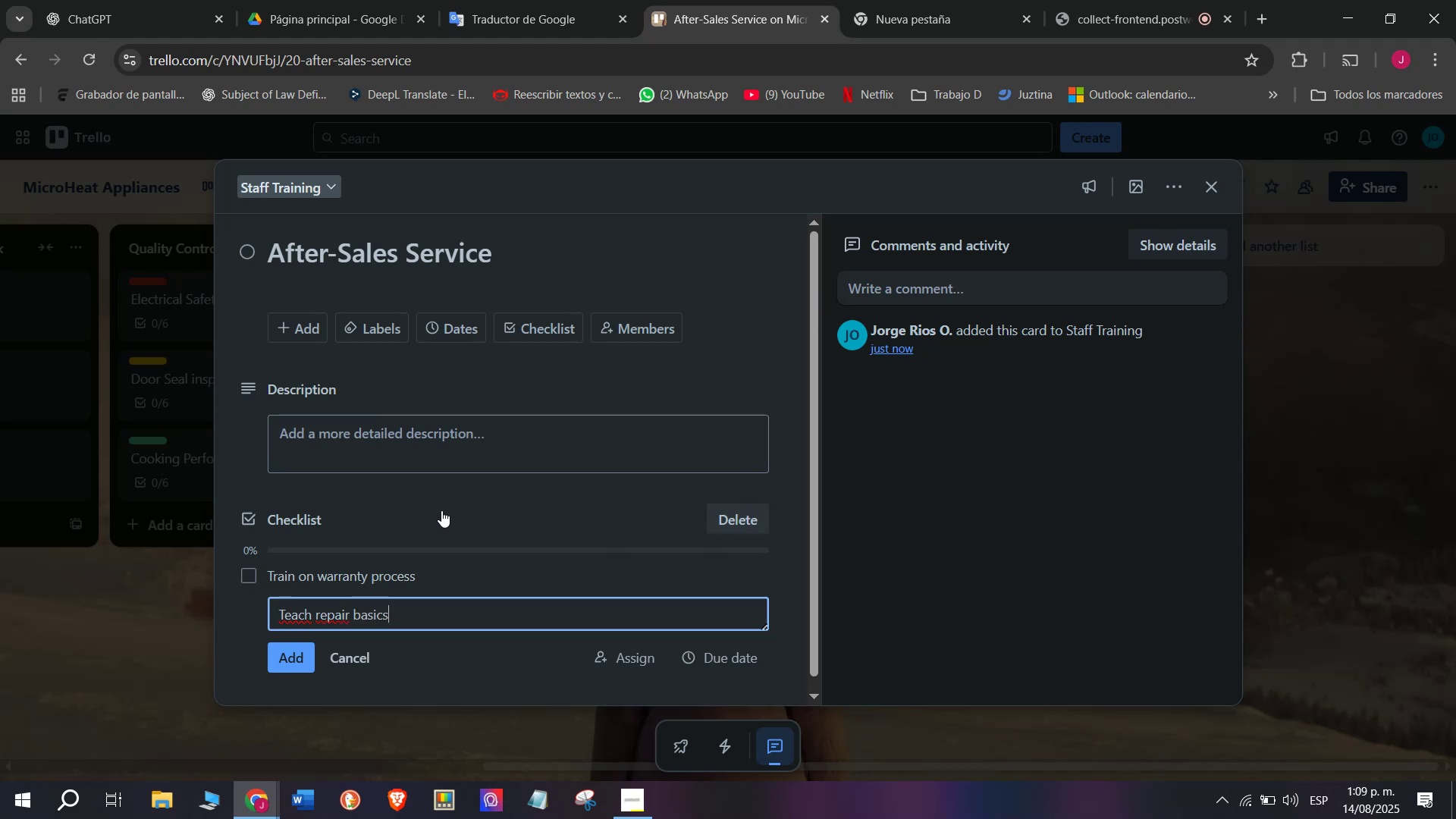 
key(Enter)
 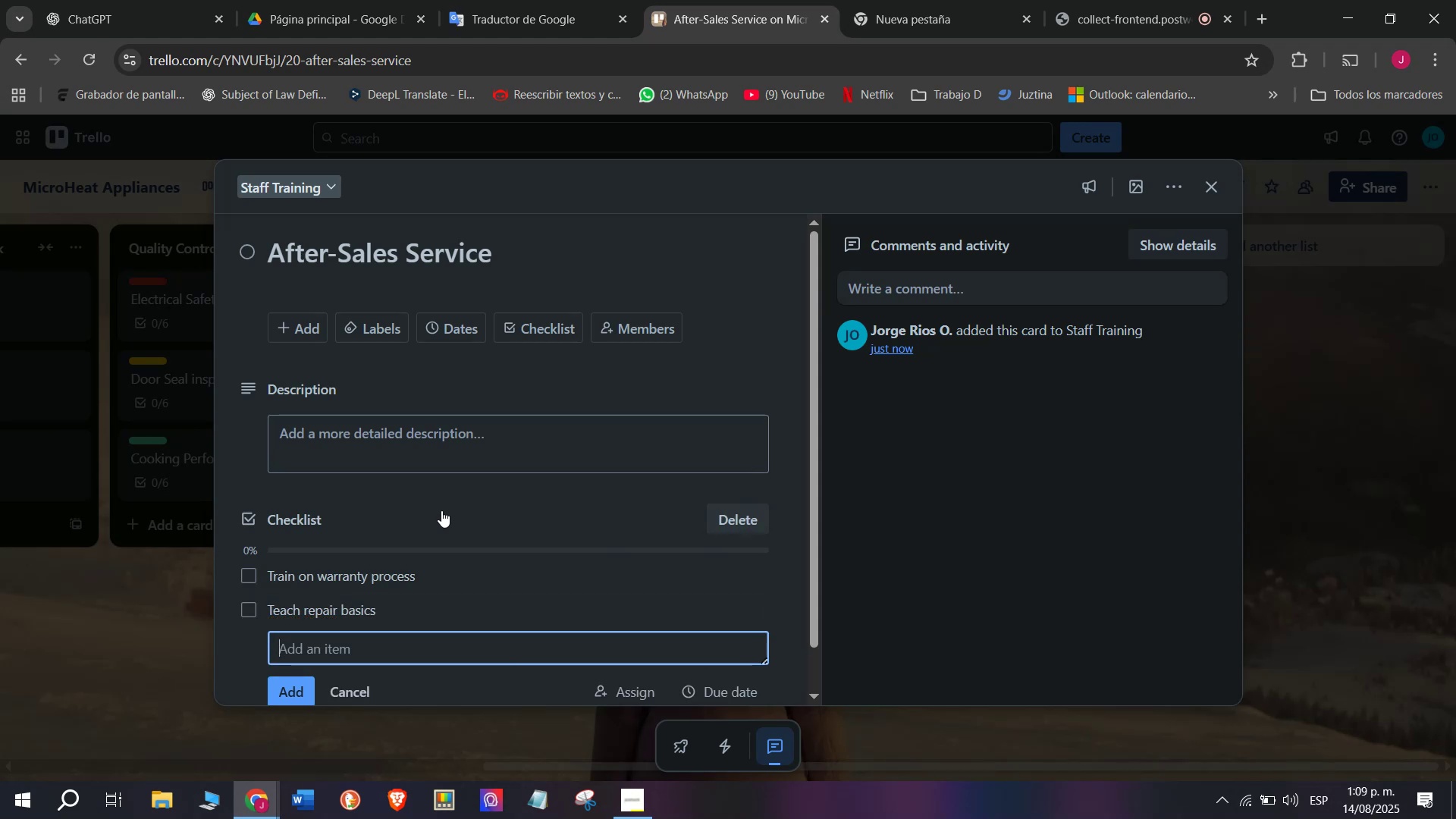 
type(Handle returns)
 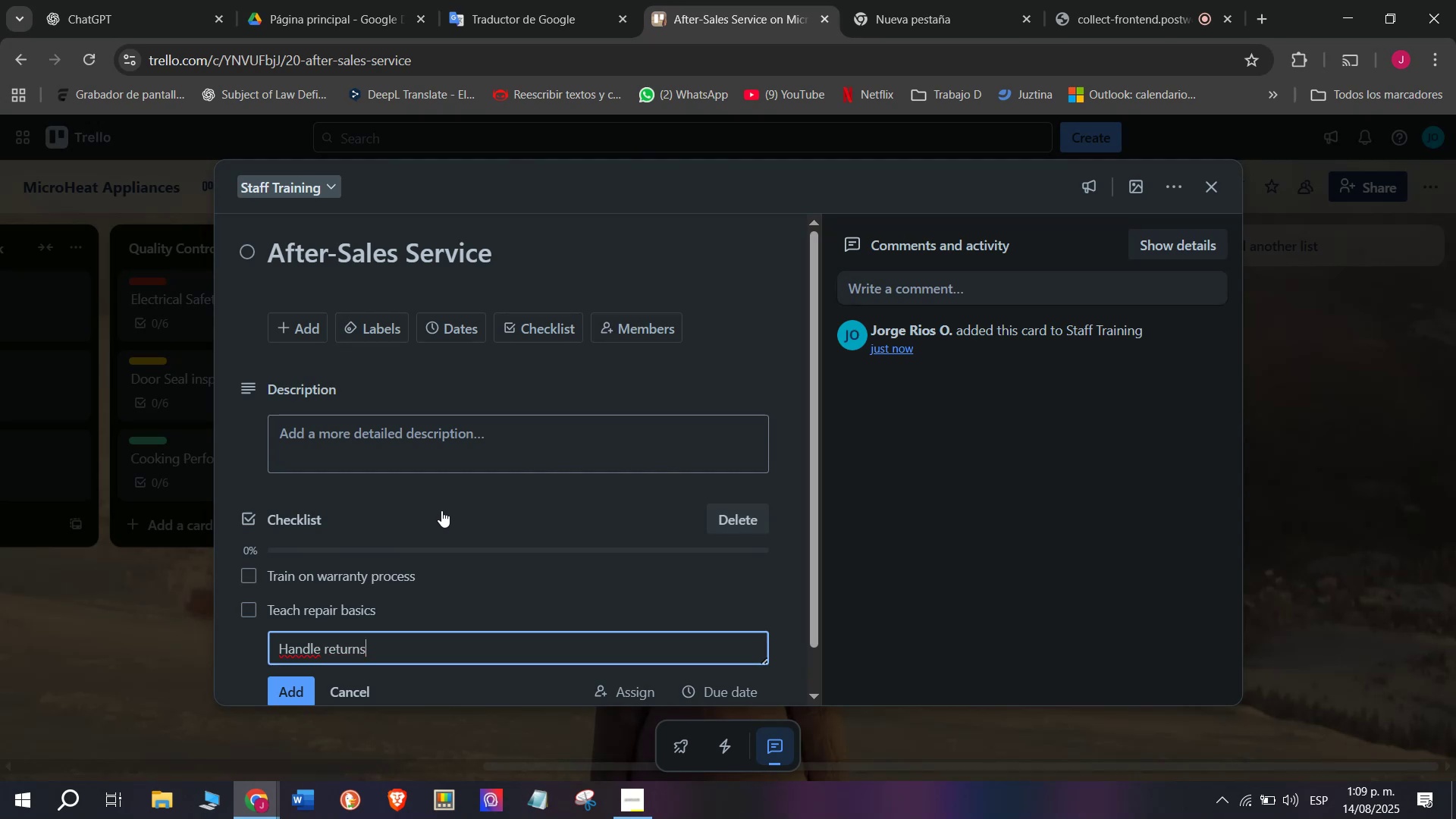 
key(Enter)
 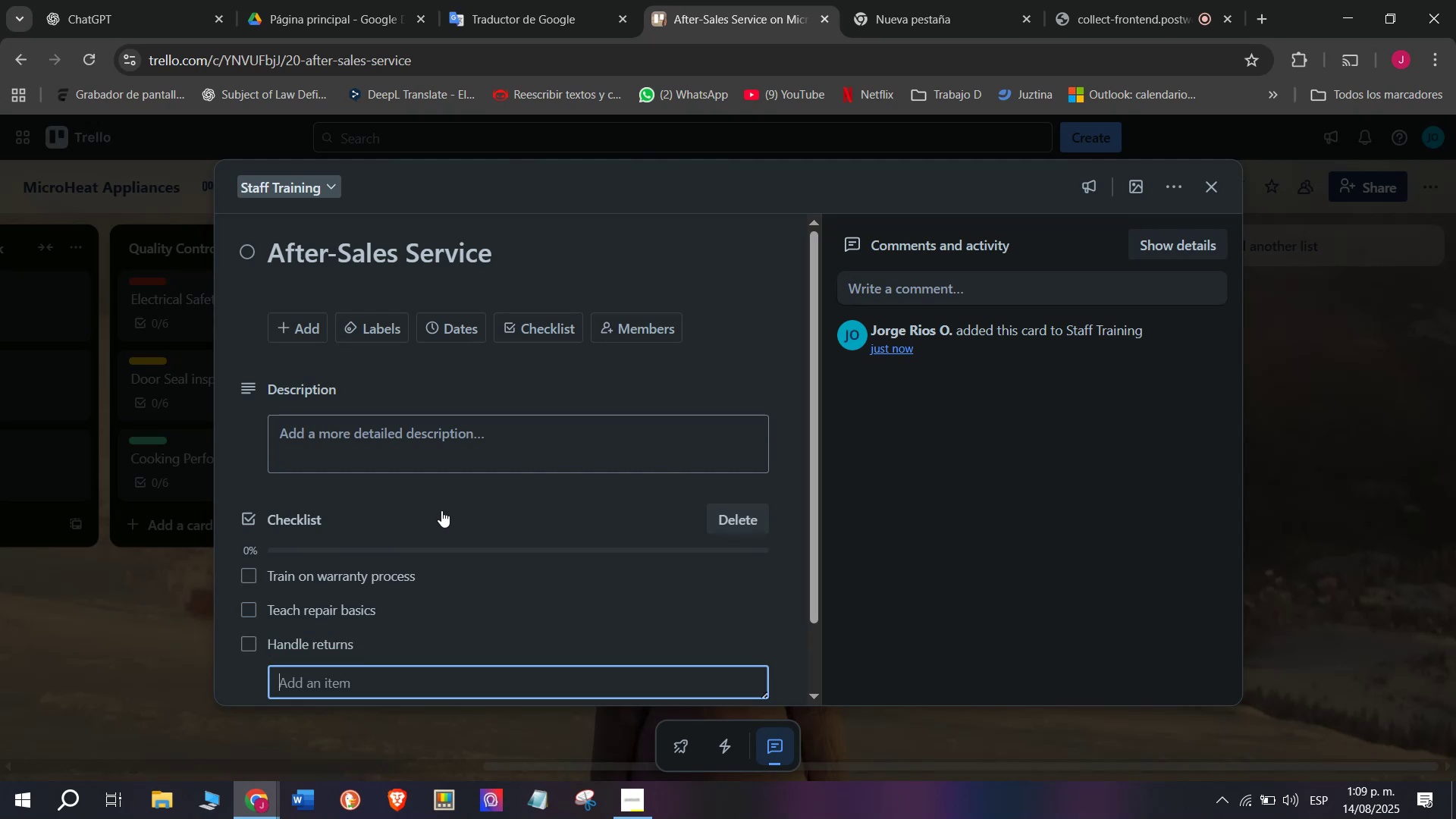 
type(Communicate with clients)
 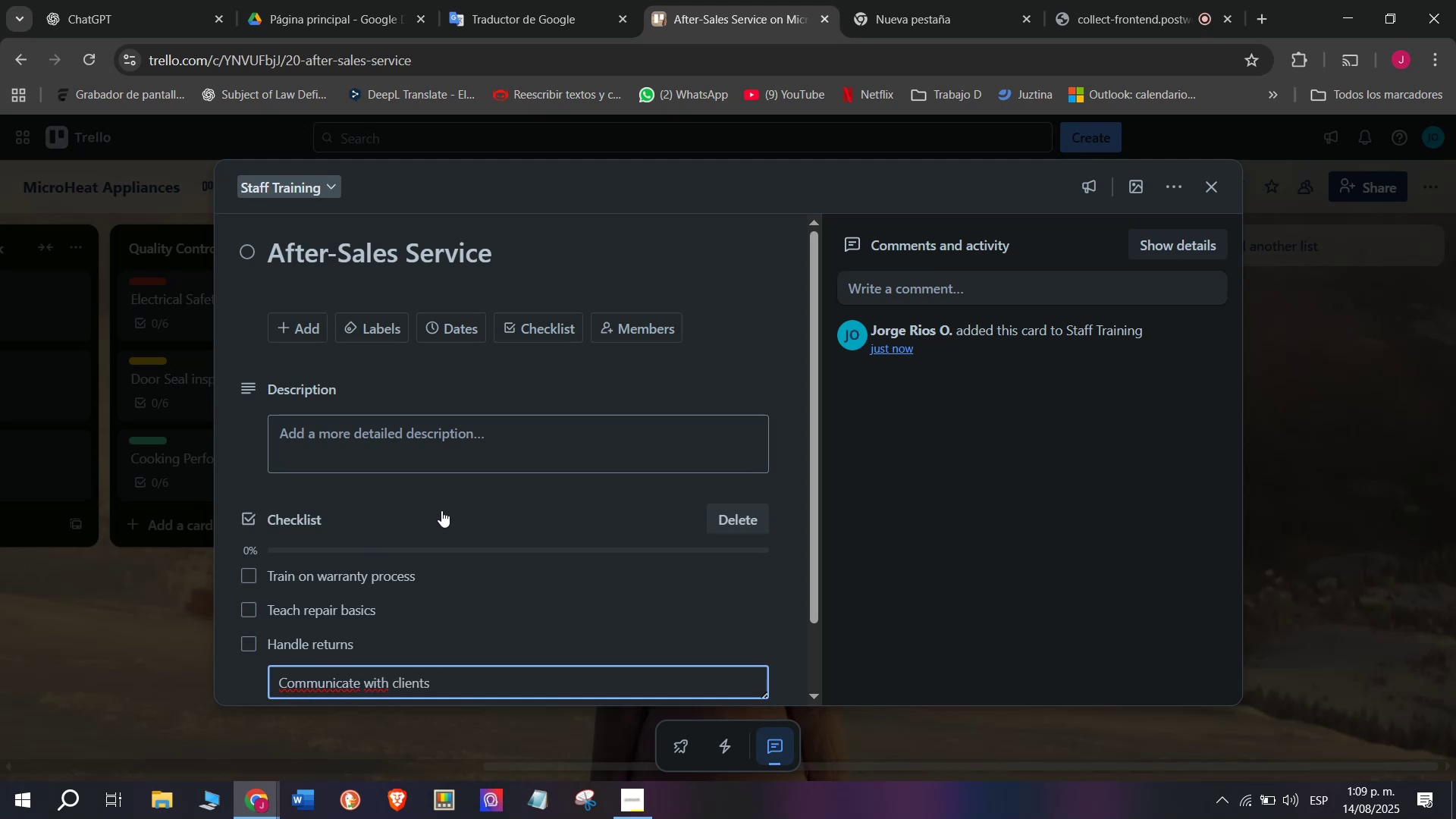 
key(Enter)
 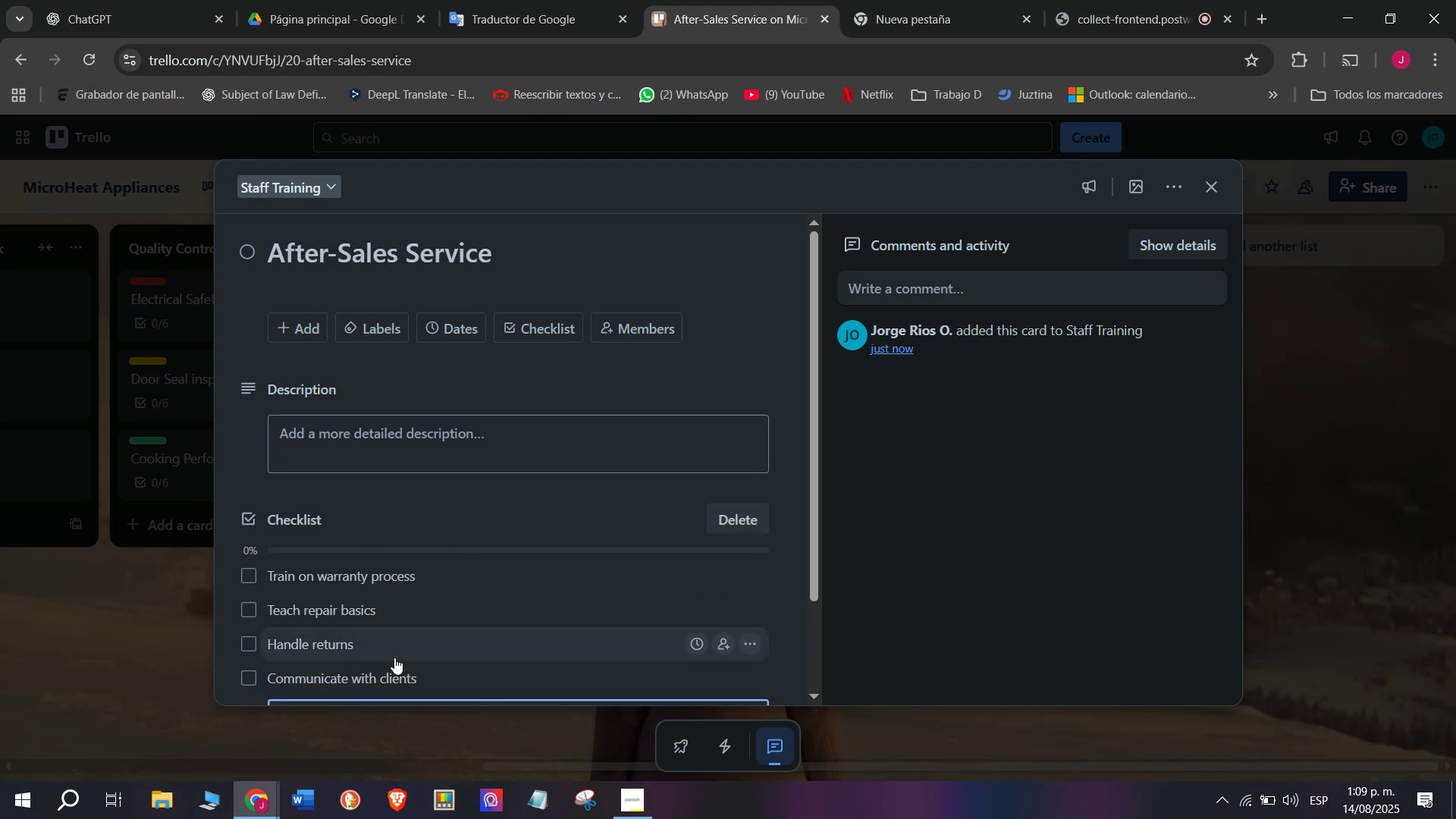 
scroll: coordinate [380, 655], scroll_direction: down, amount: 2.0
 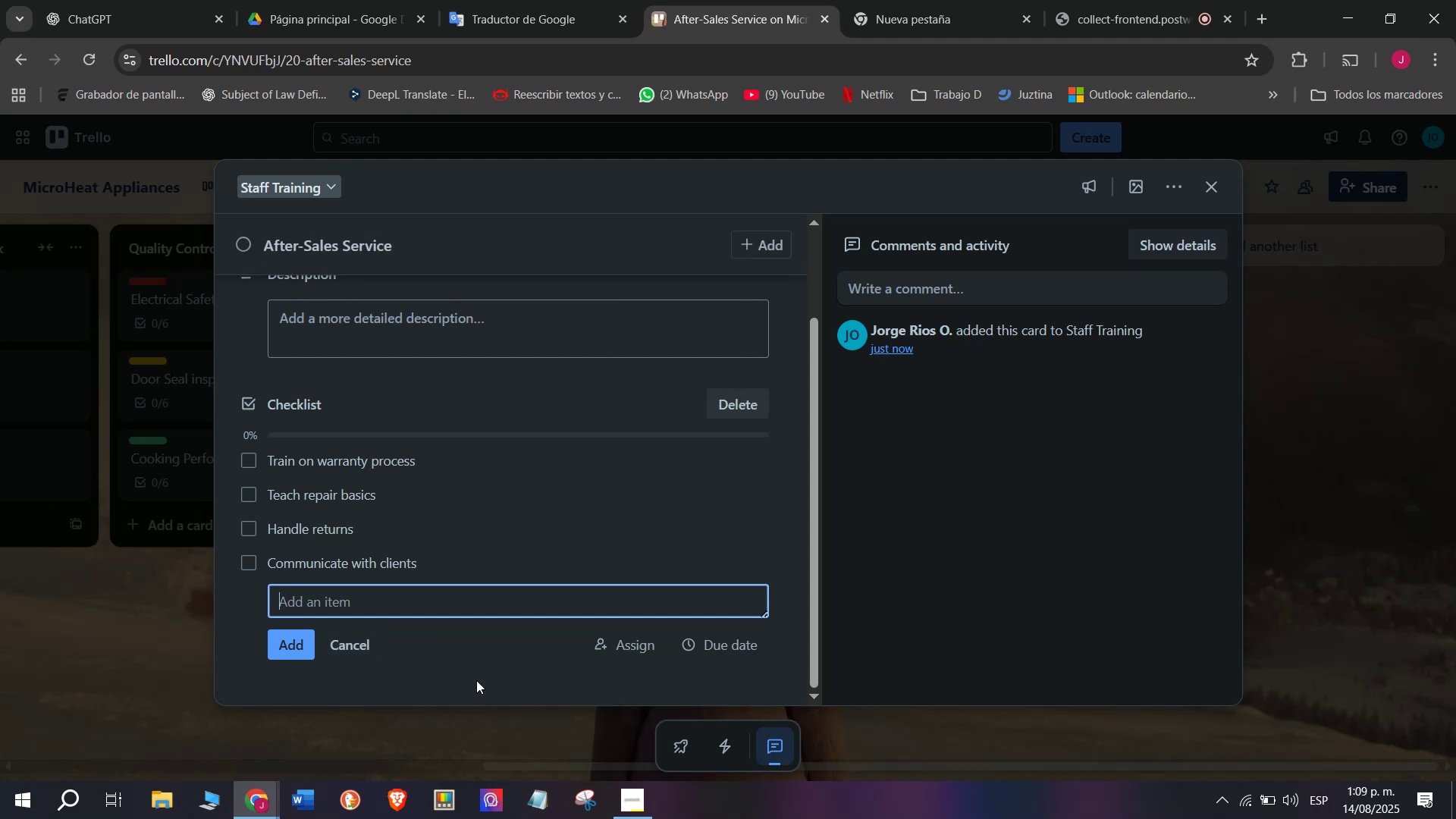 
type(Log caseas)
key(Backspace)
key(Backspace)
key(Backspace)
type(es)
 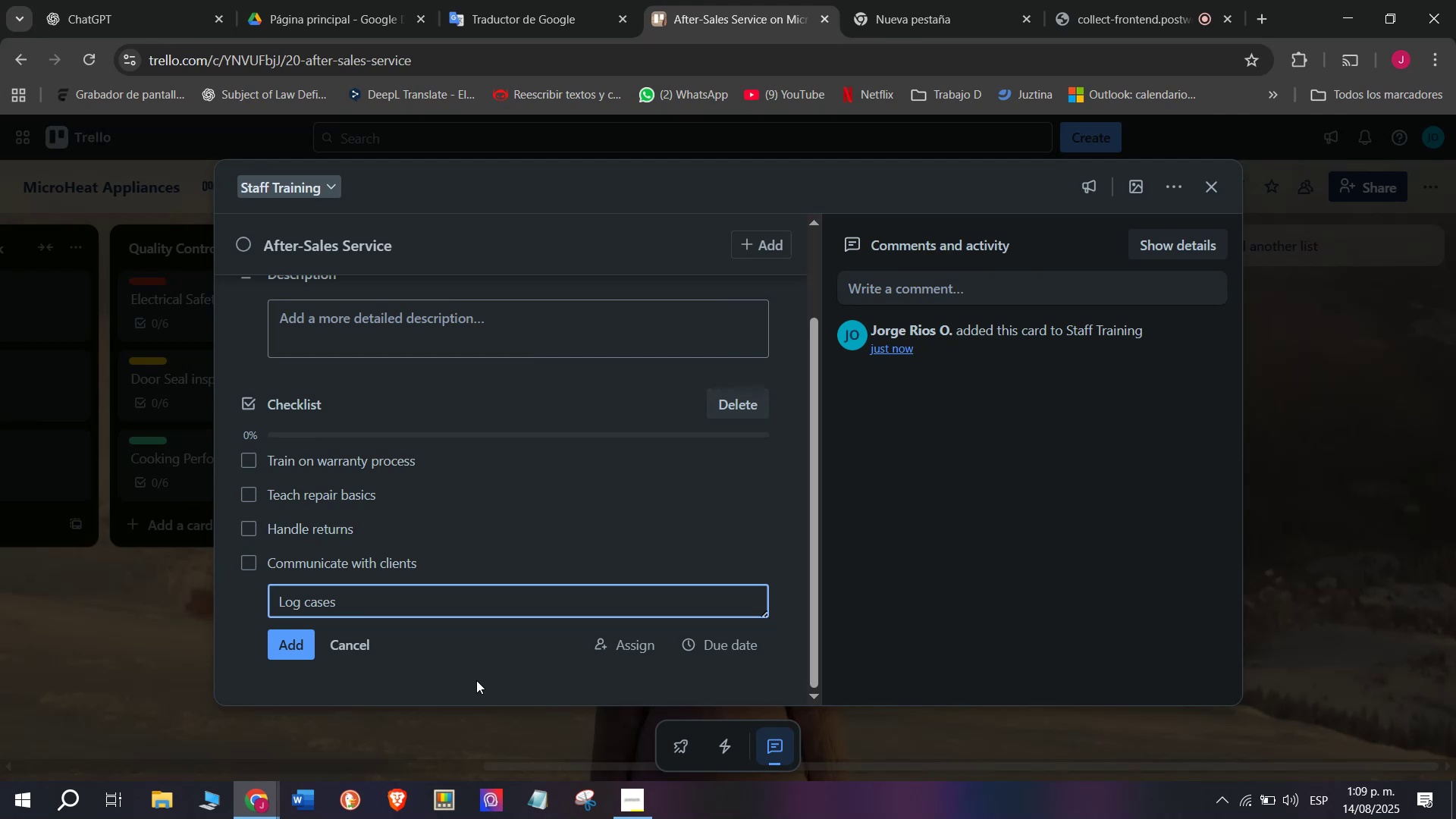 
key(Enter)
 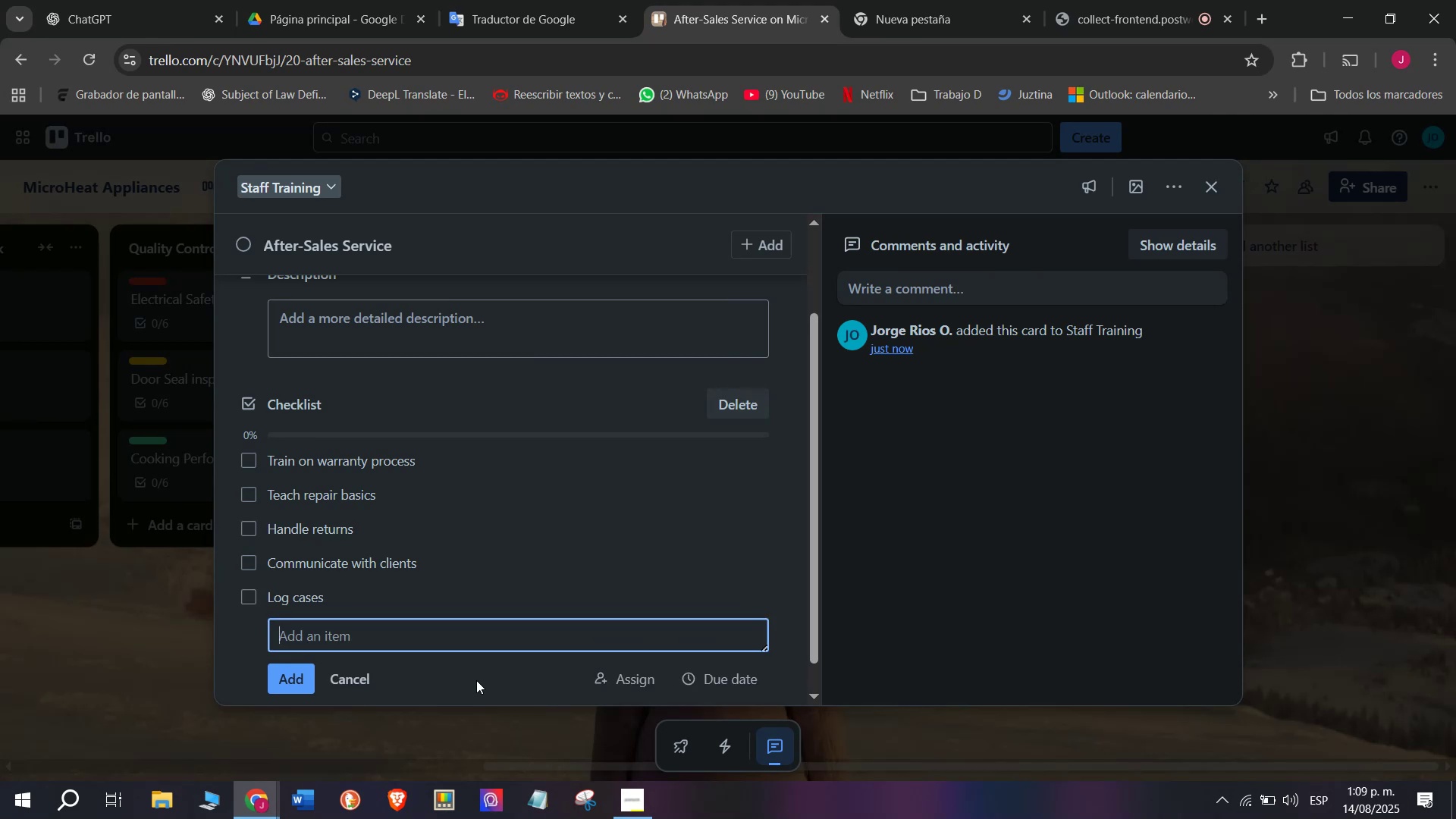 
type(Follow up)
 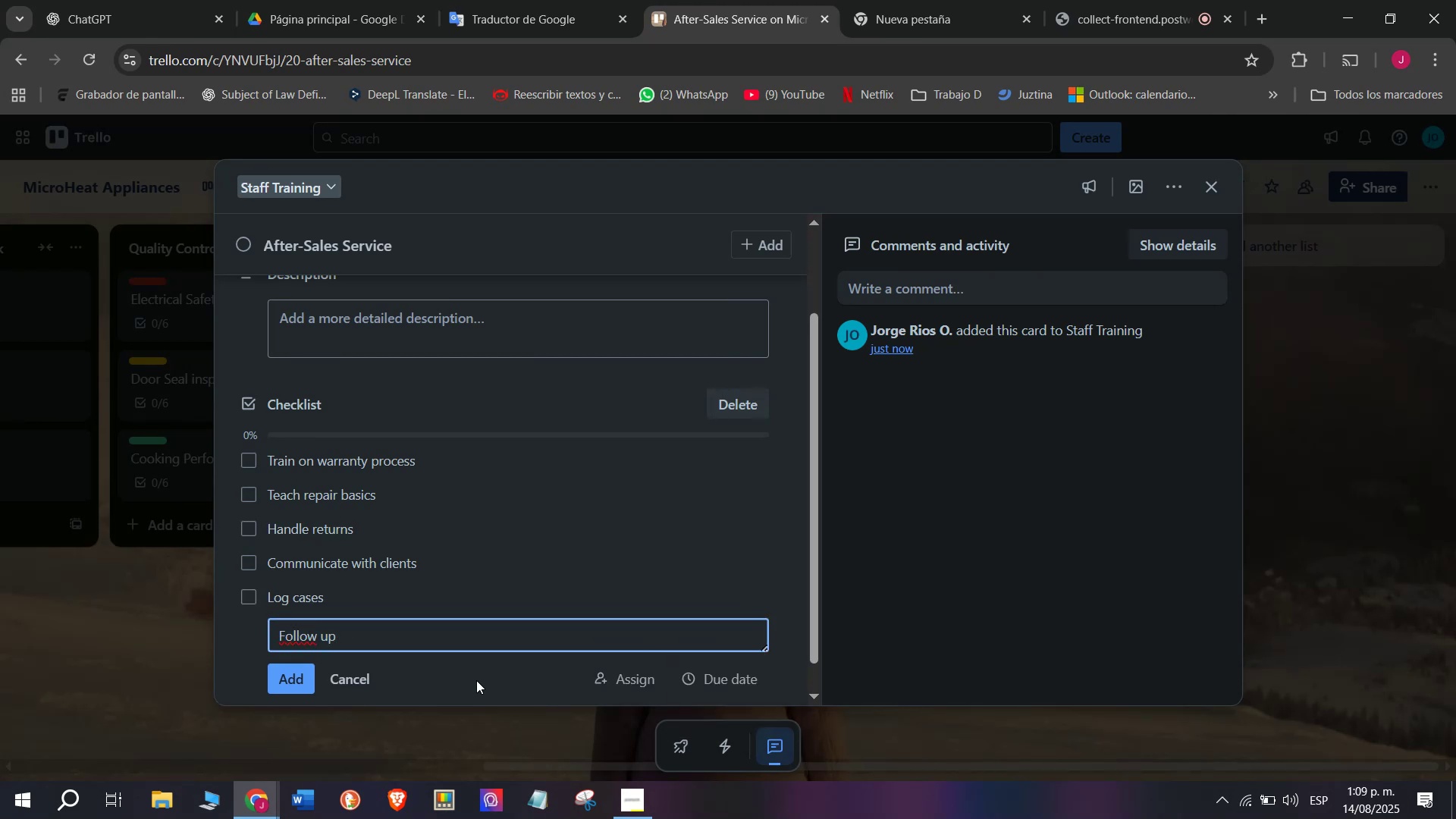 
key(Enter)
 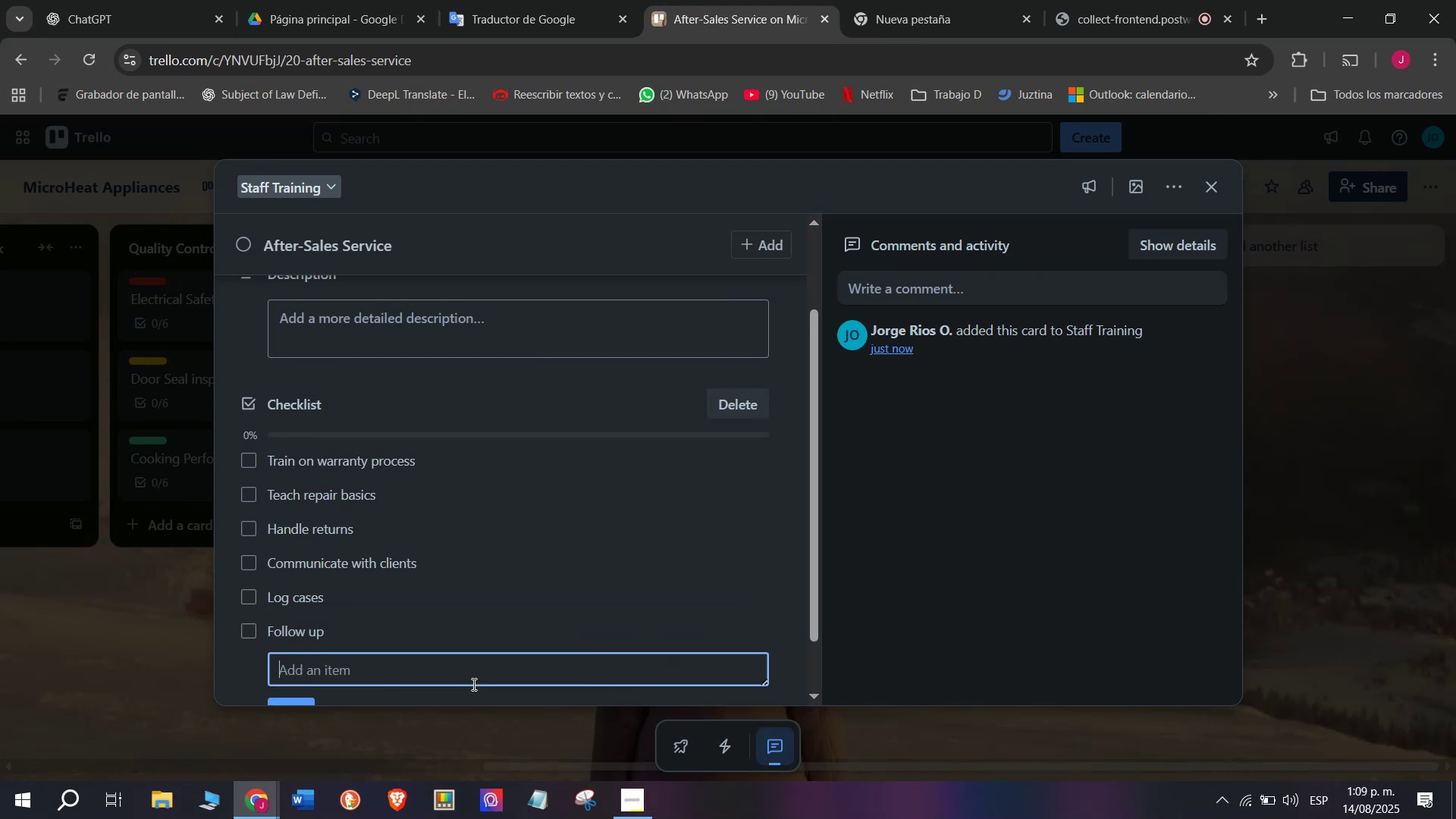 
scroll: coordinate [325, 703], scroll_direction: down, amount: 2.0
 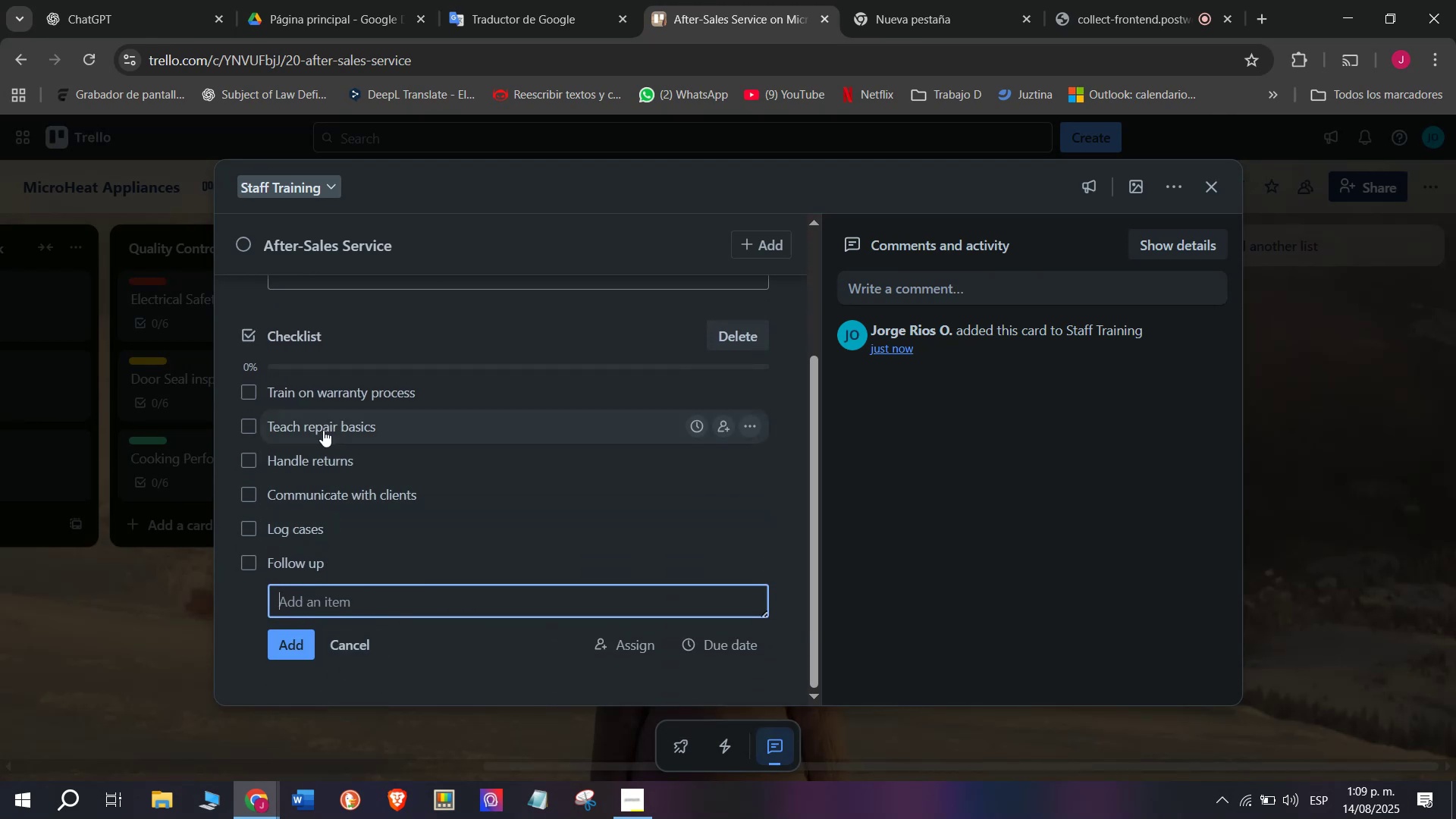 
scroll: coordinate [325, 396], scroll_direction: up, amount: 3.0
 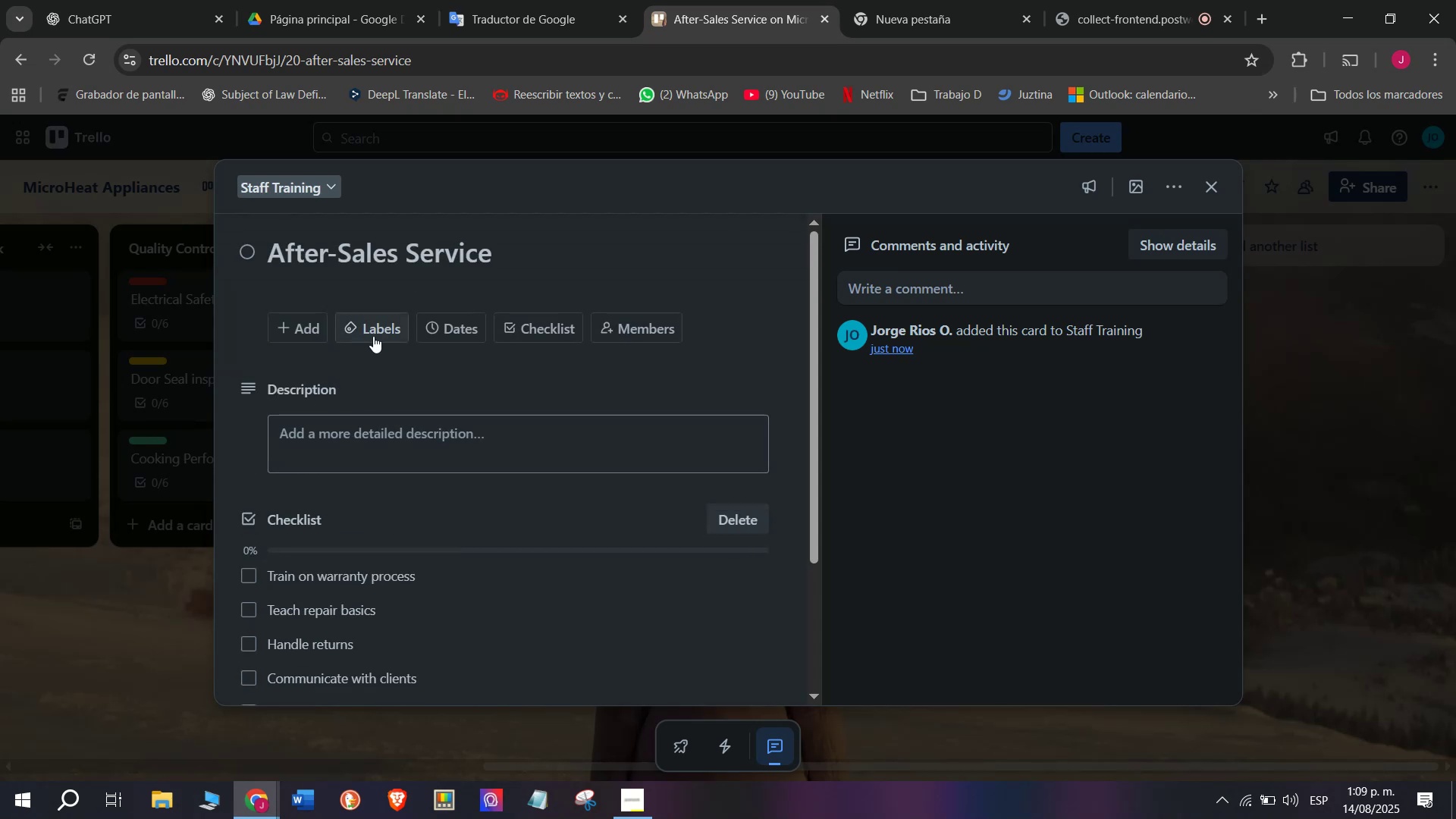 
left_click([372, 336])
 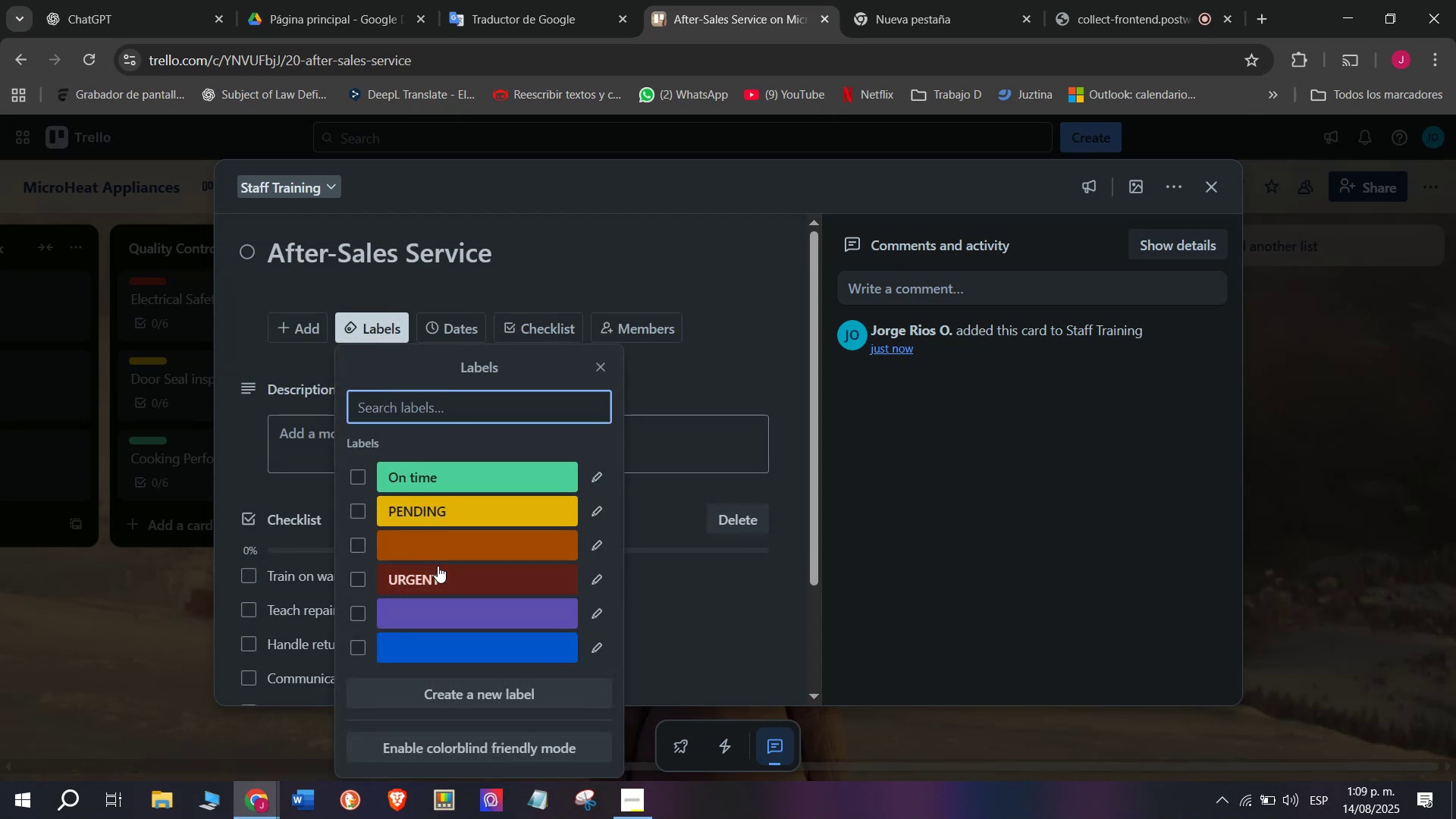 
left_click([438, 566])
 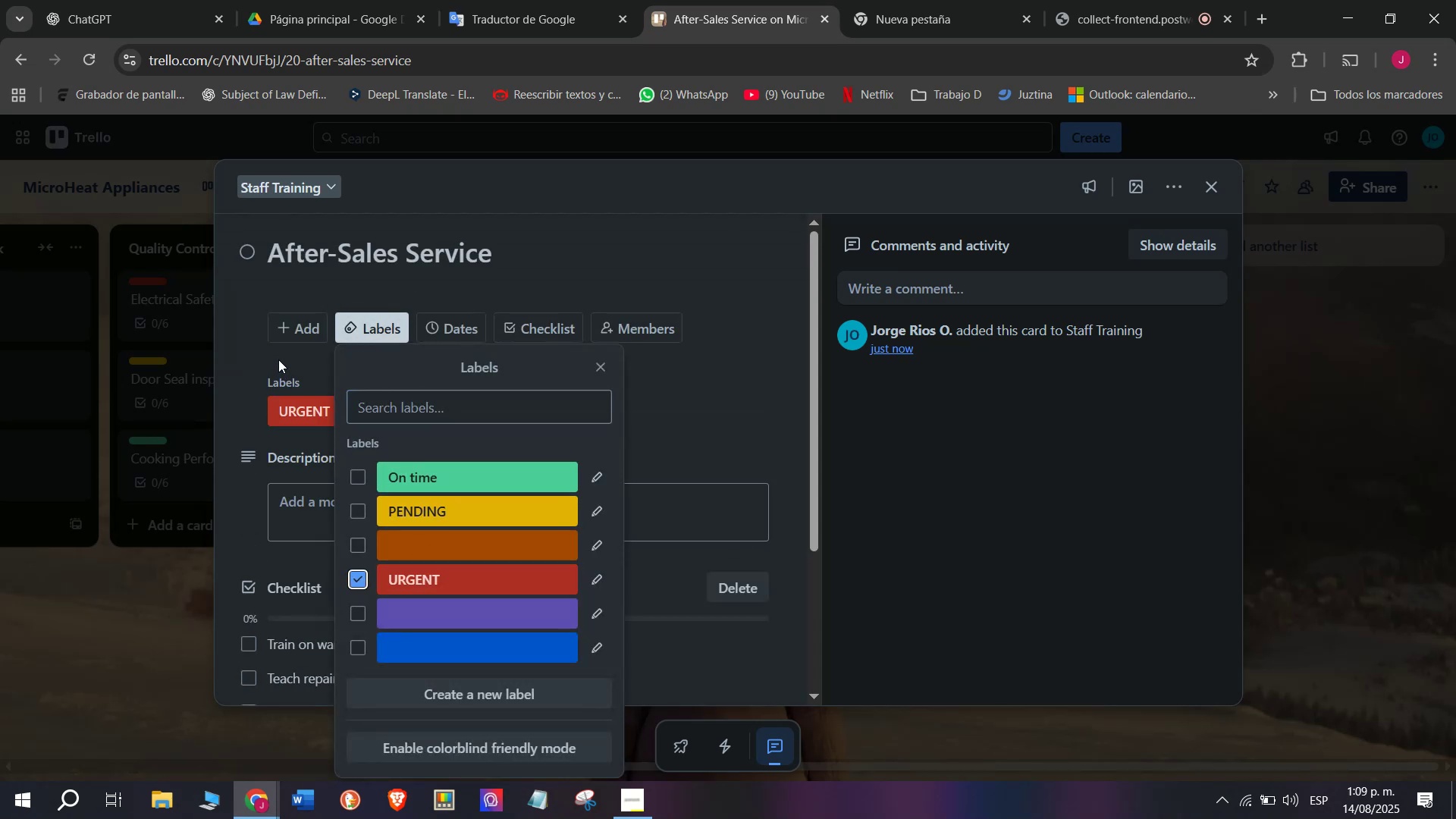 
left_click([277, 359])
 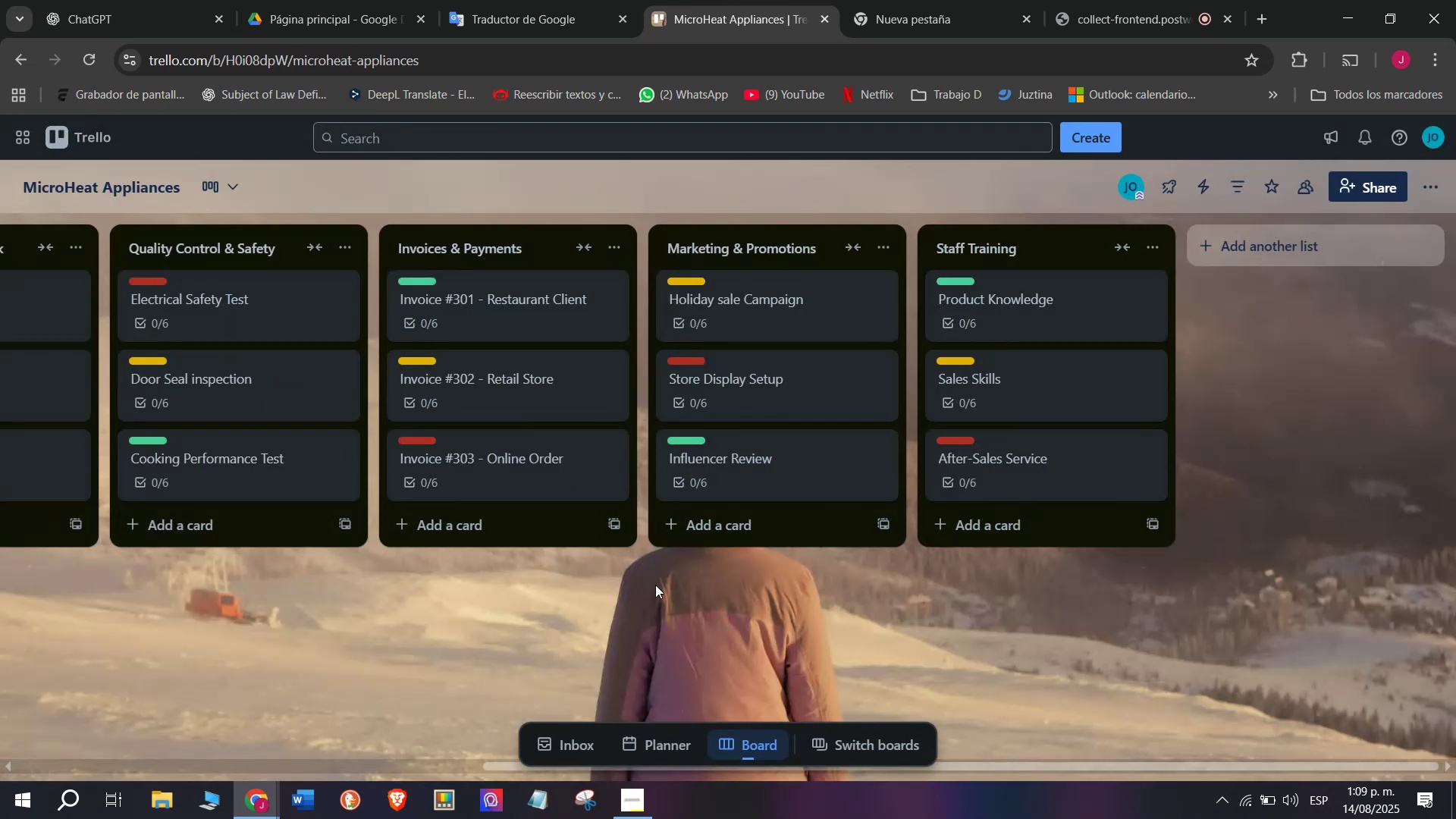 
scroll: coordinate [836, 358], scroll_direction: none, amount: 0.0
 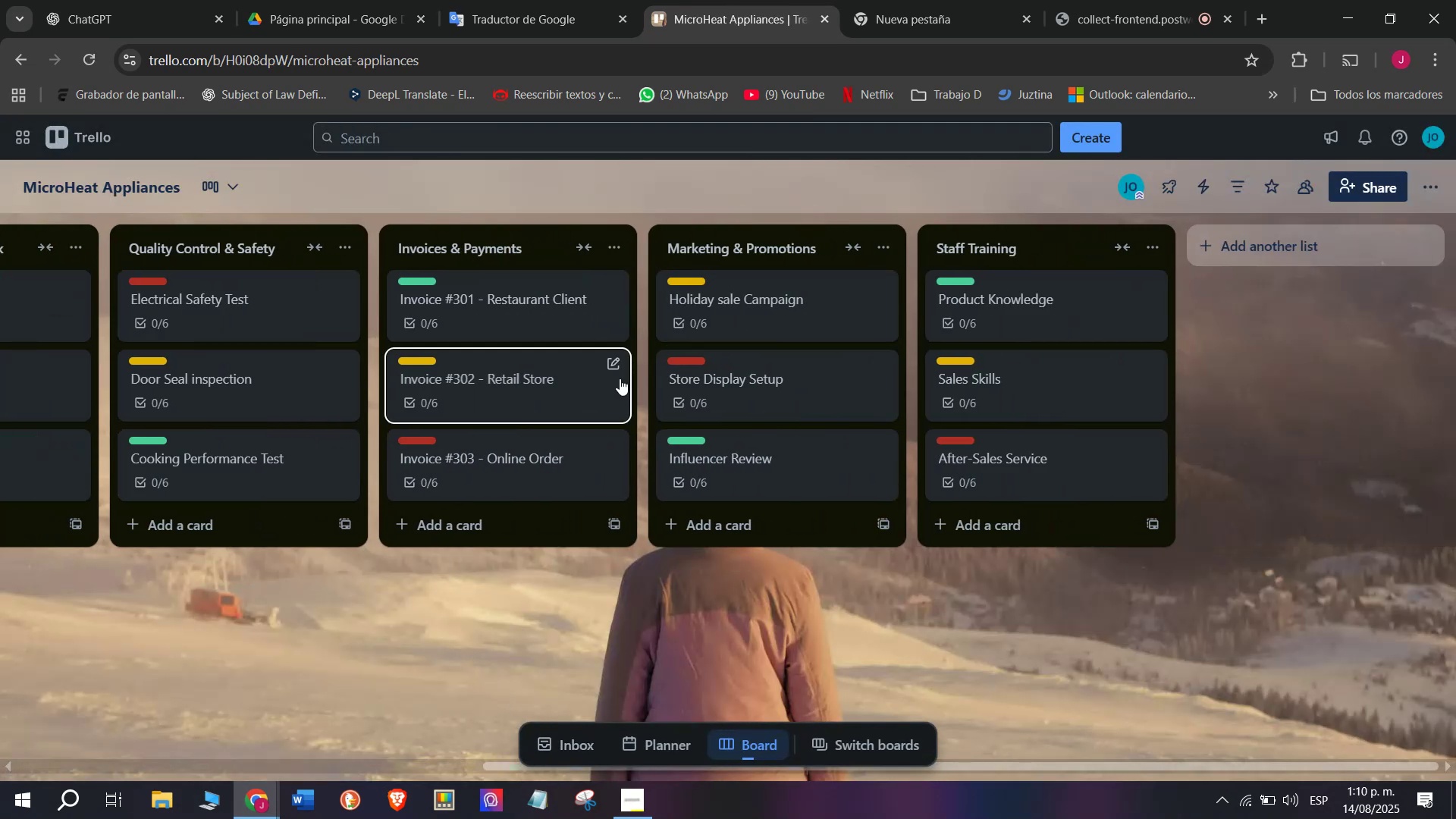 
scroll: coordinate [504, 324], scroll_direction: up, amount: 3.0
 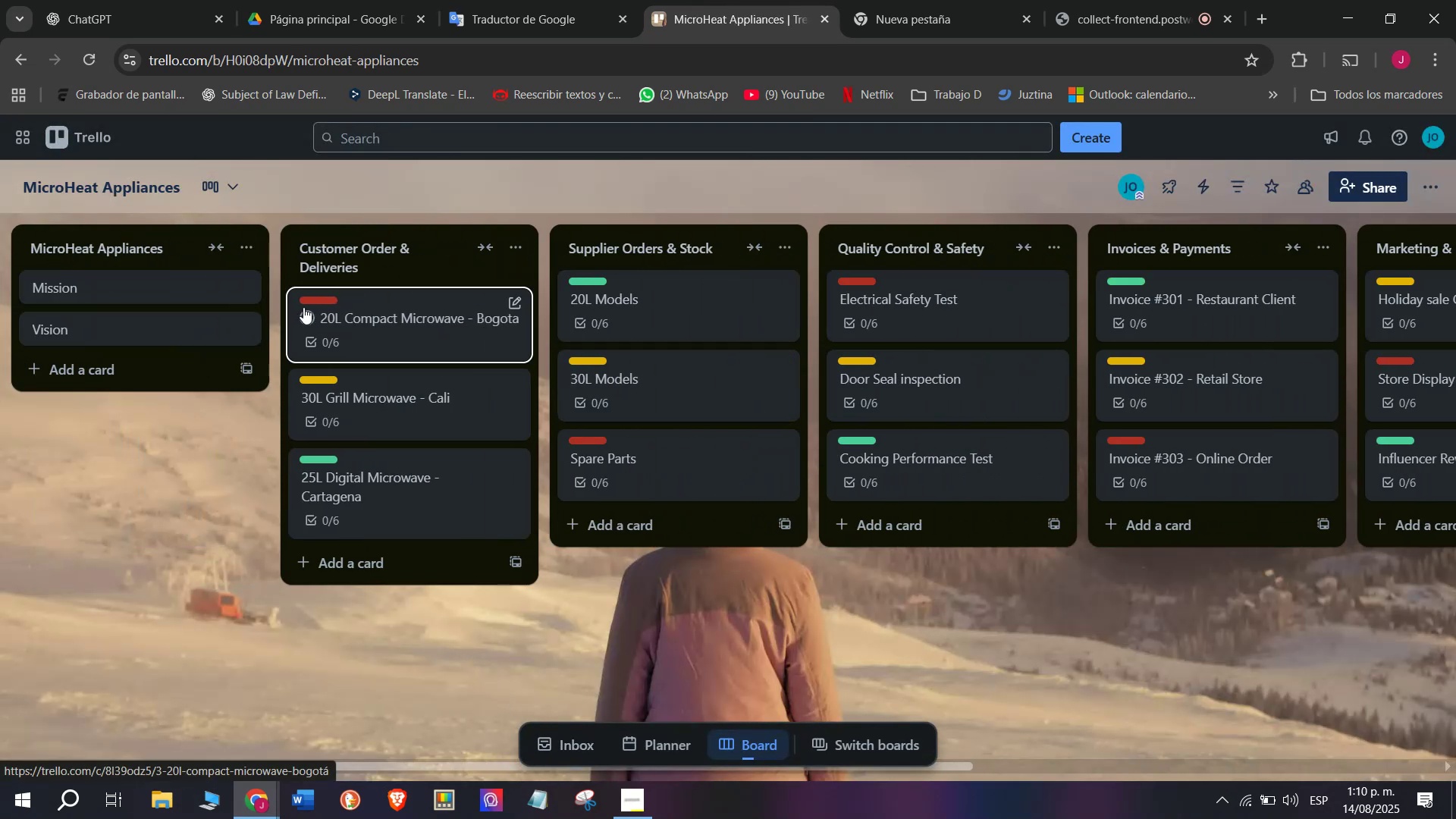 
left_click([314, 300])
 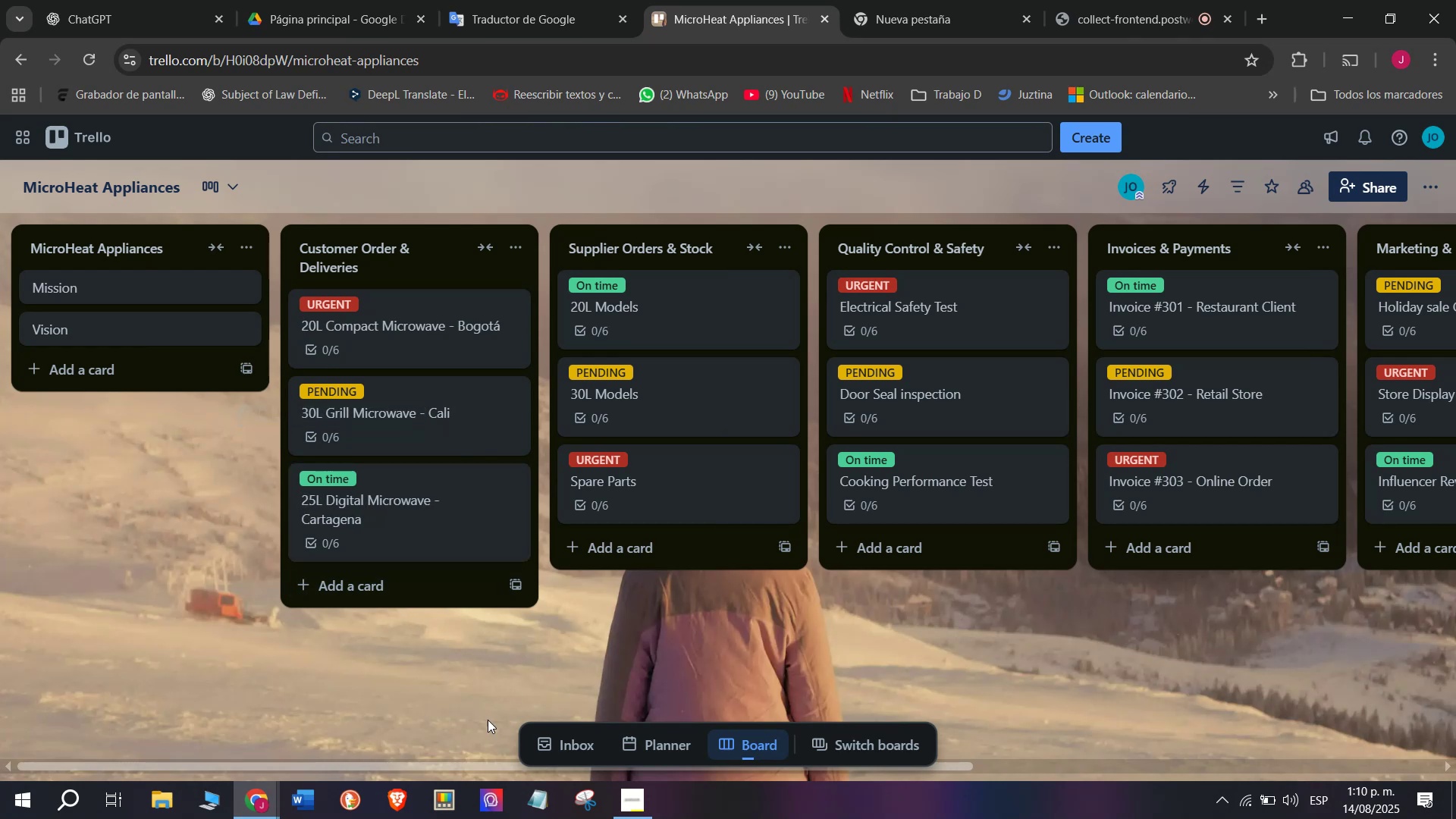 
left_click_drag(start_coordinate=[462, 760], to_coordinate=[758, 743])
 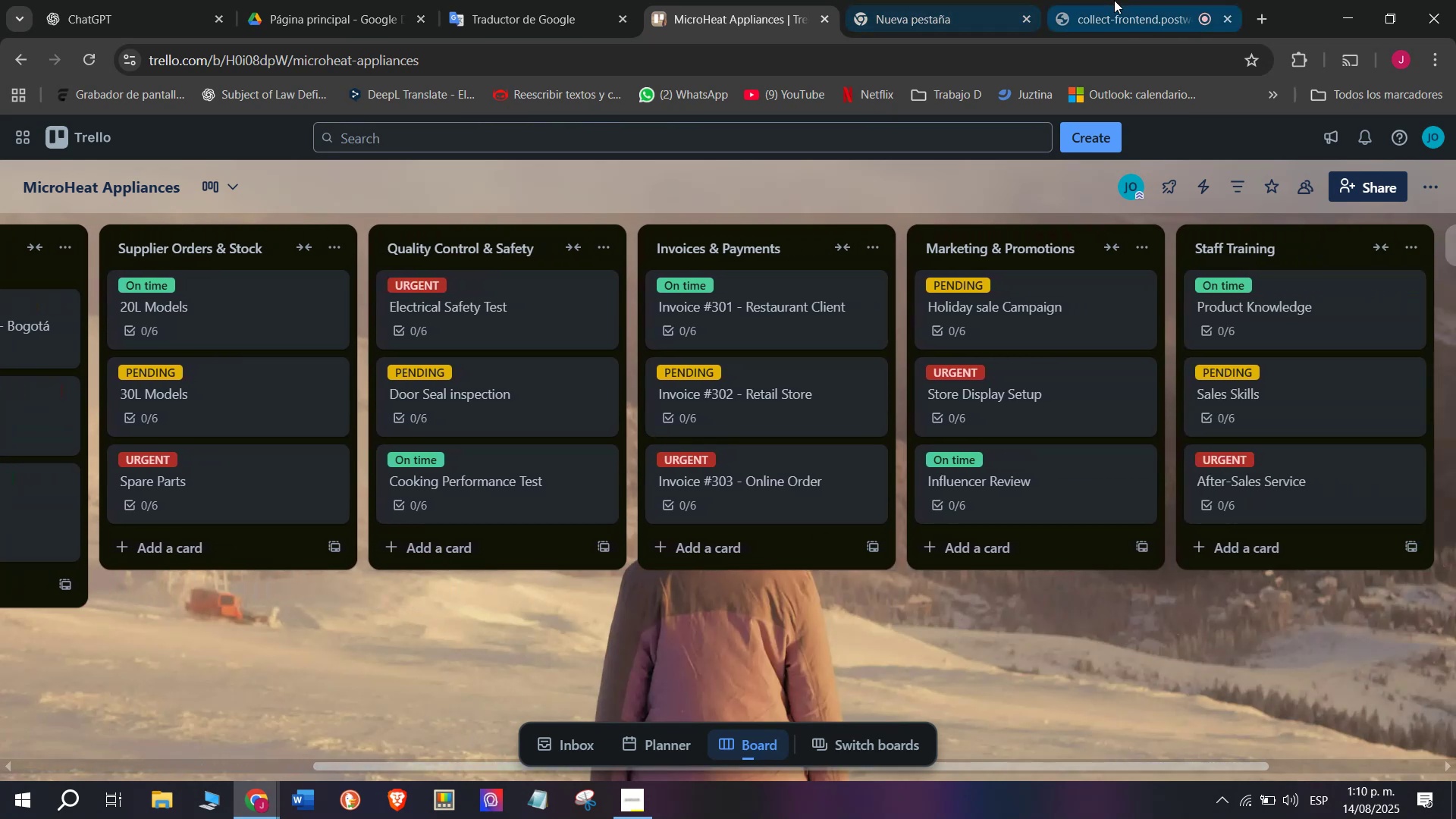 
left_click([1114, 0])
 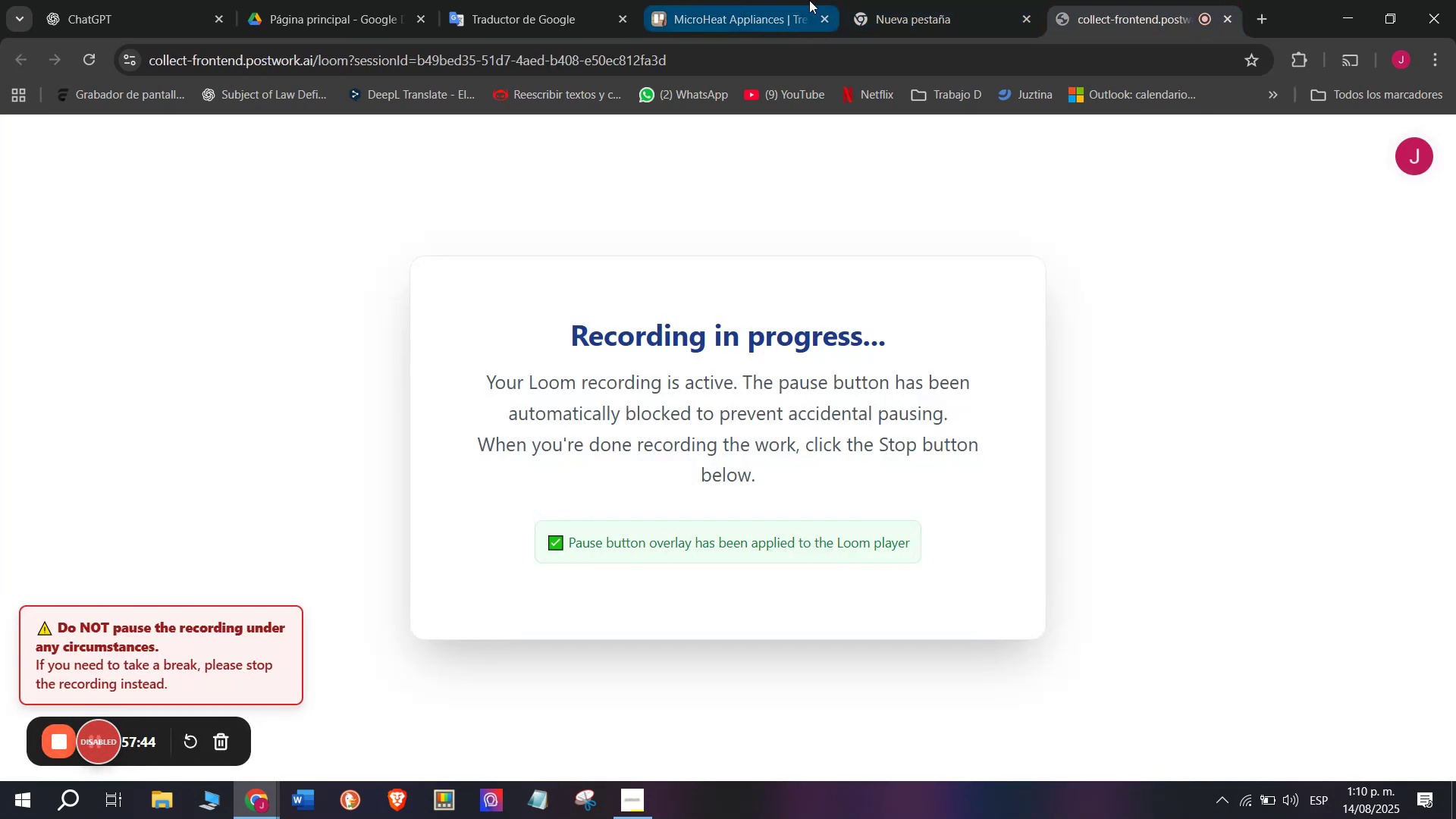 
left_click([769, 0])
 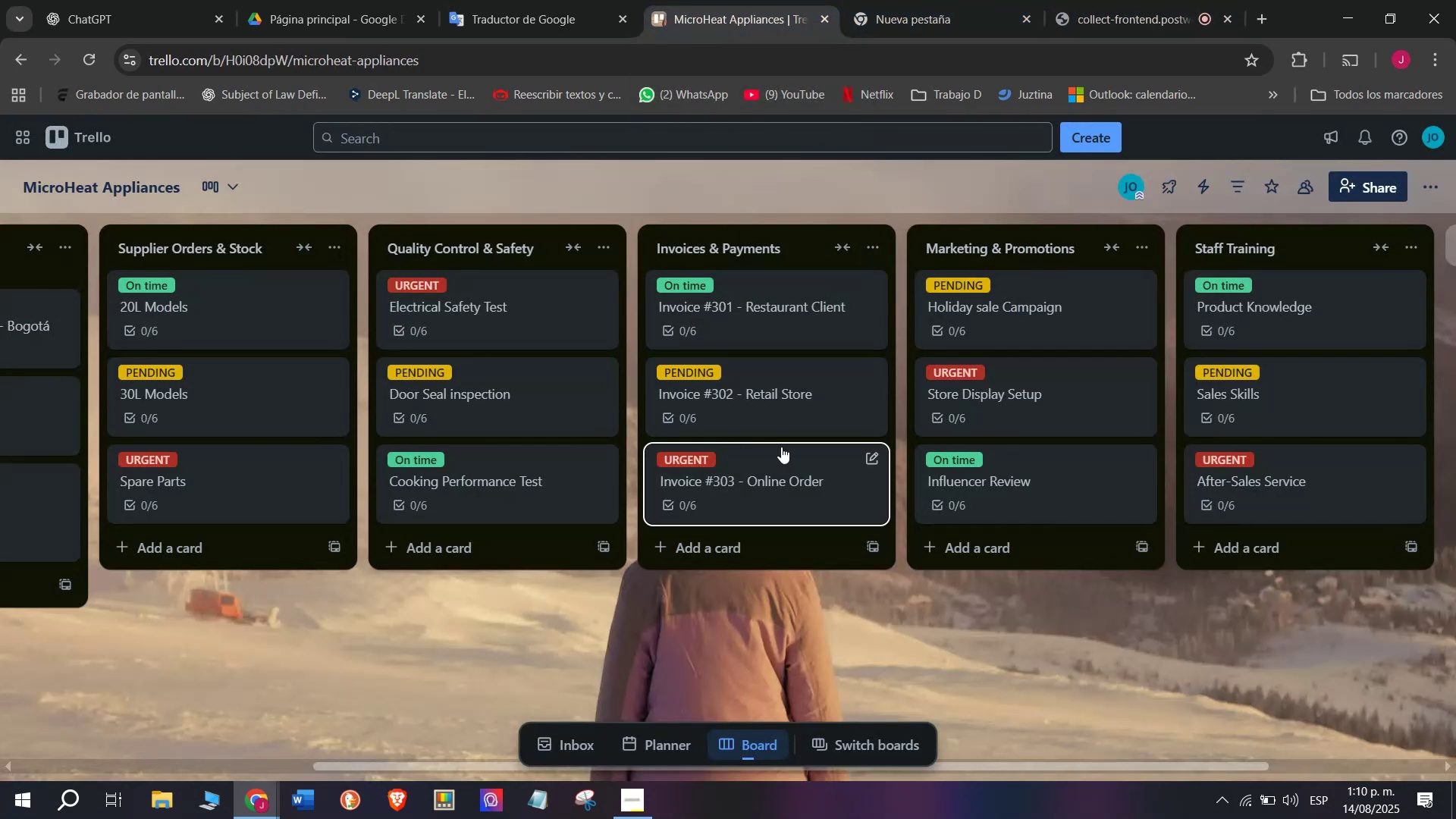 
scroll: coordinate [265, 252], scroll_direction: up, amount: 4.0
 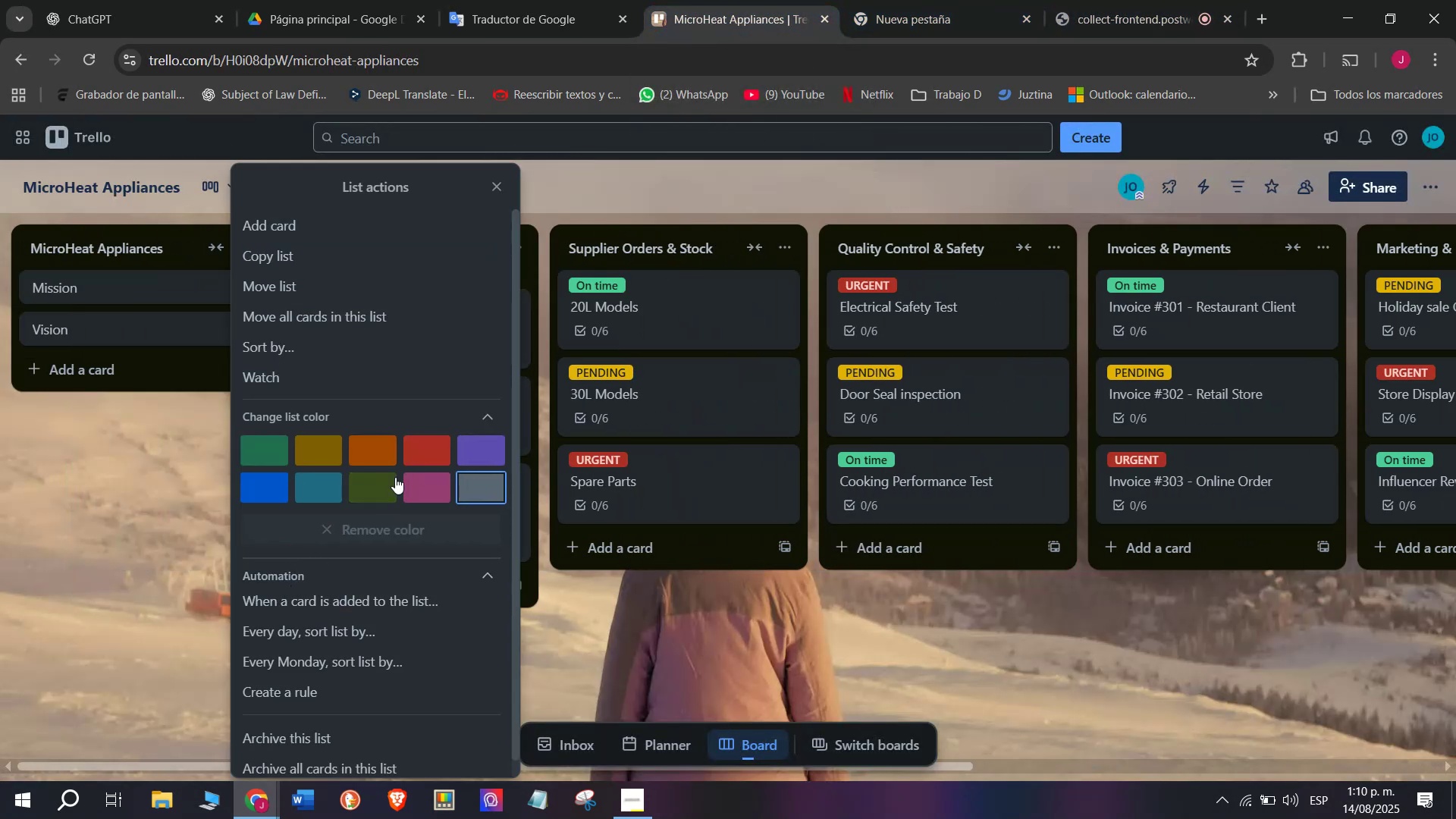 
left_click([487, 447])
 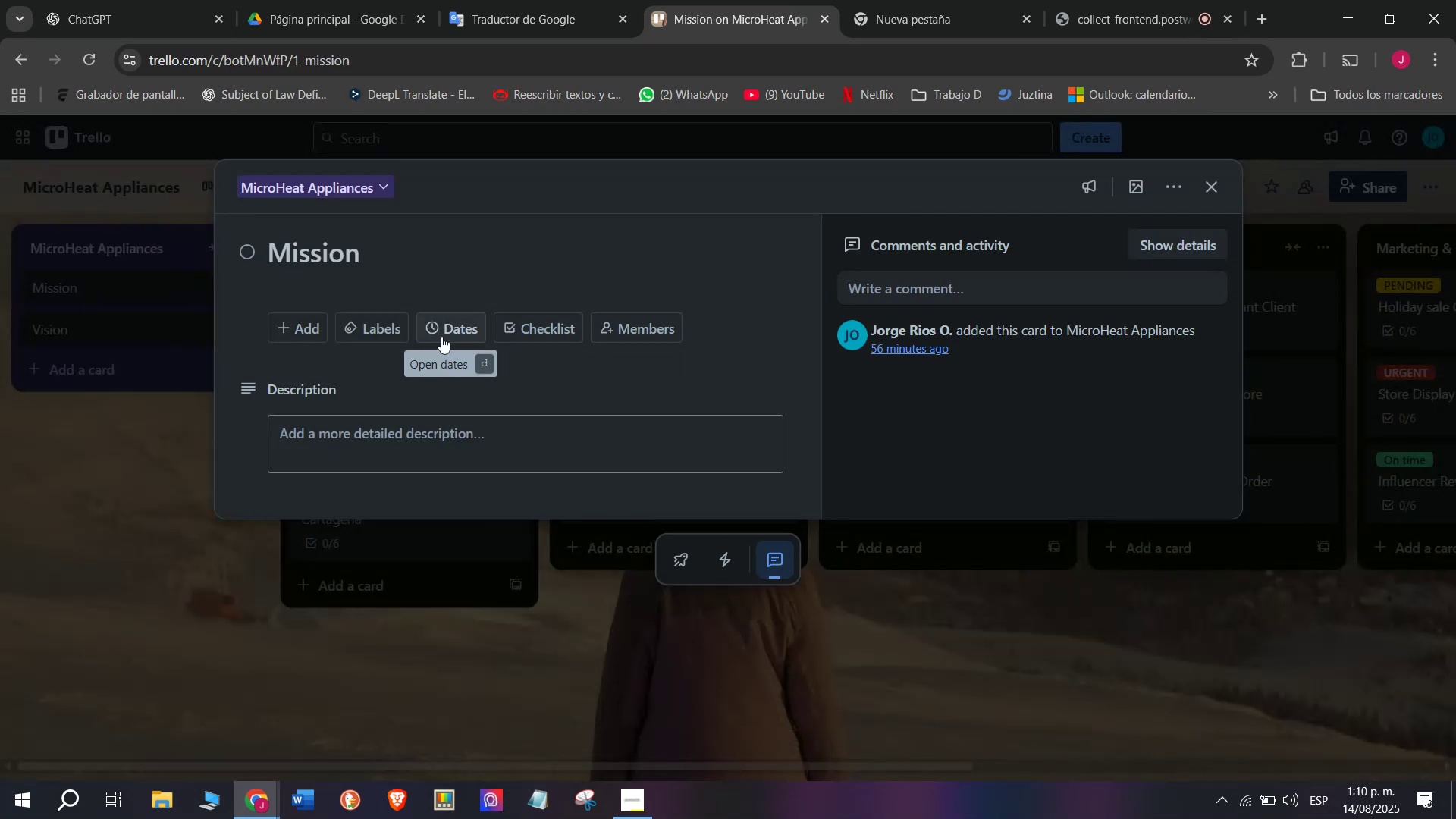 
wait(6.41)
 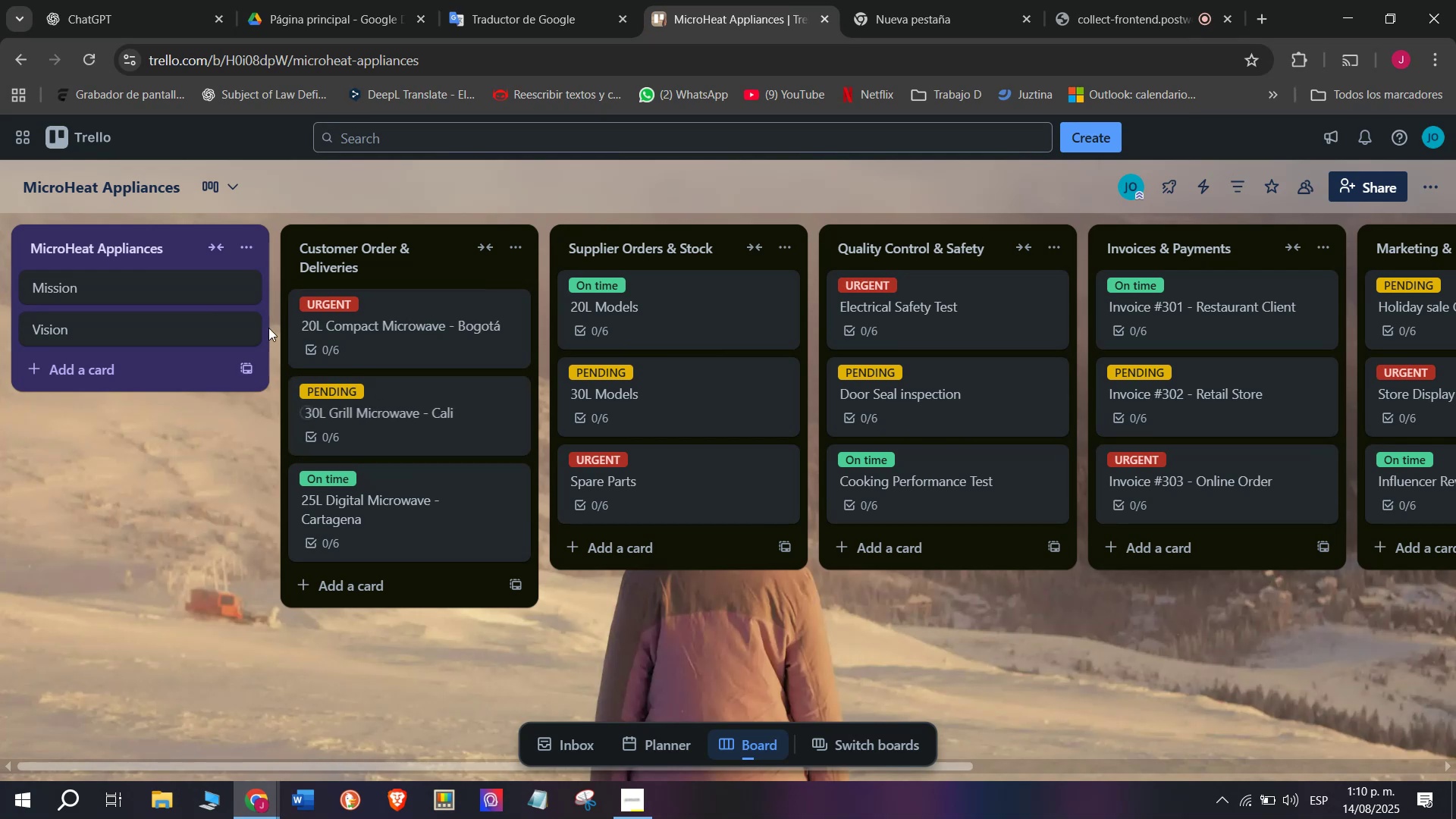 
left_click([1124, 193])
 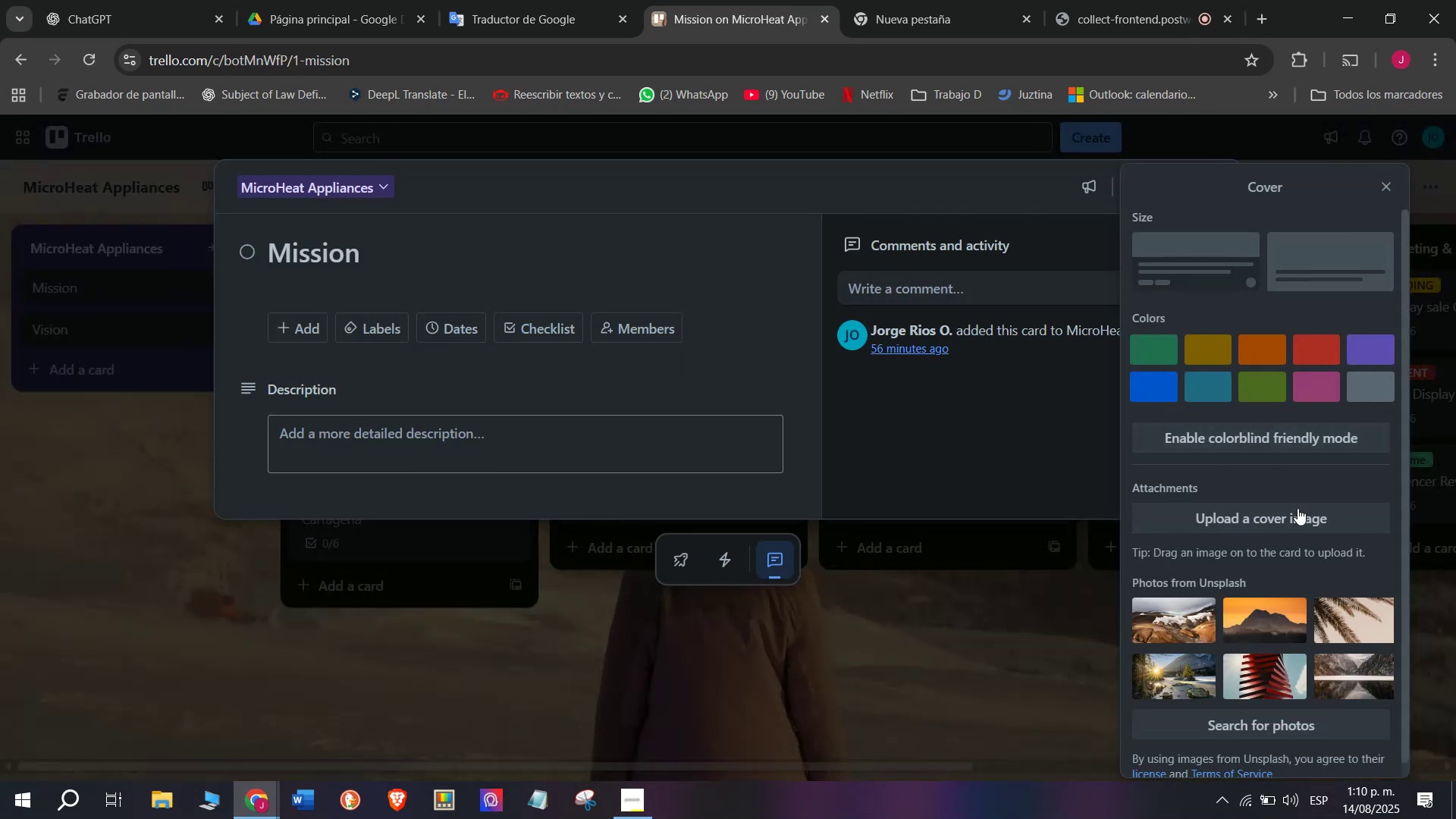 
scroll: coordinate [1237, 576], scroll_direction: down, amount: 3.0
 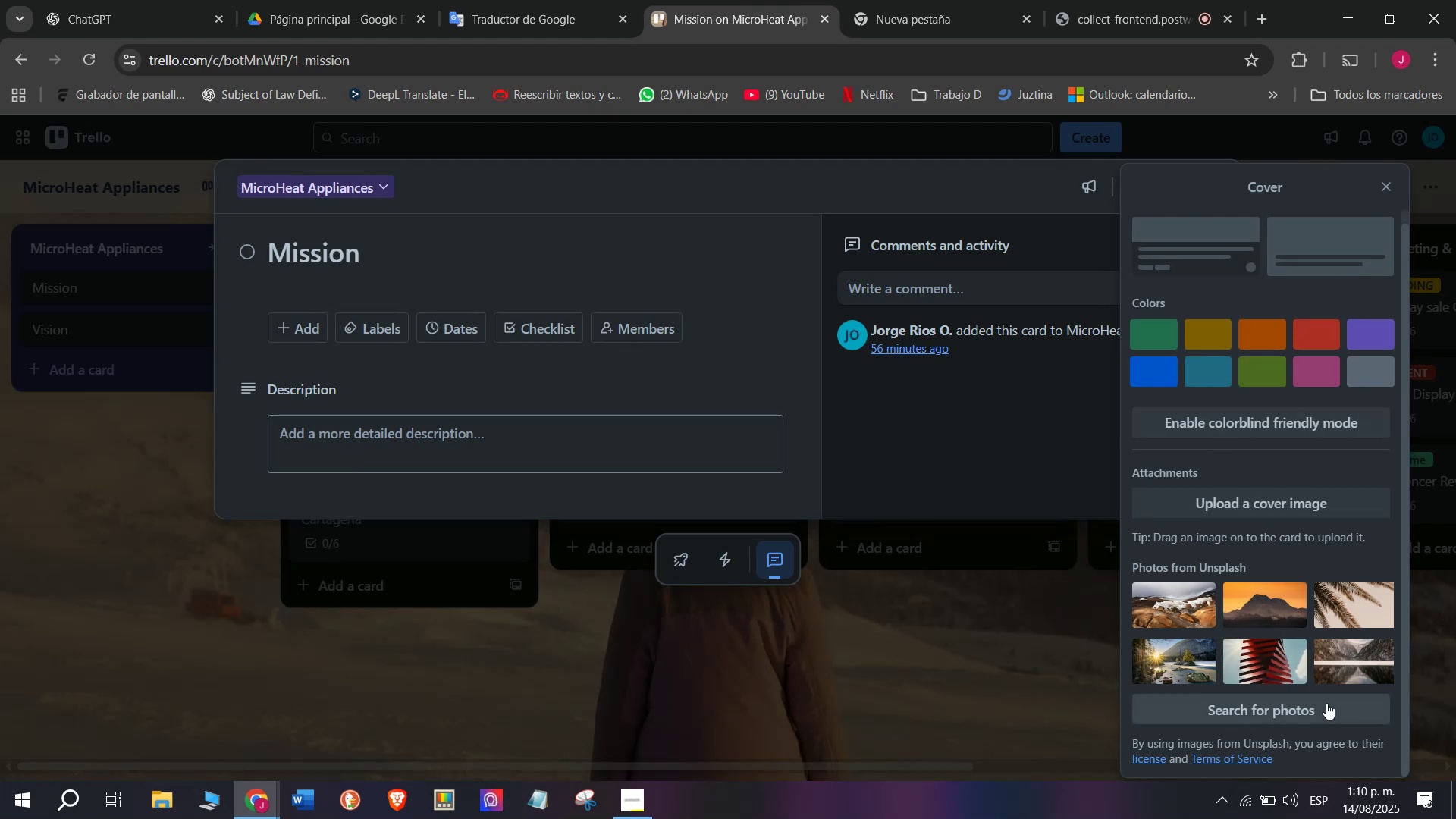 
wait(8.86)
 